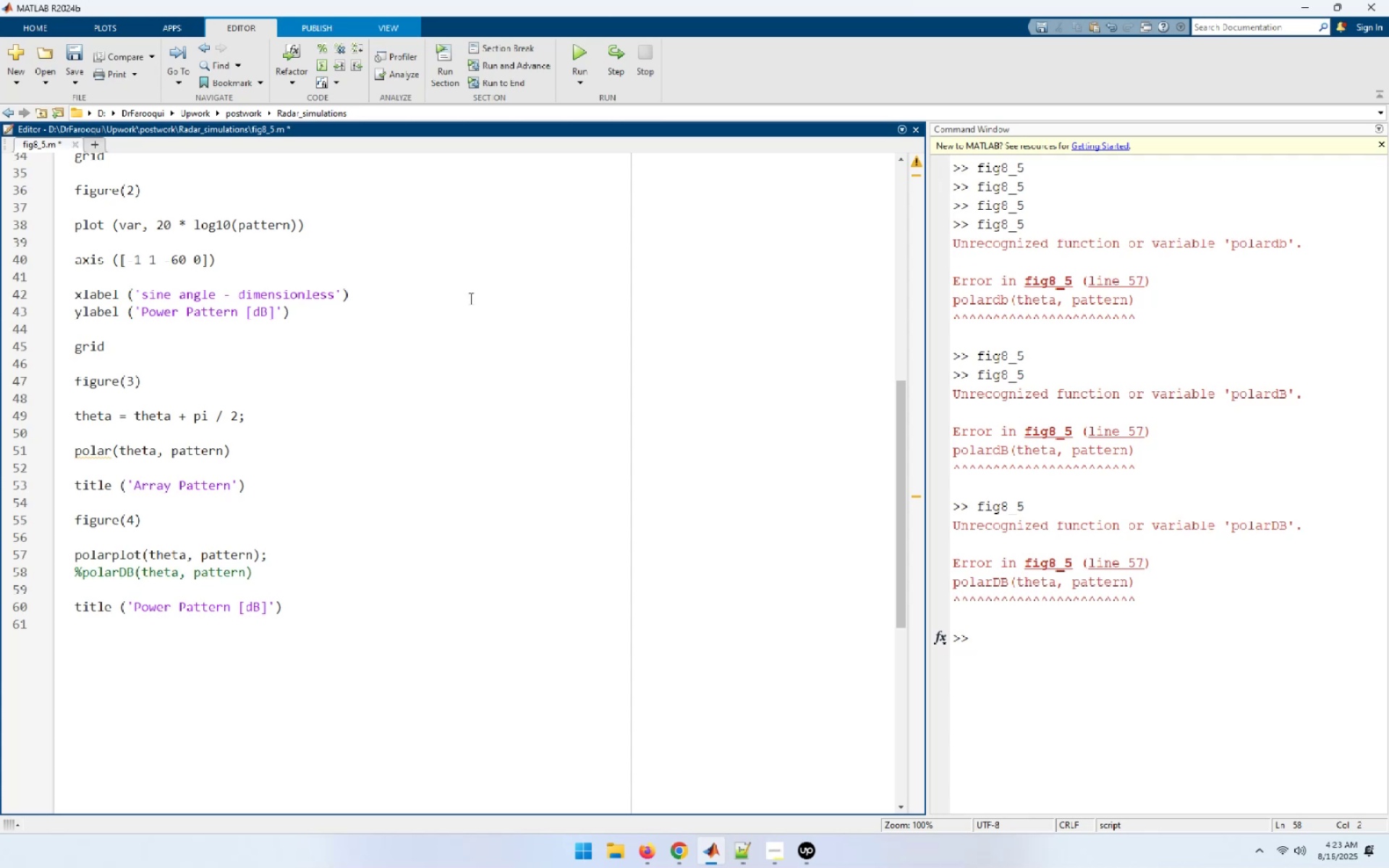 
left_click([582, 51])
 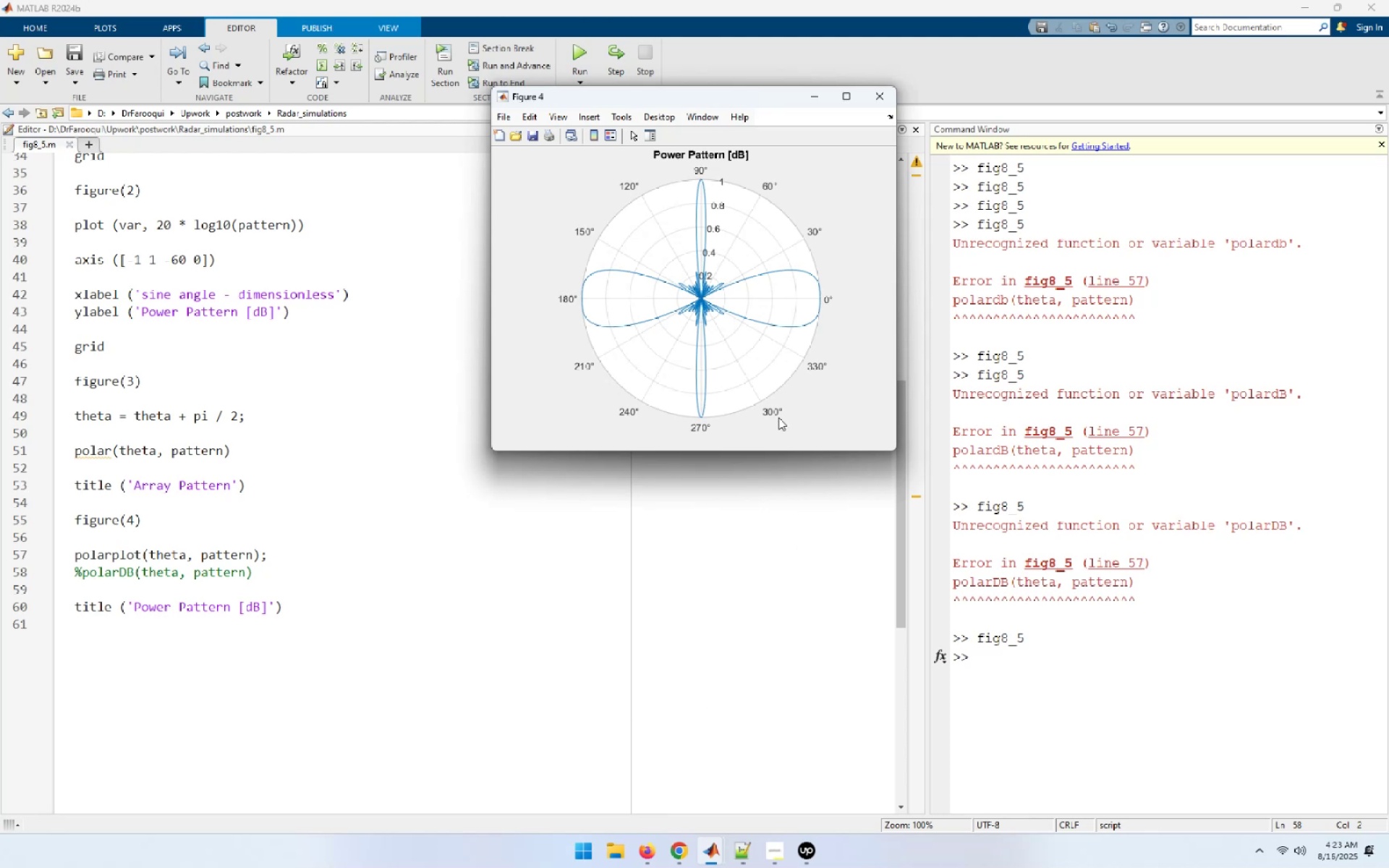 
wait(7.96)
 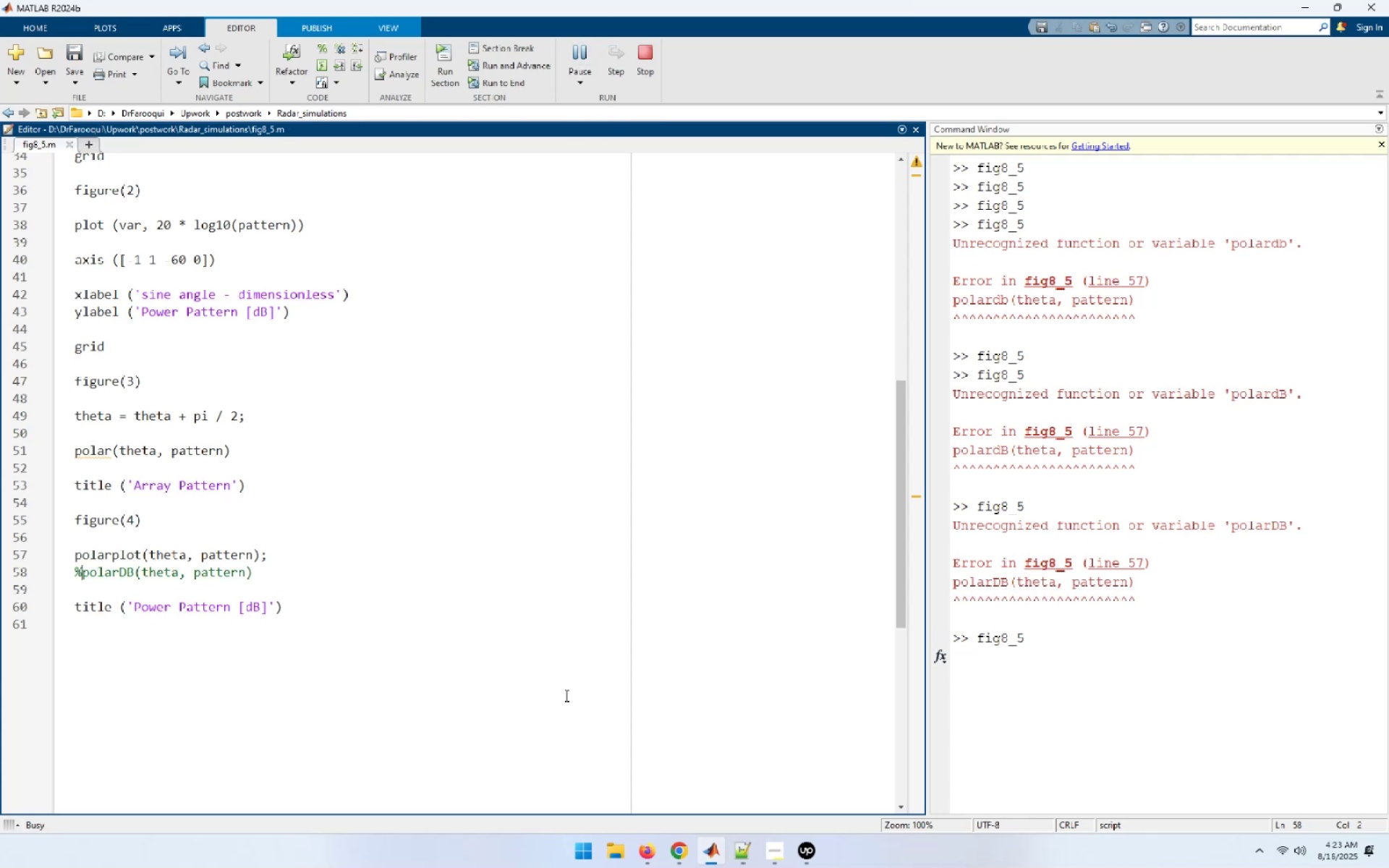 
left_click_drag(start_coordinate=[723, 92], to_coordinate=[1108, 196])
 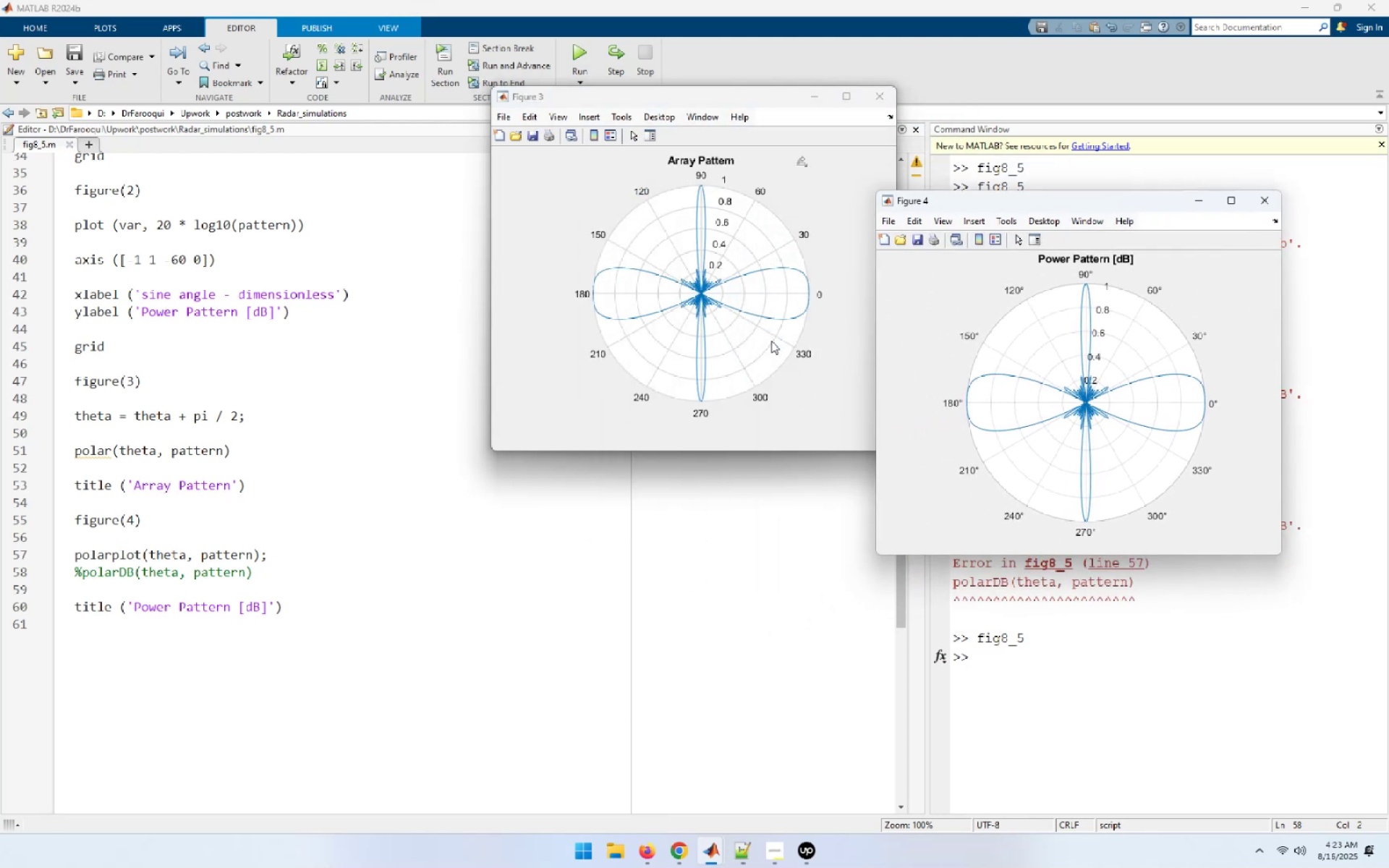 
wait(8.43)
 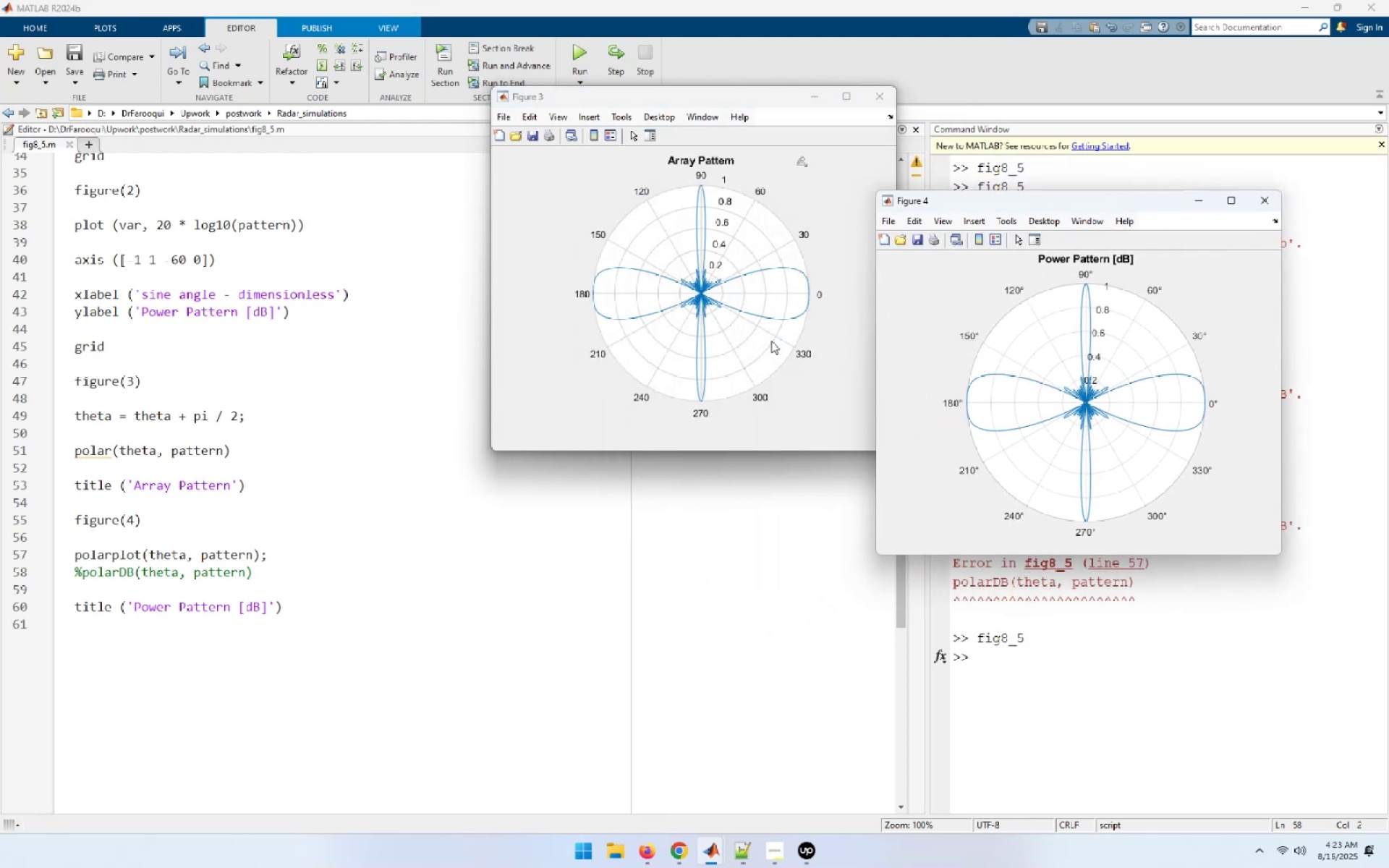 
left_click([883, 95])
 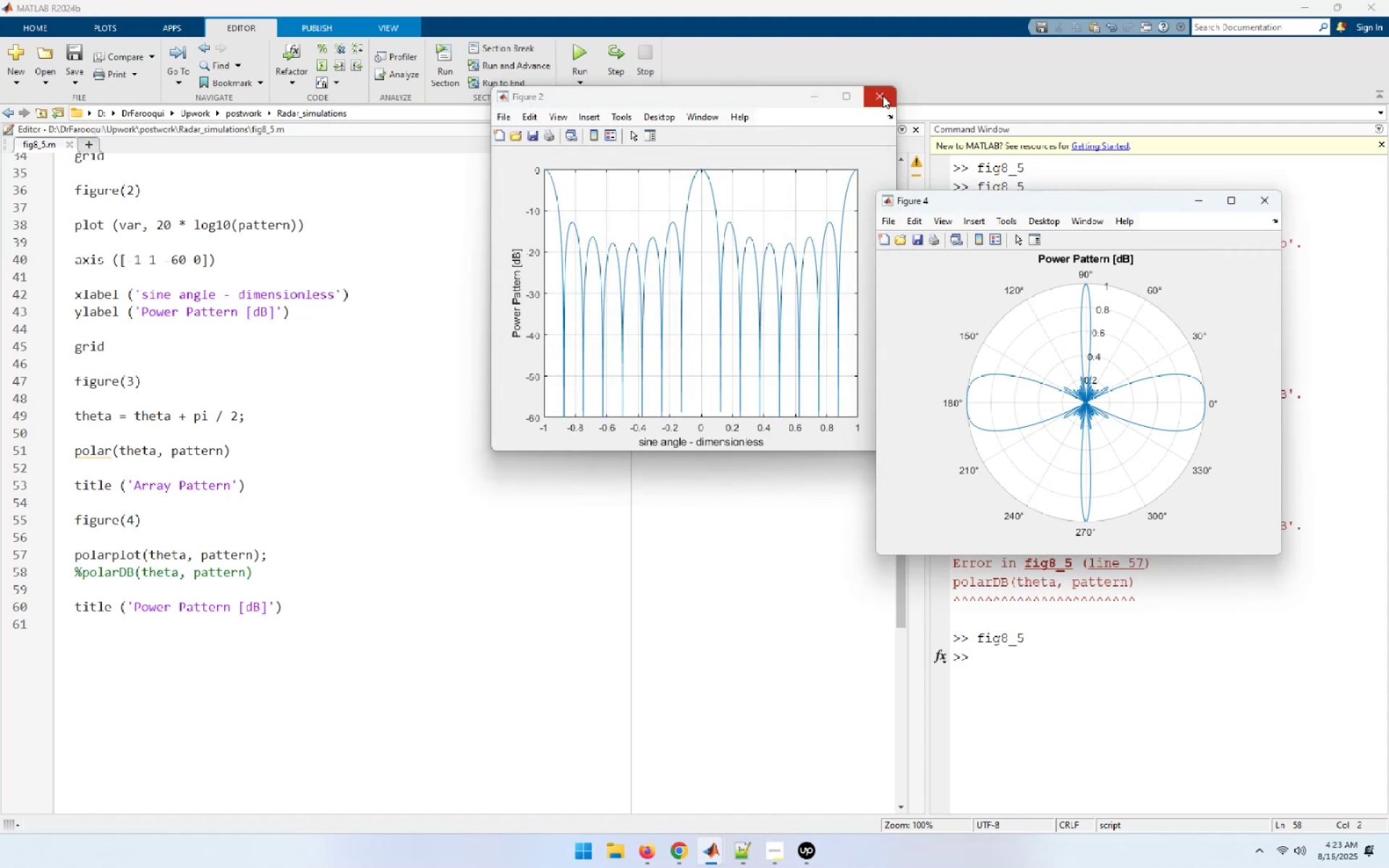 
left_click([883, 95])
 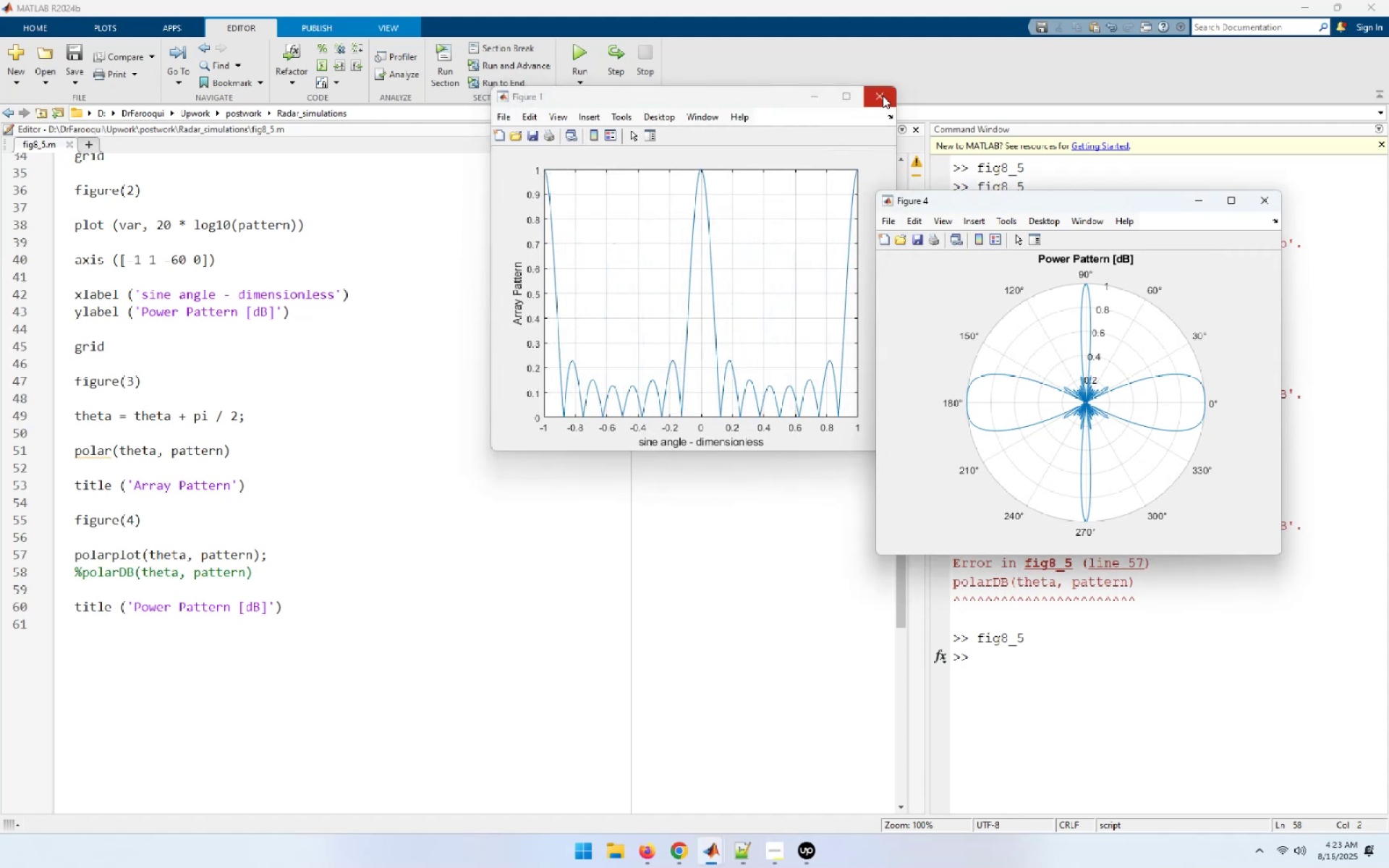 
left_click([883, 95])
 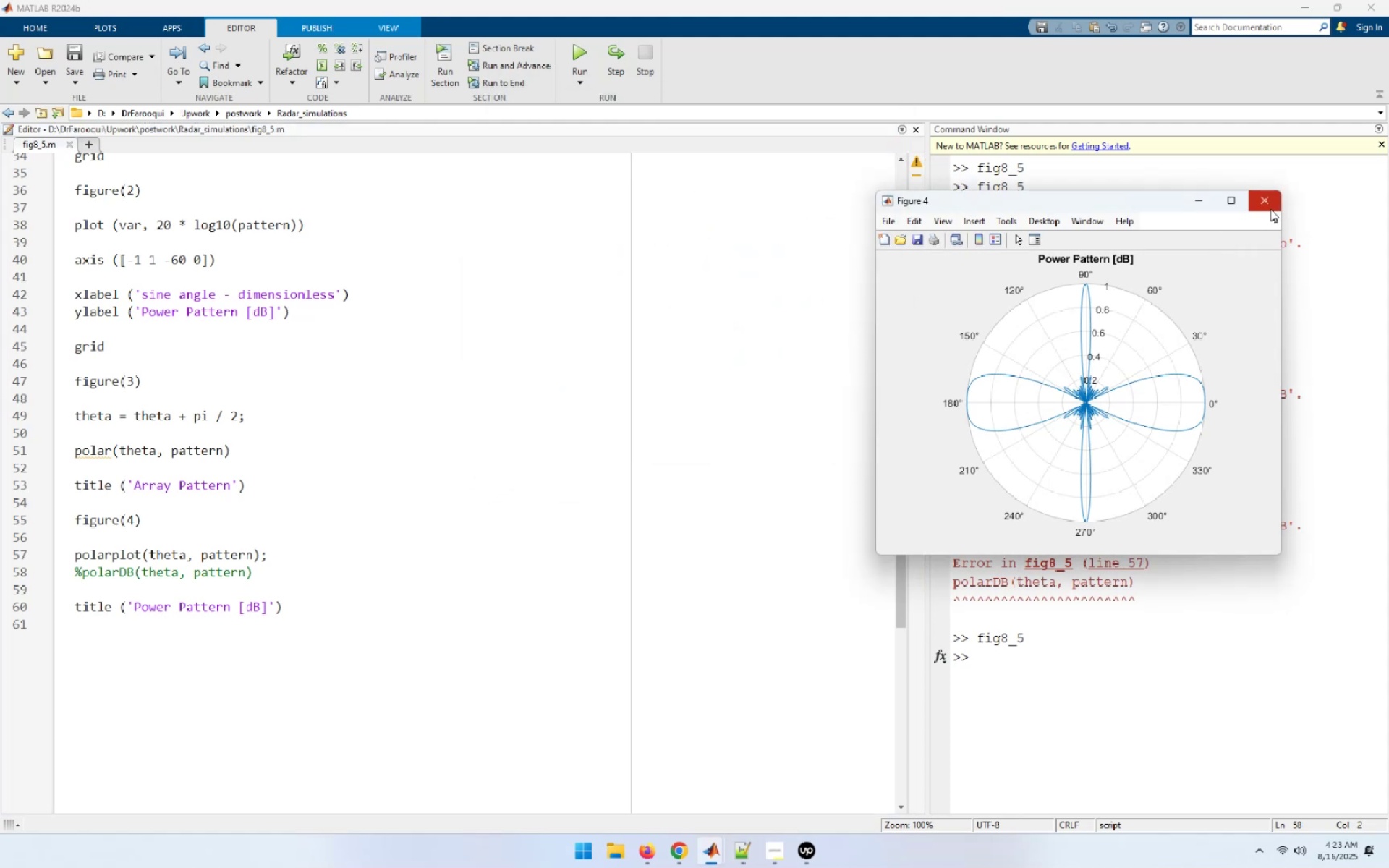 
left_click([1265, 206])
 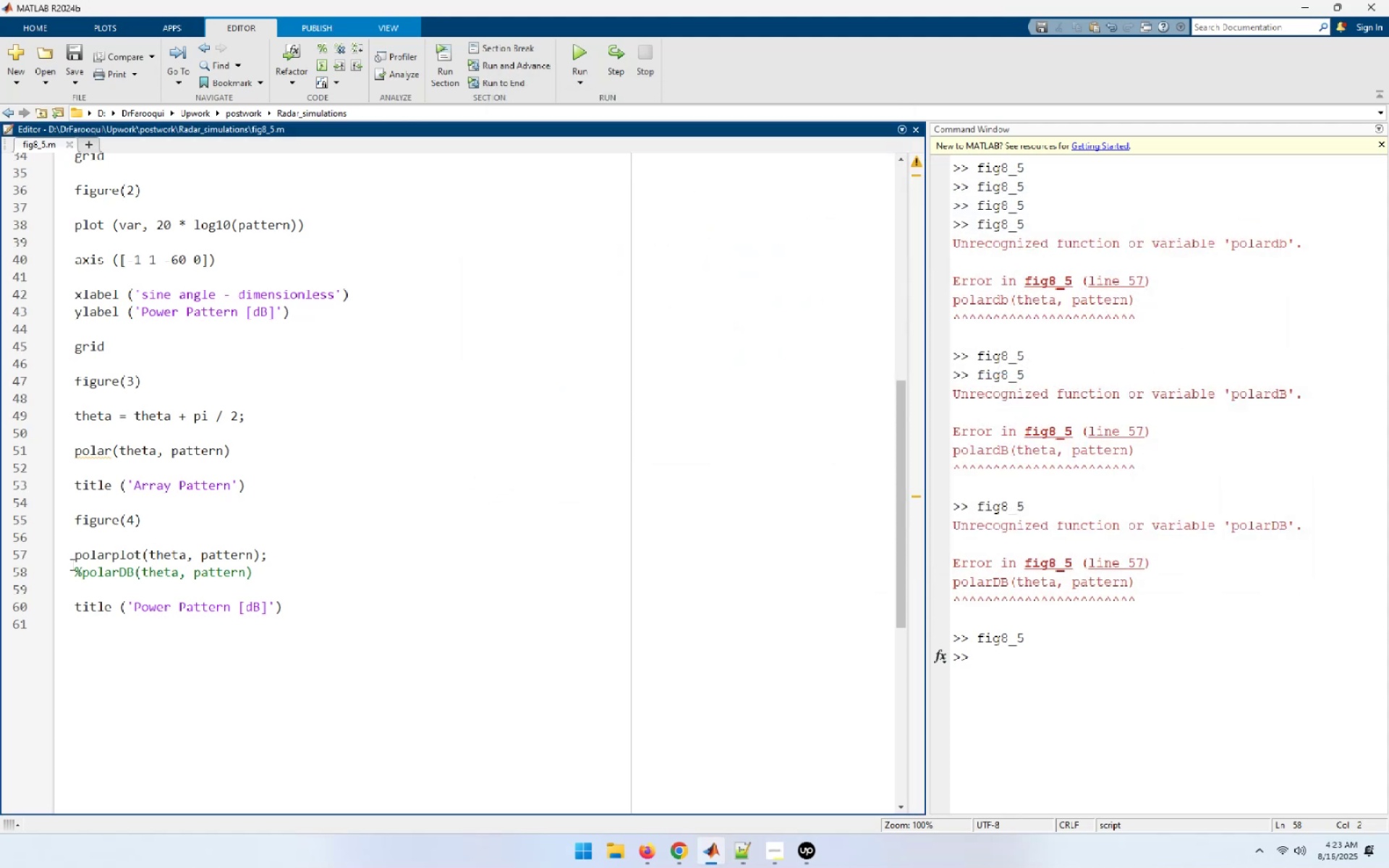 
left_click_drag(start_coordinate=[72, 557], to_coordinate=[365, 548])
 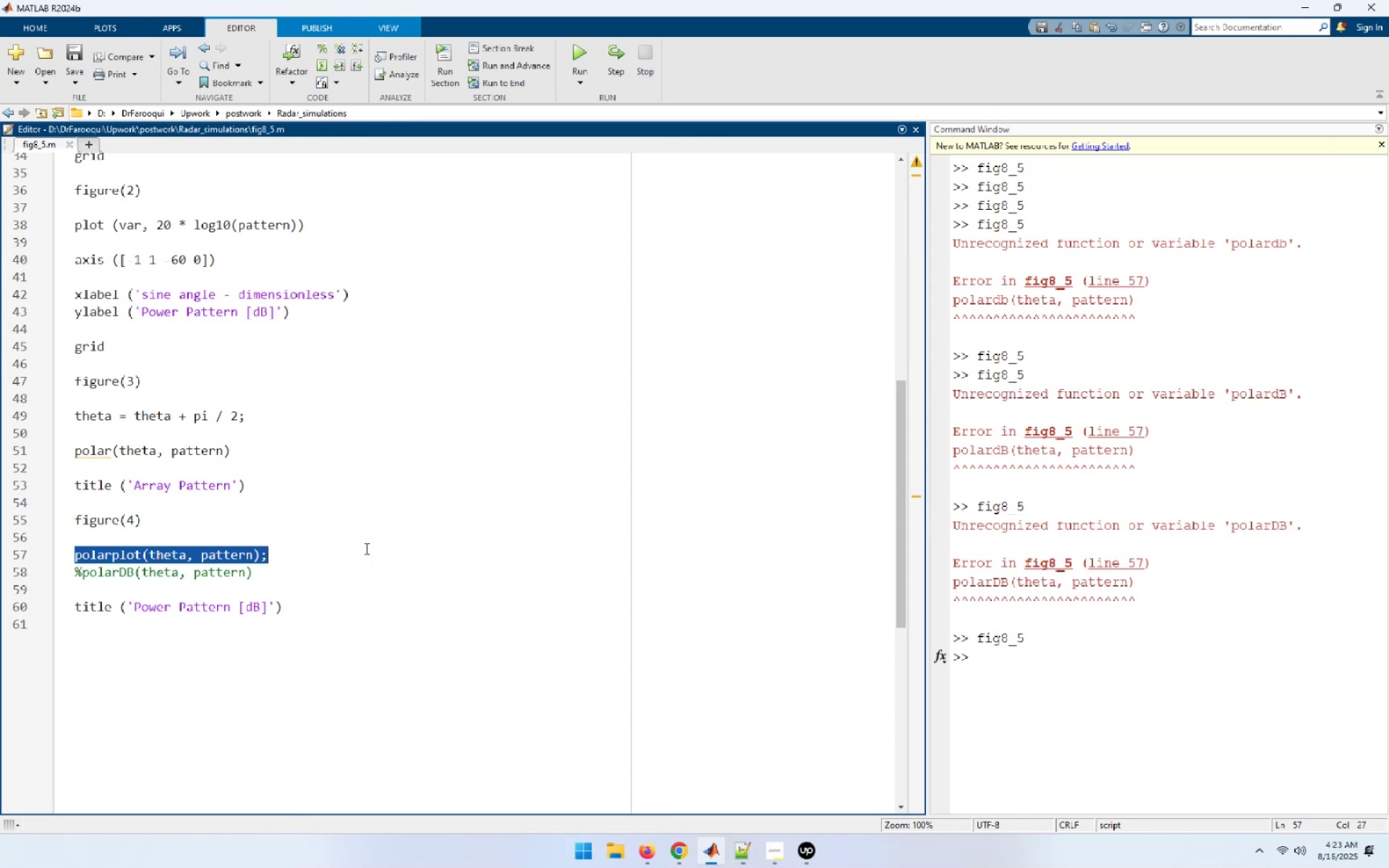 
key(Delete)
 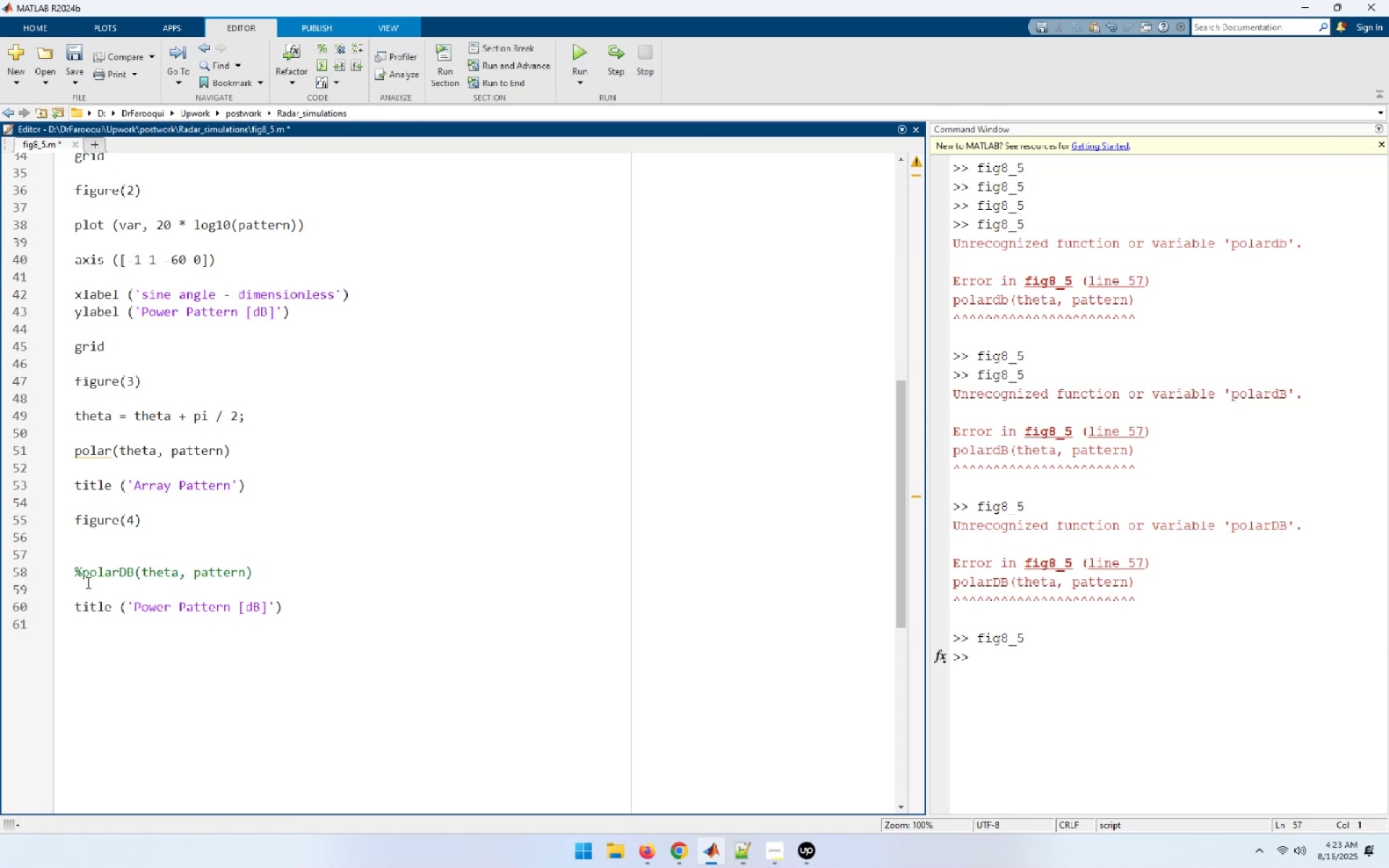 
left_click([82, 577])
 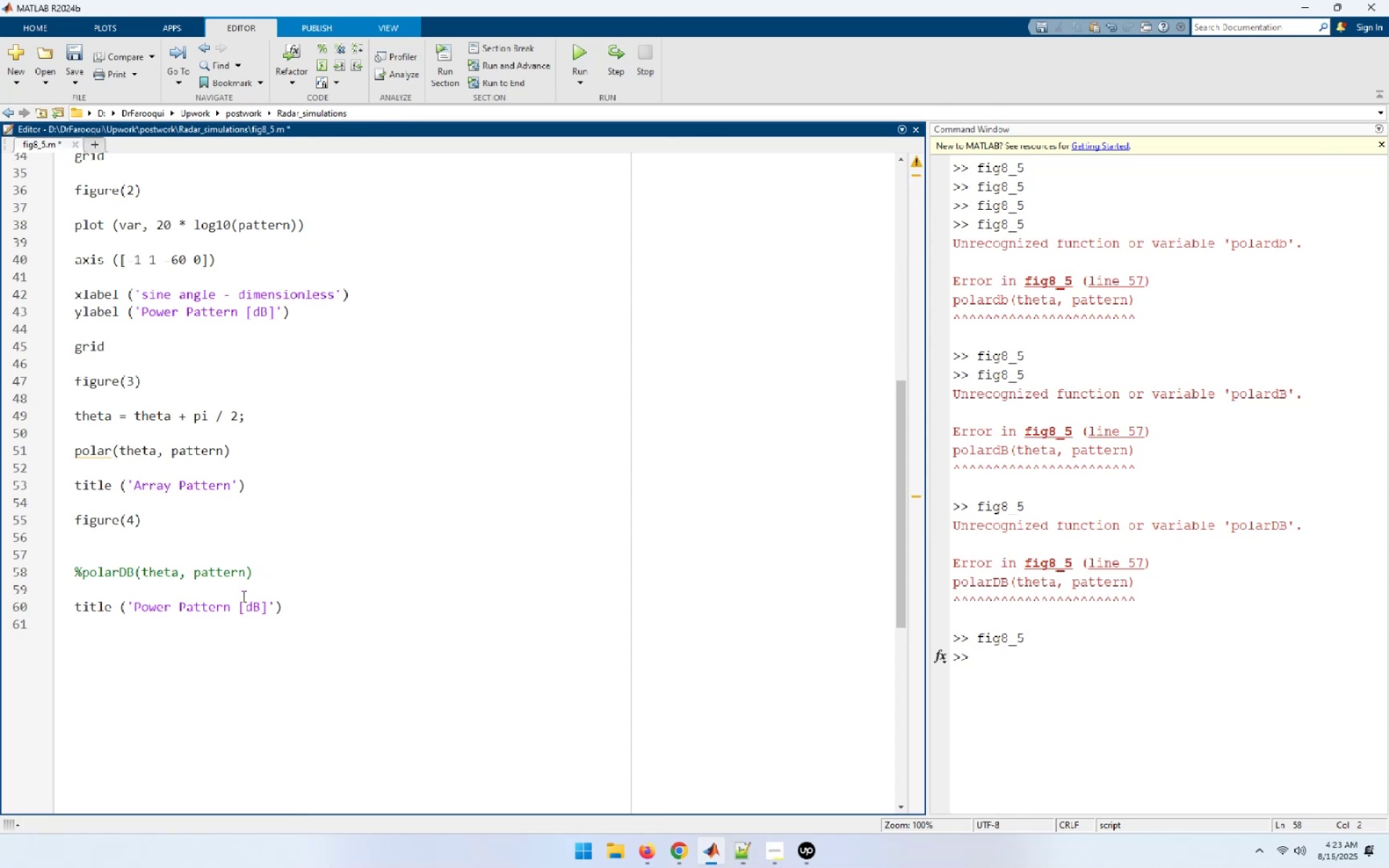 
key(Backspace)
 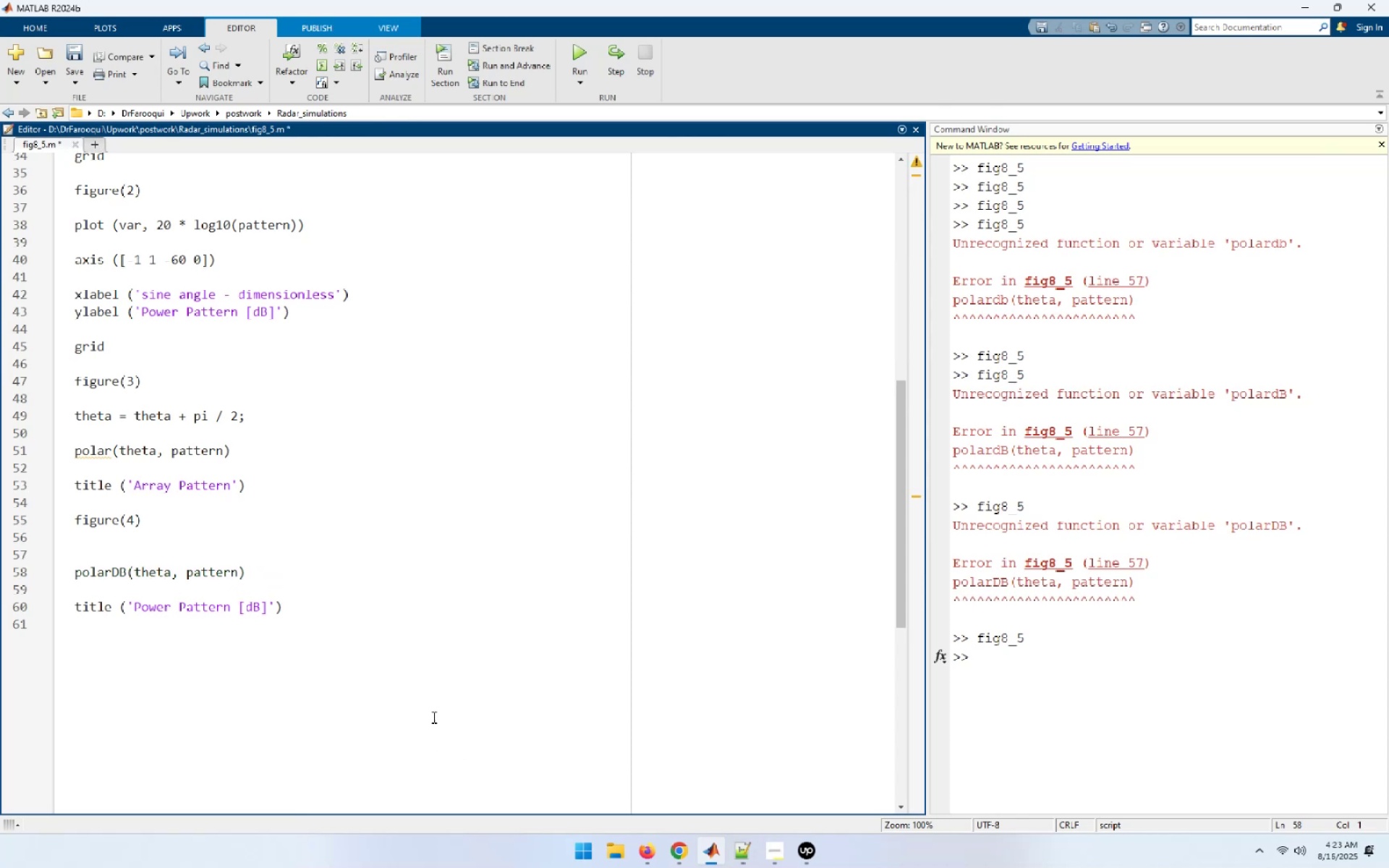 
left_click([121, 576])
 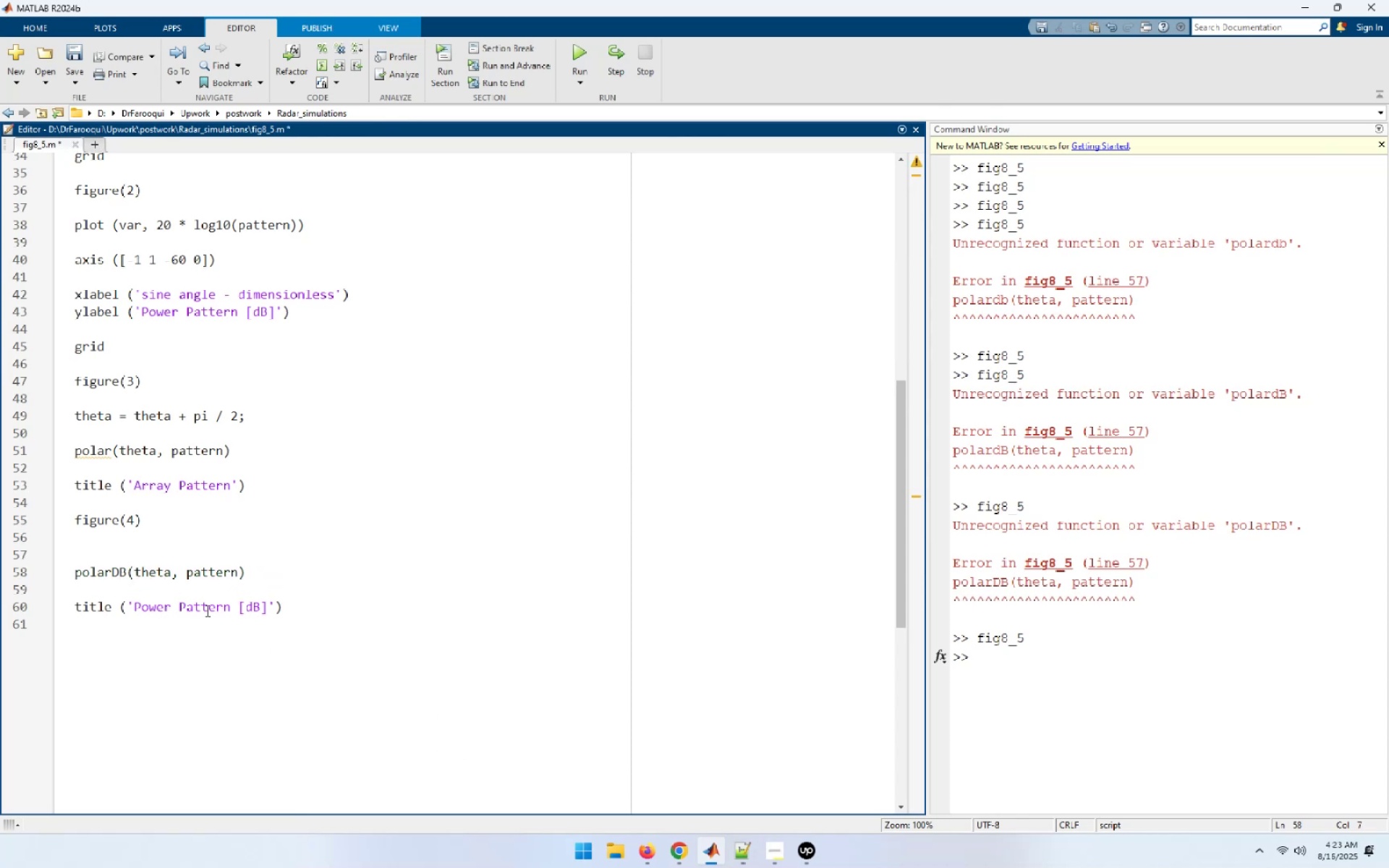 
type([Delete])
key(Backspace)
type(db)
 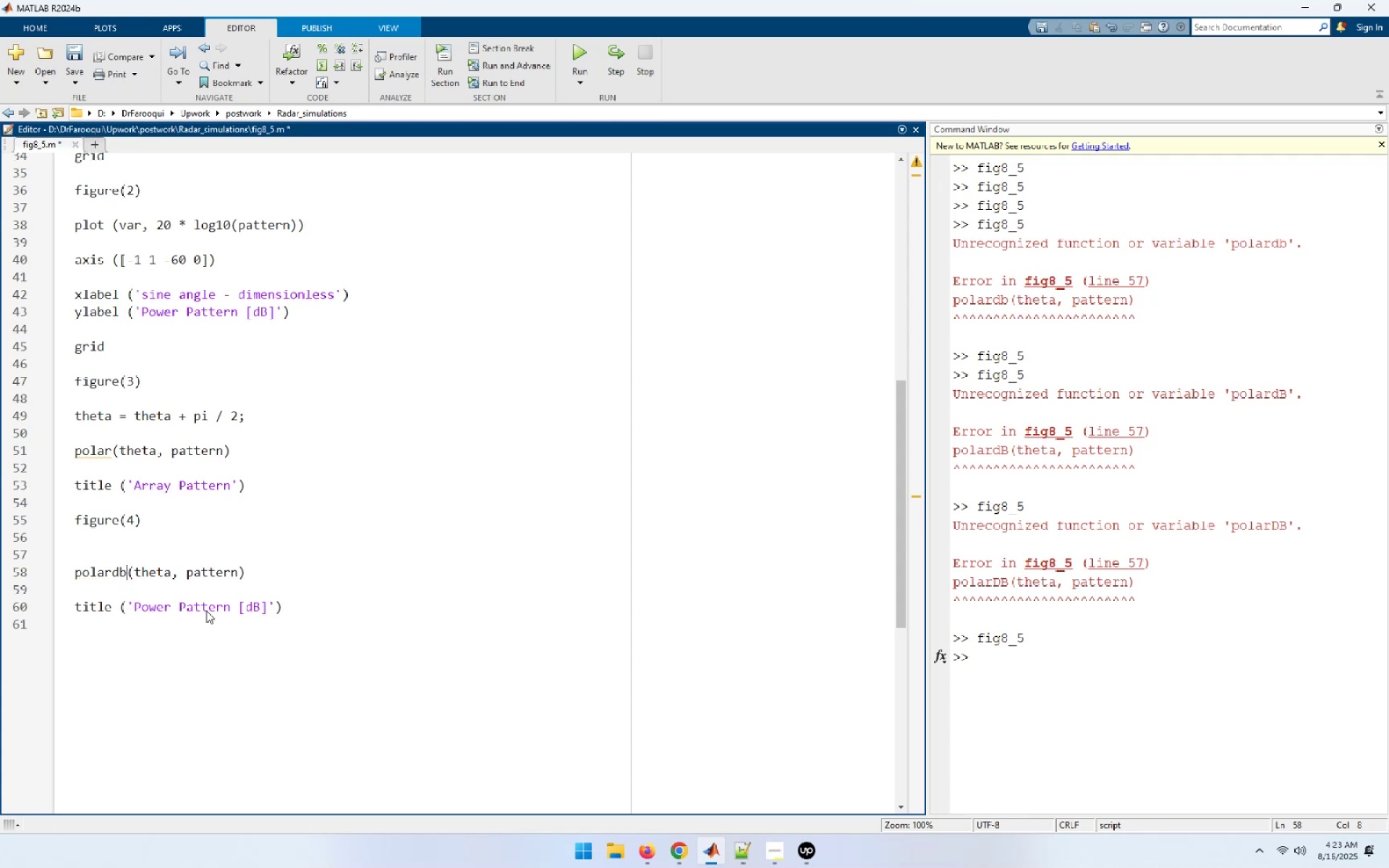 
key(Control+S)
 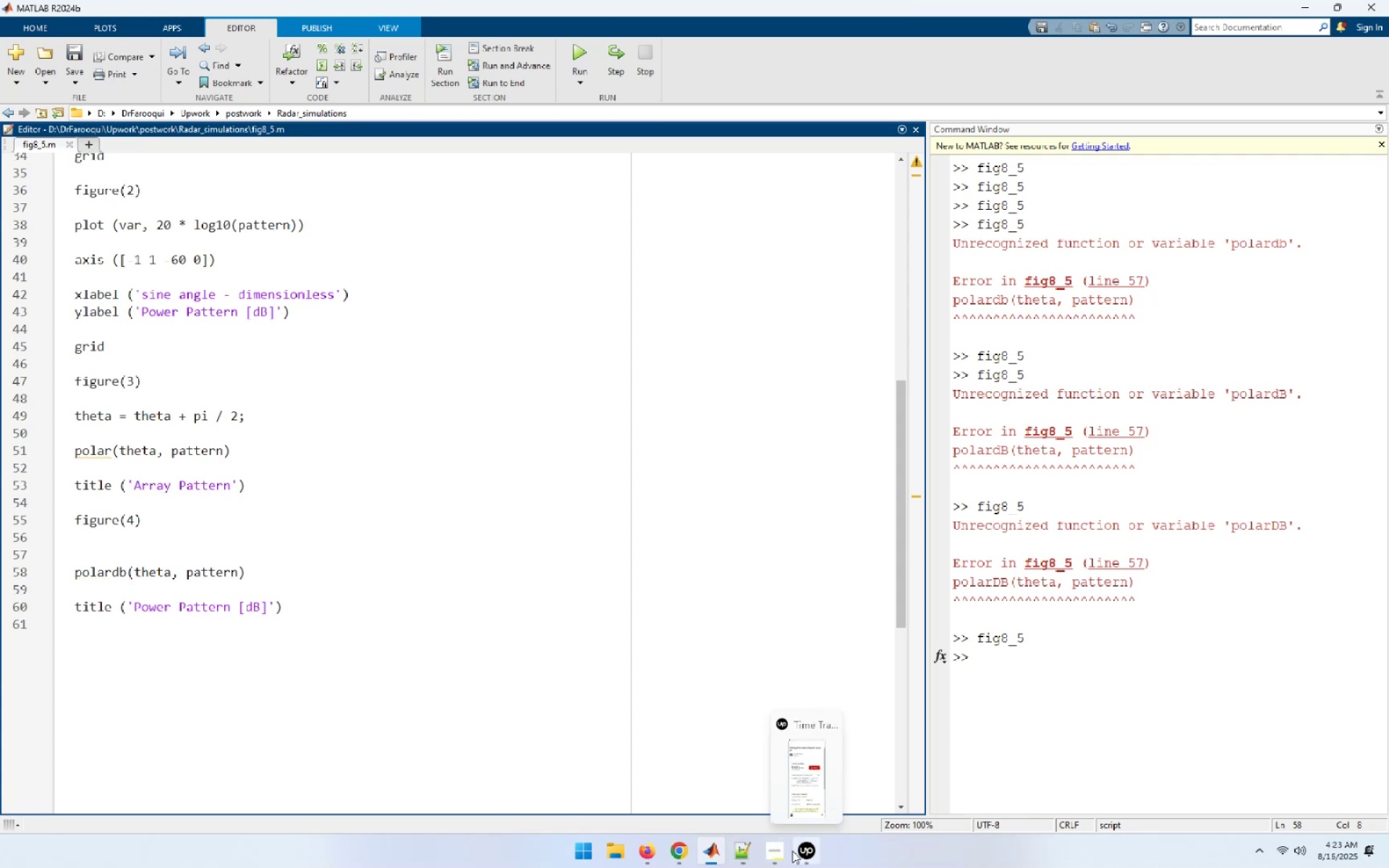 
mouse_move([668, 833])
 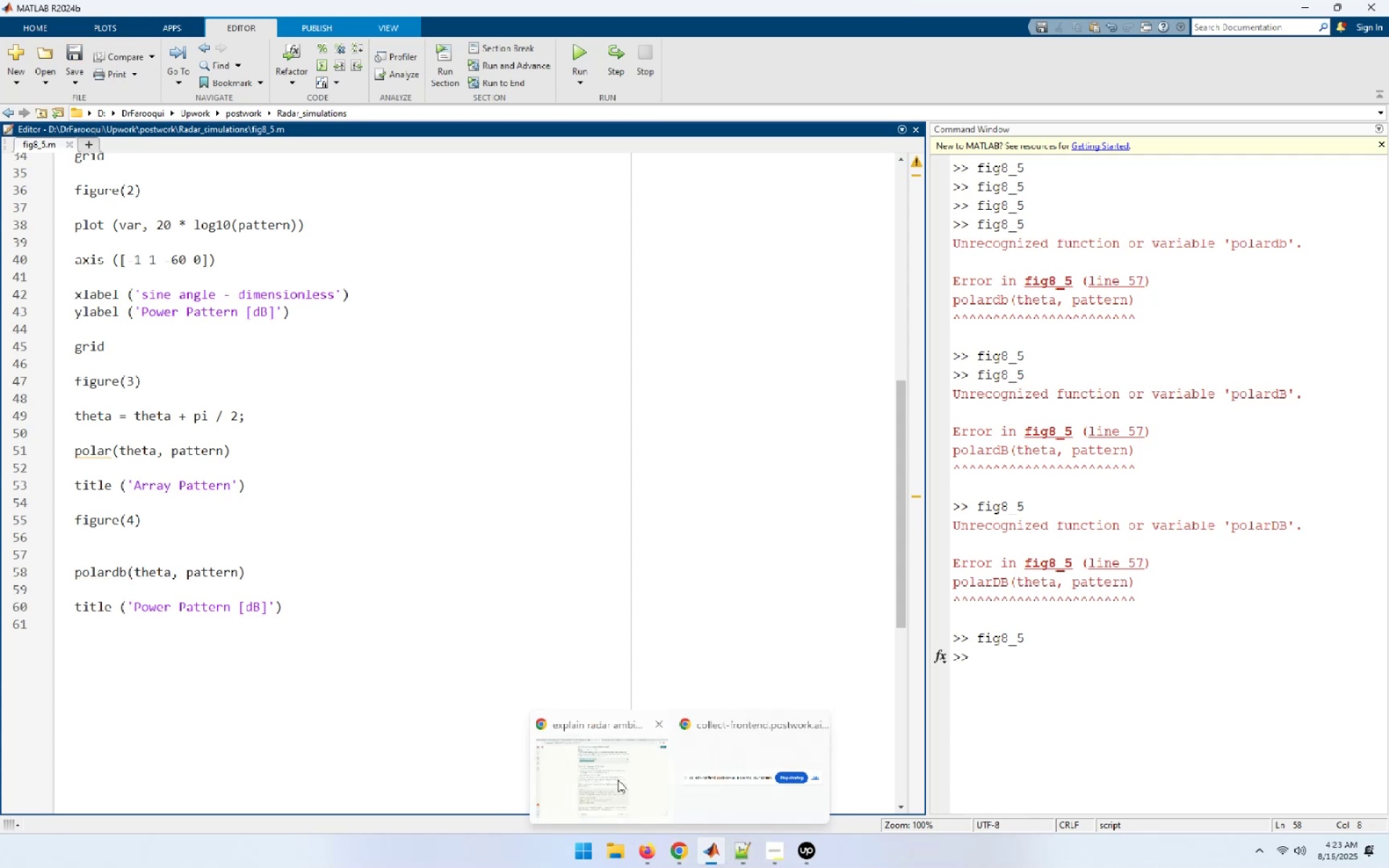 
left_click([613, 773])
 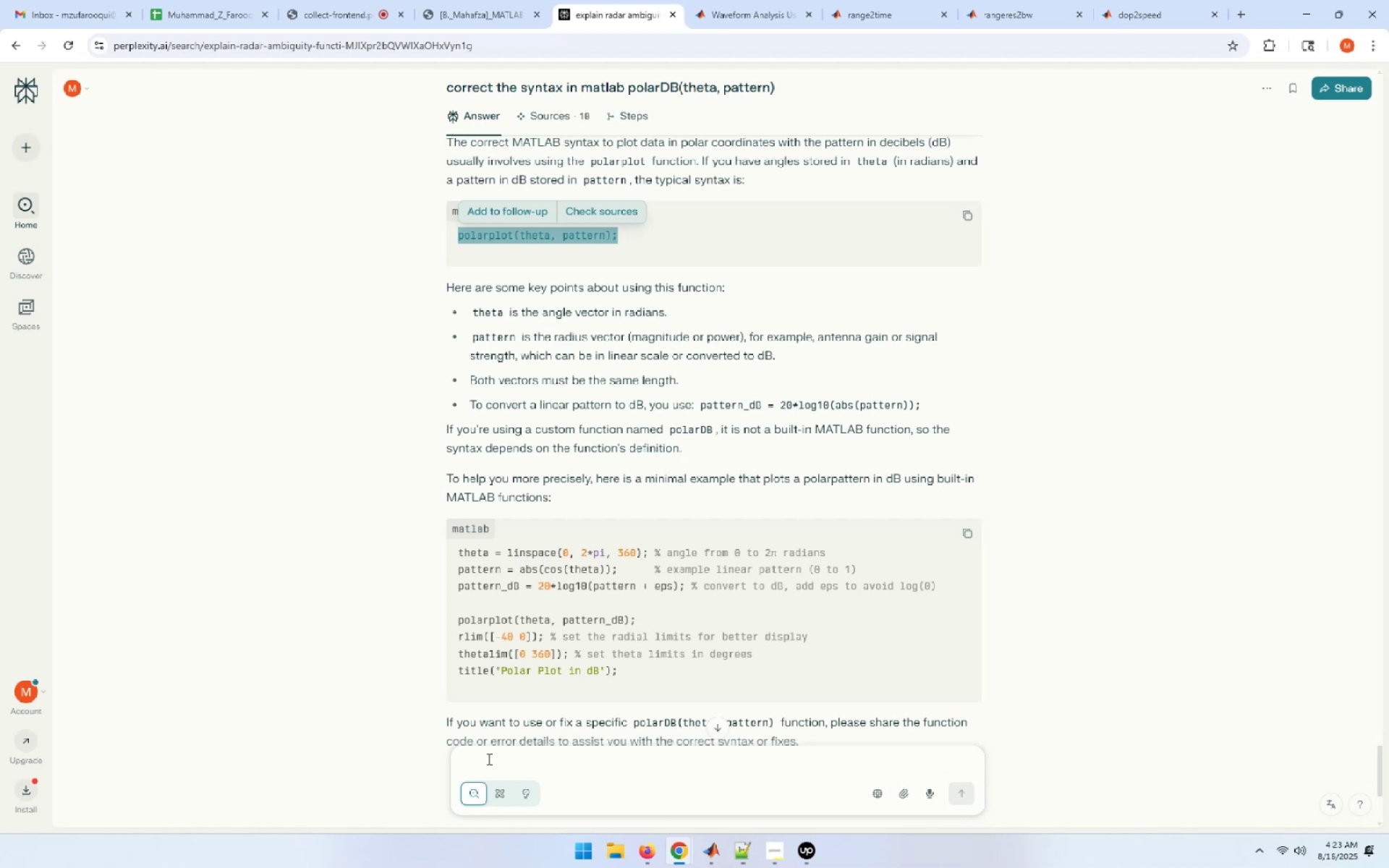 
left_click([487, 759])
 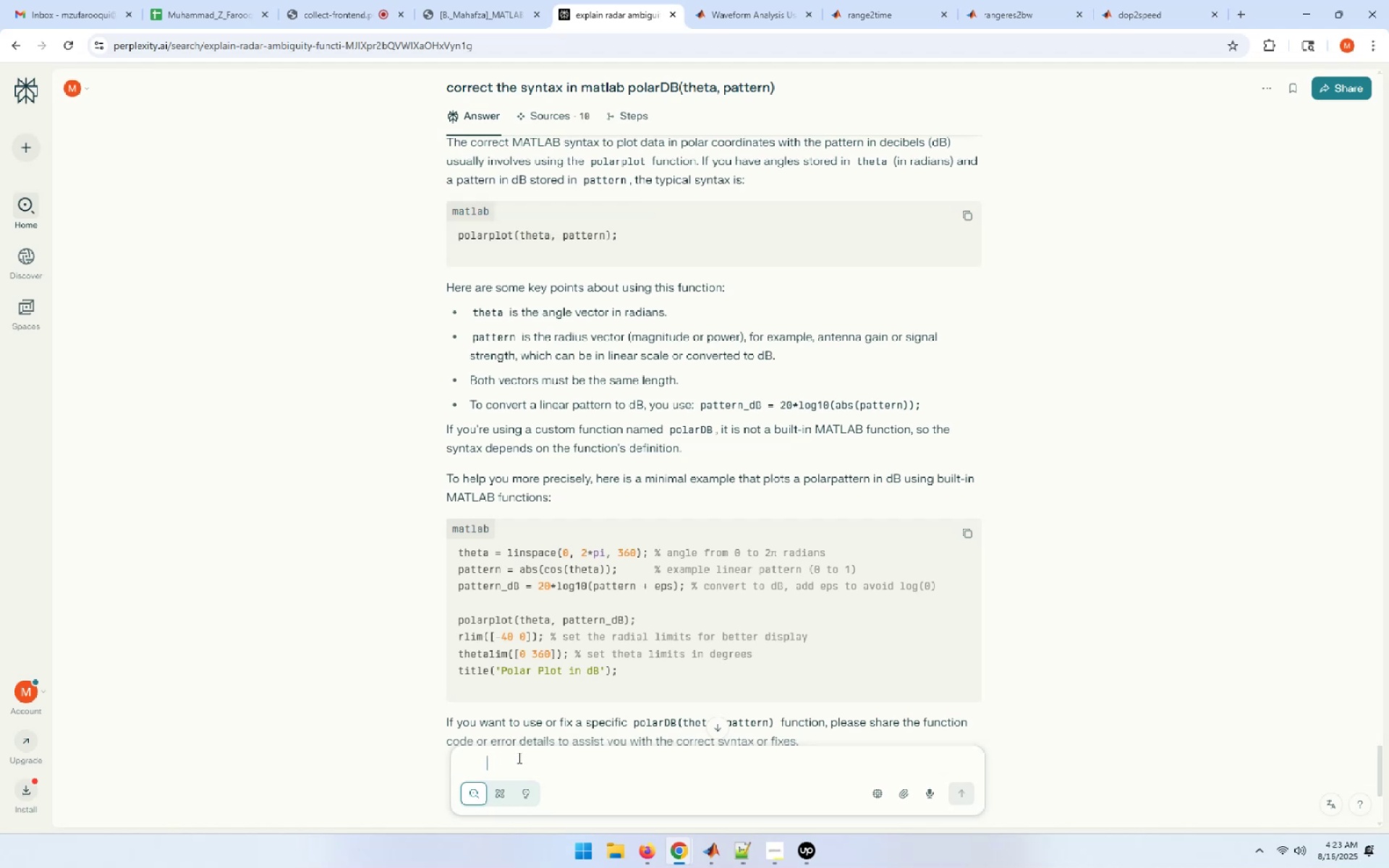 
type(syntax ofpo)
key(Backspace)
key(Backspace)
type( polardb in matlat)
 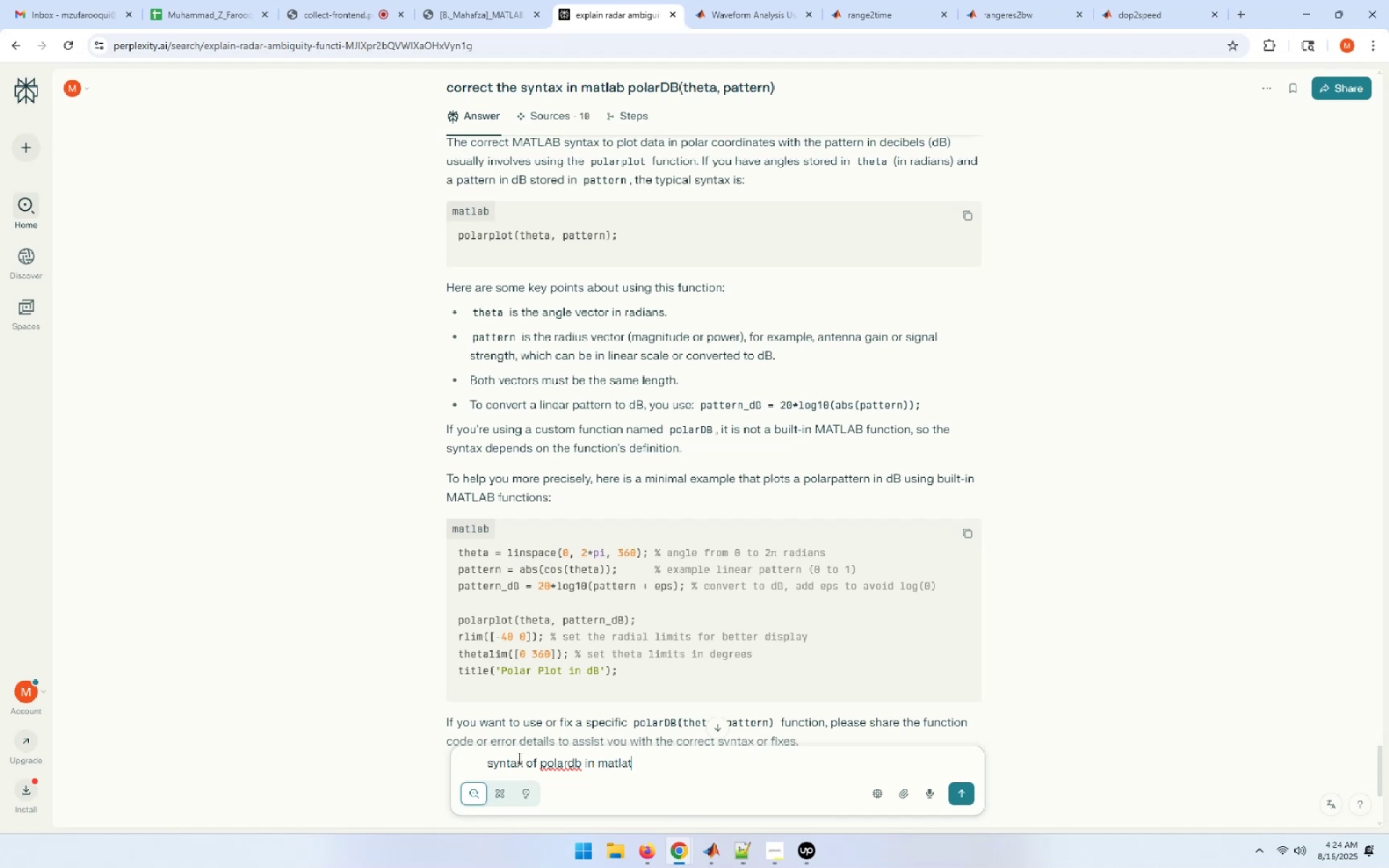 
key(Enter)
 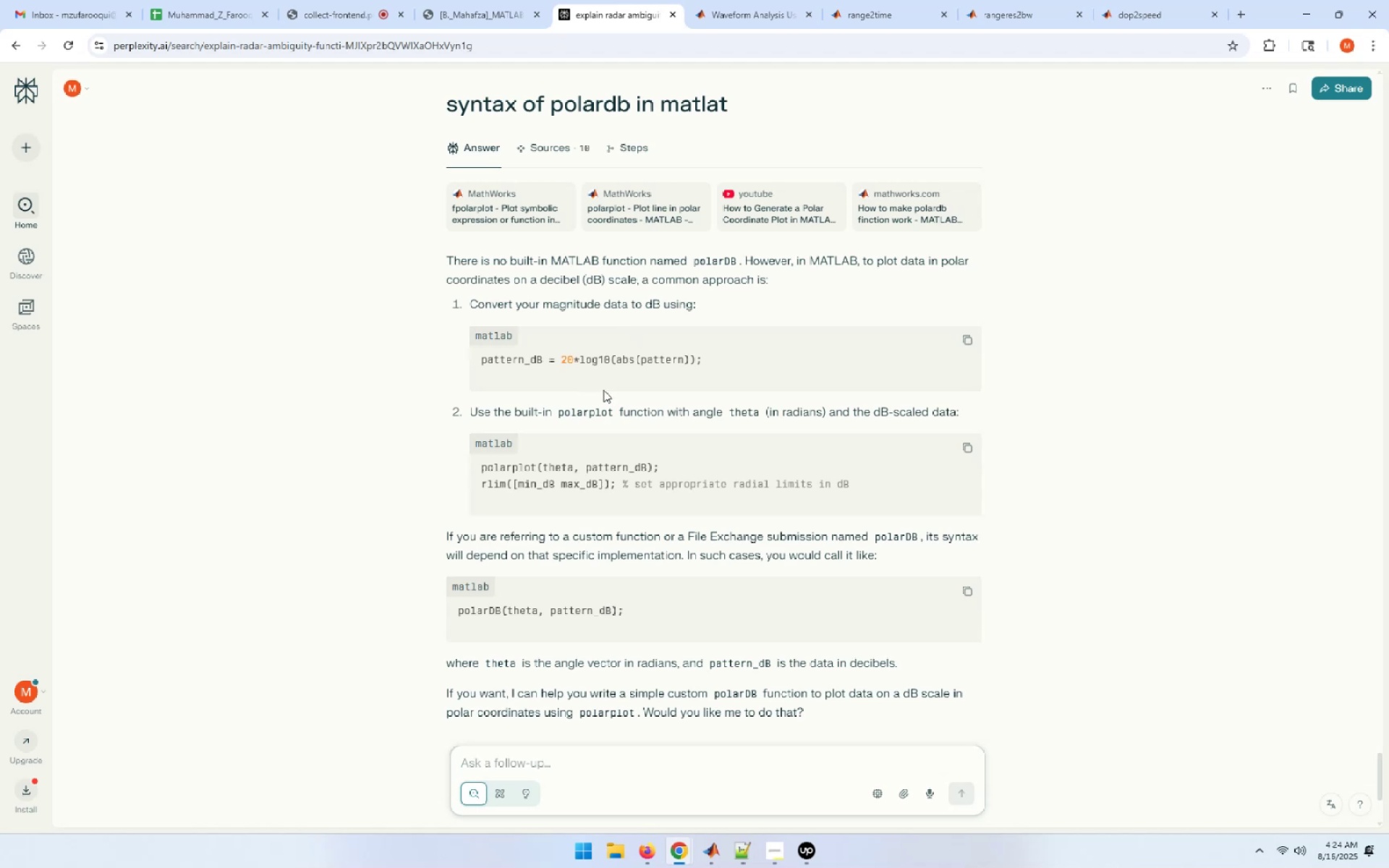 
wait(47.47)
 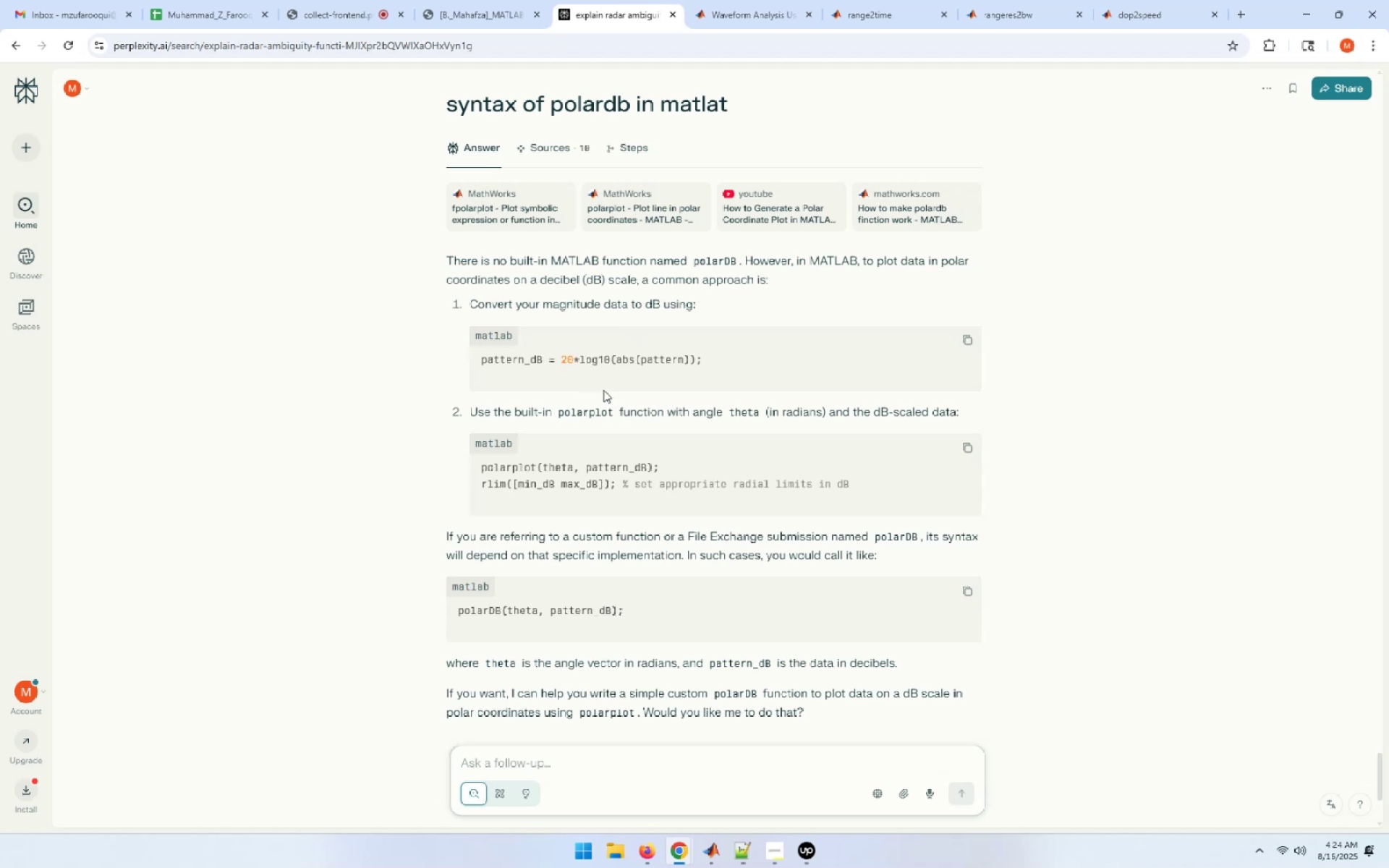 
scroll: coordinate [603, 390], scroll_direction: none, amount: 0.0
 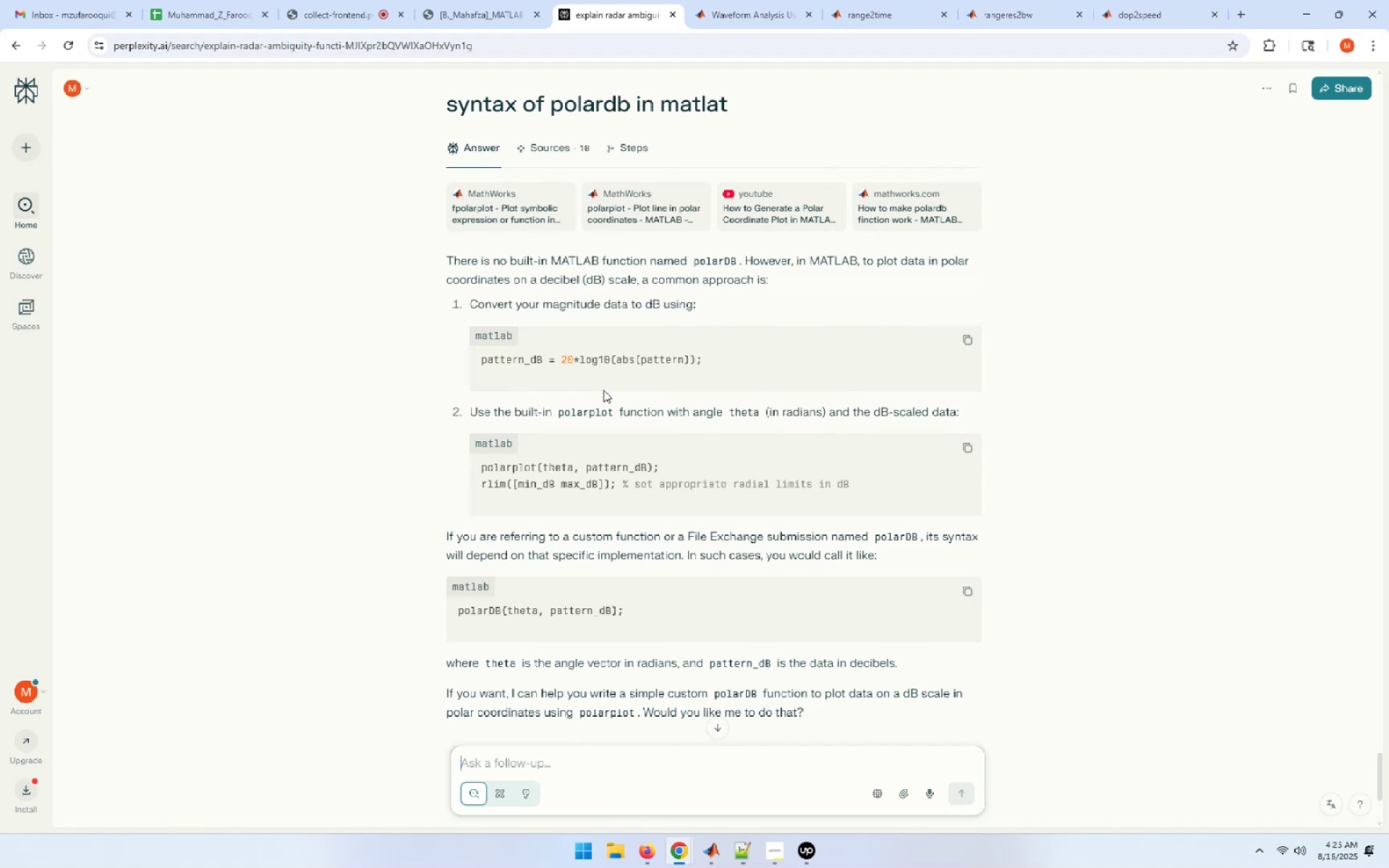 
wait(17.11)
 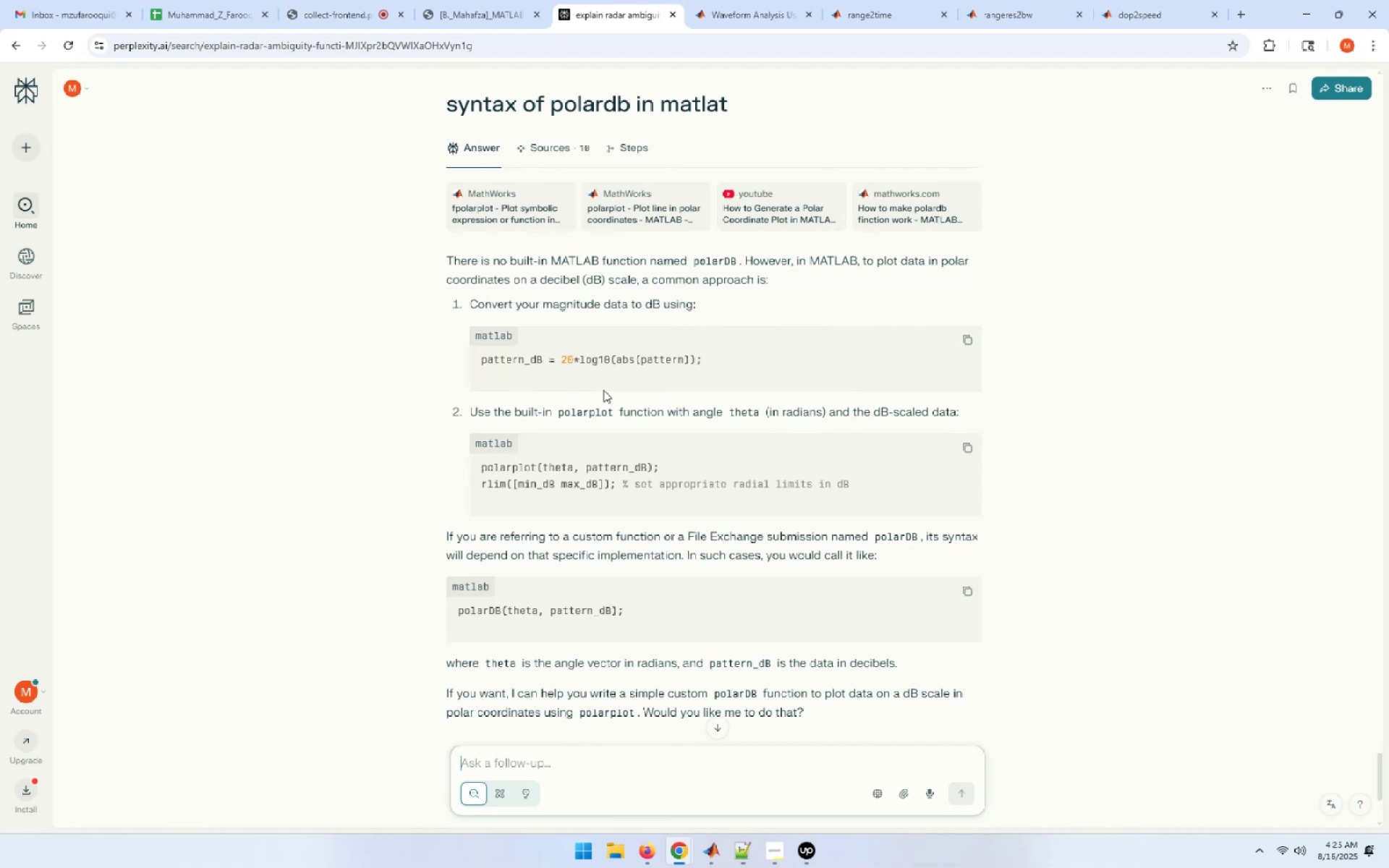 
scroll: coordinate [603, 390], scroll_direction: down, amount: 2.0
 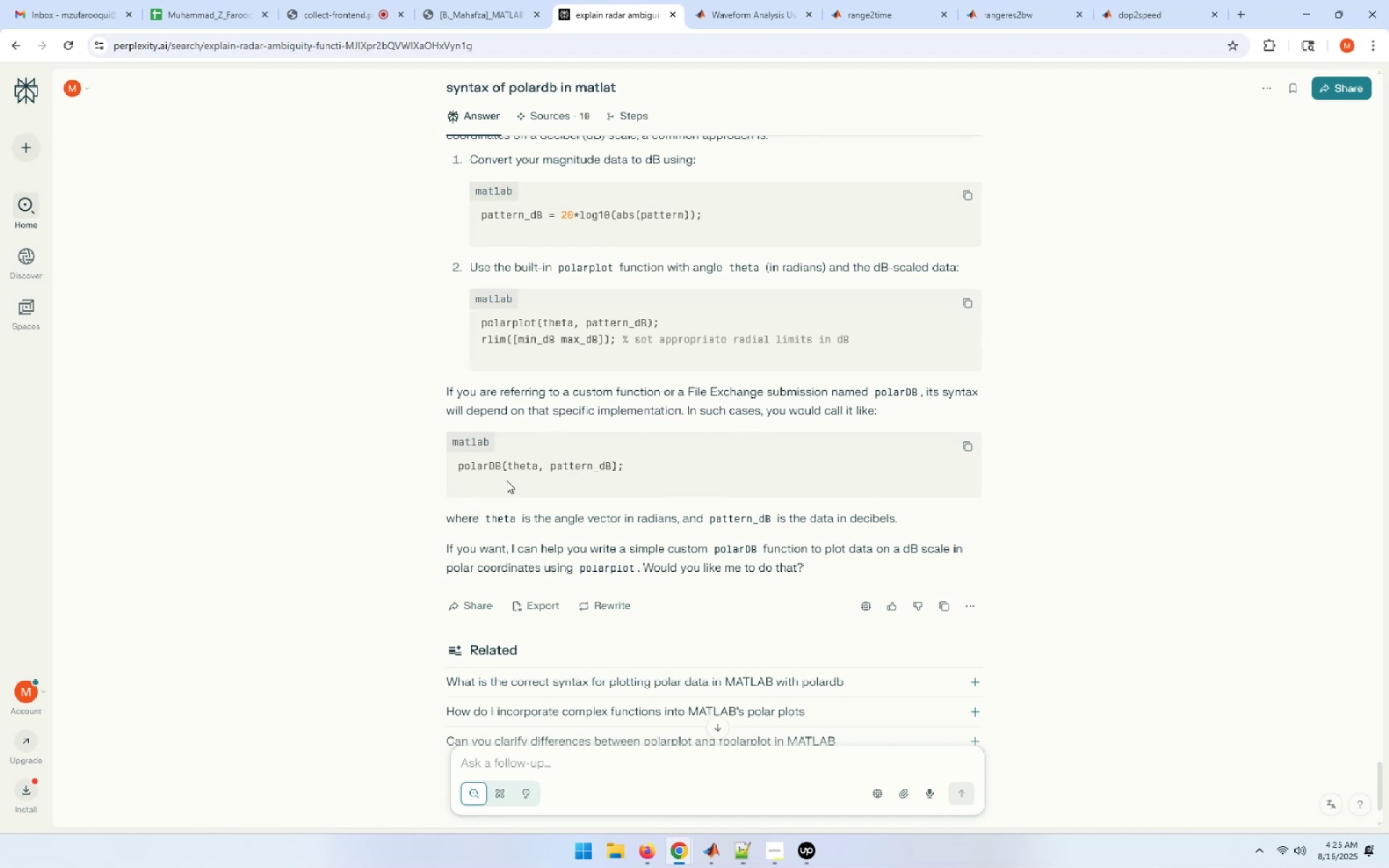 
wait(37.4)
 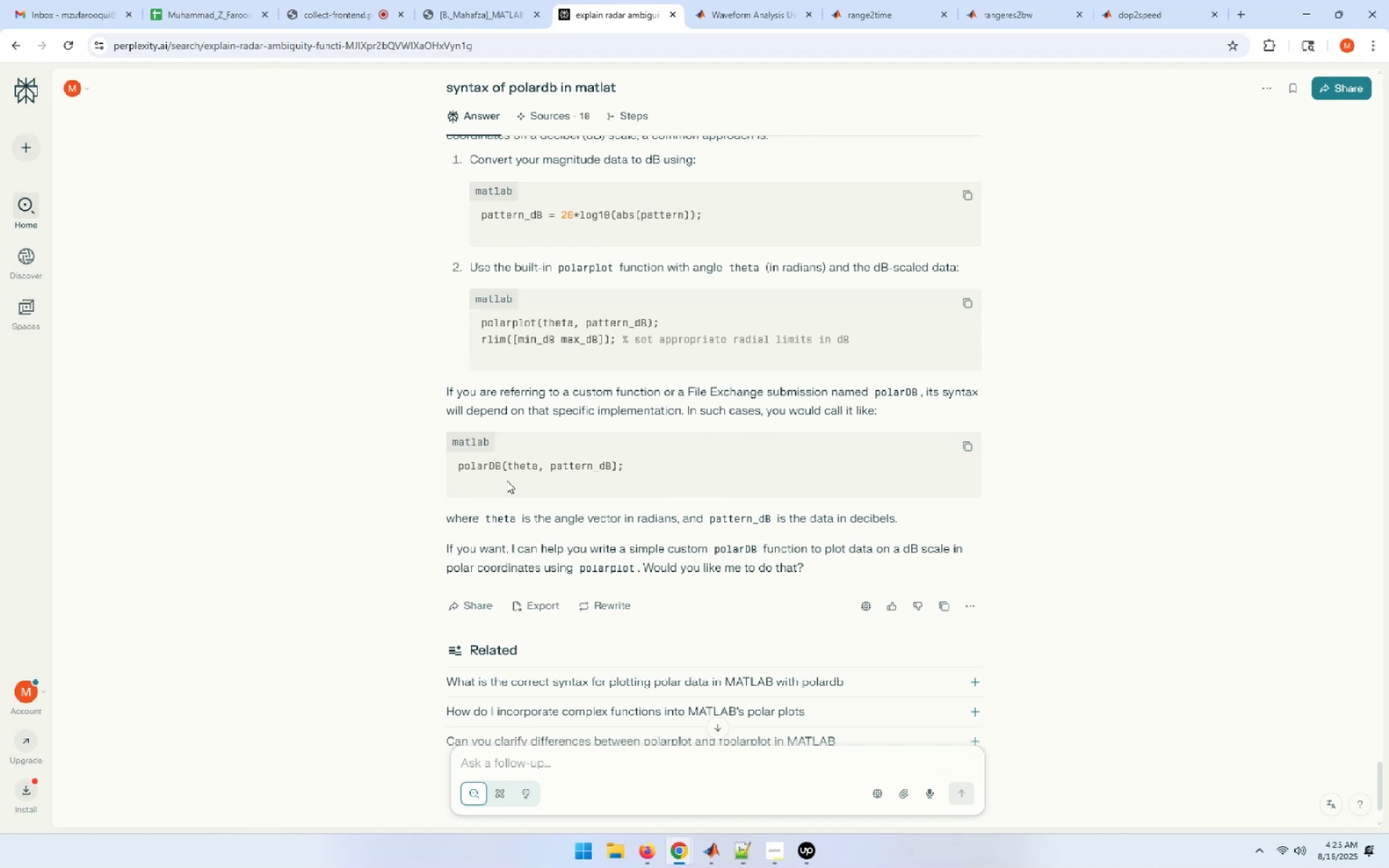 
left_click_drag(start_coordinate=[459, 469], to_coordinate=[644, 464])
 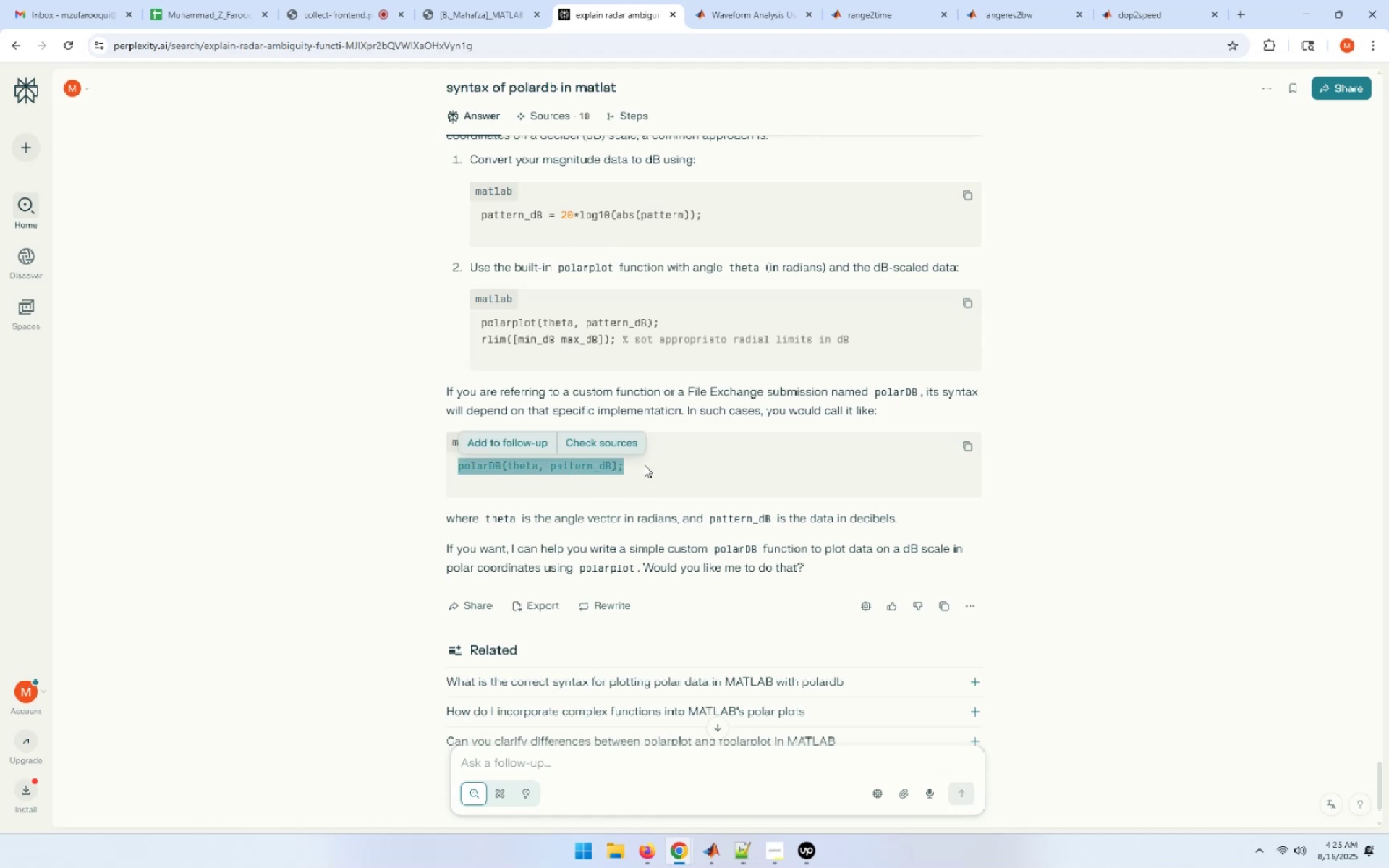 
key(Control+C)
 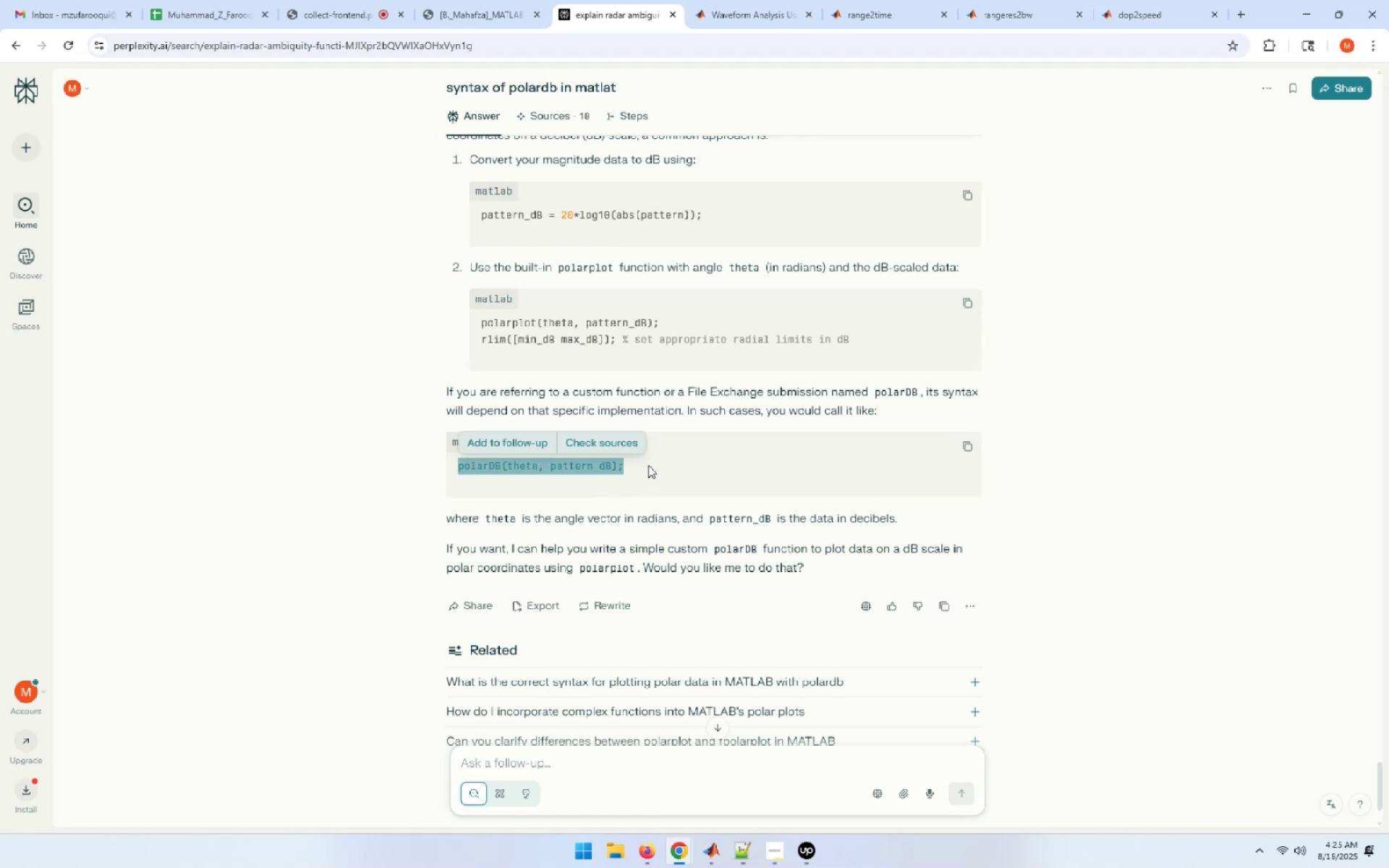 
key(Alt+Tab)
 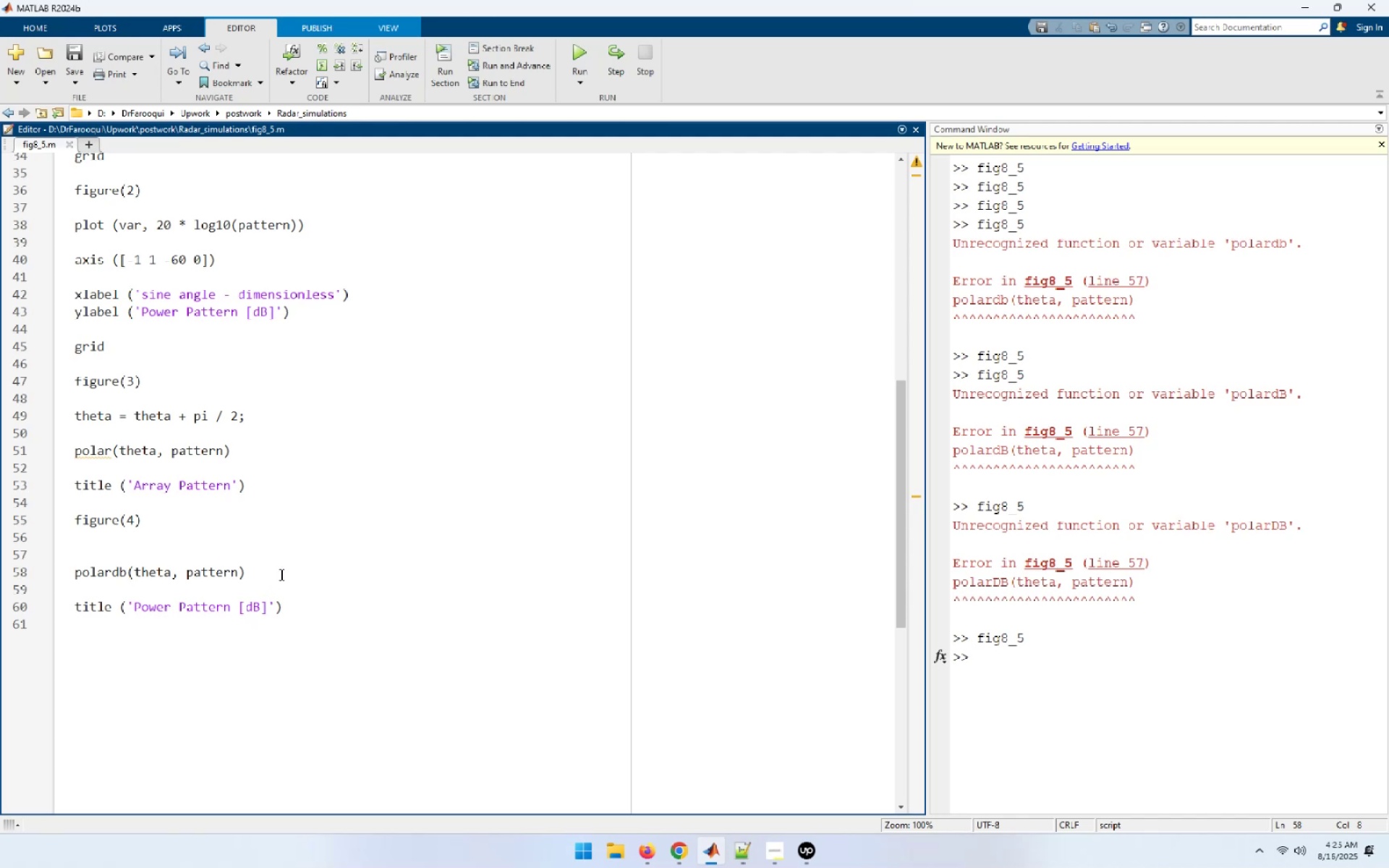 
left_click([80, 565])
 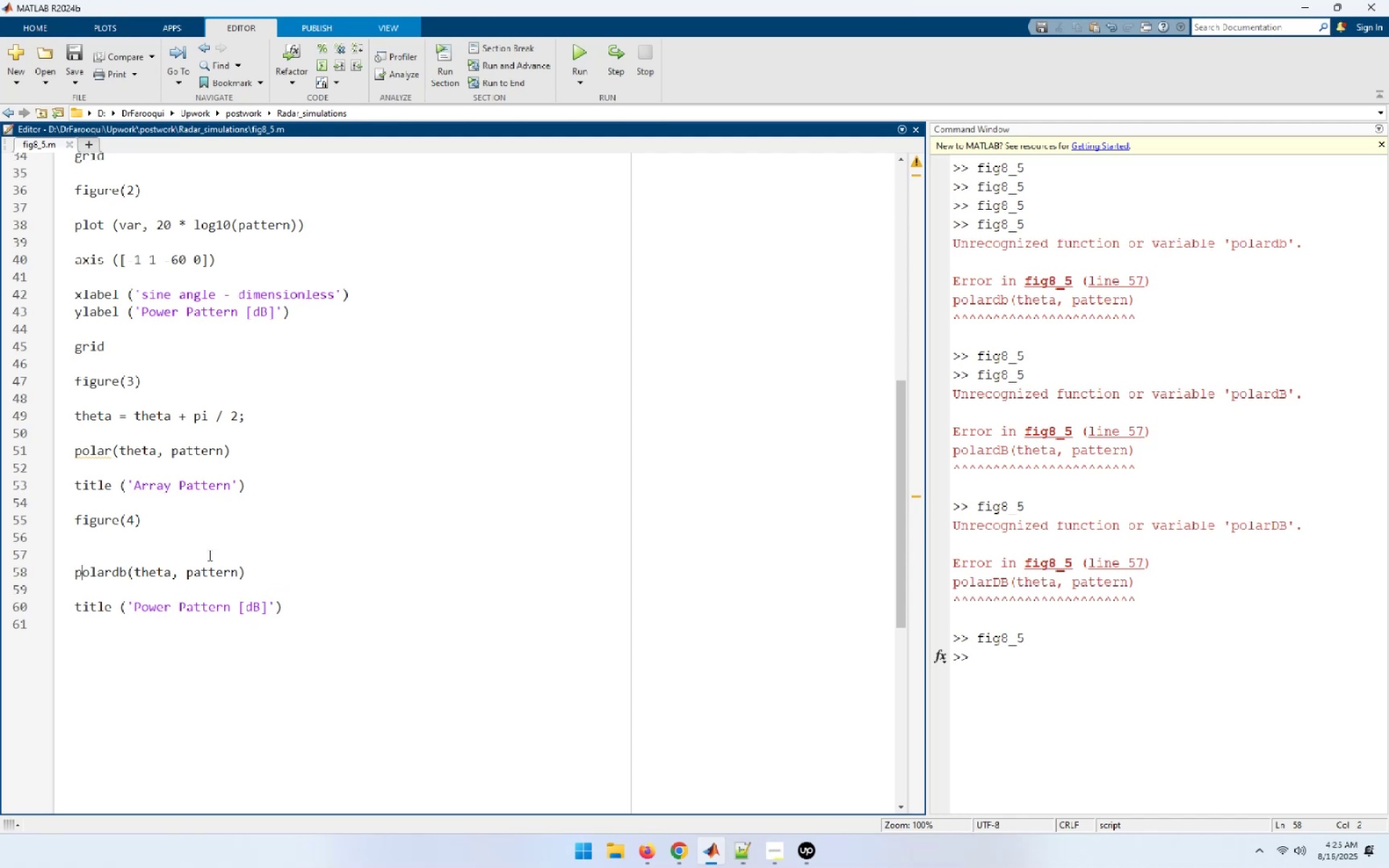 
key(ArrowUp)
 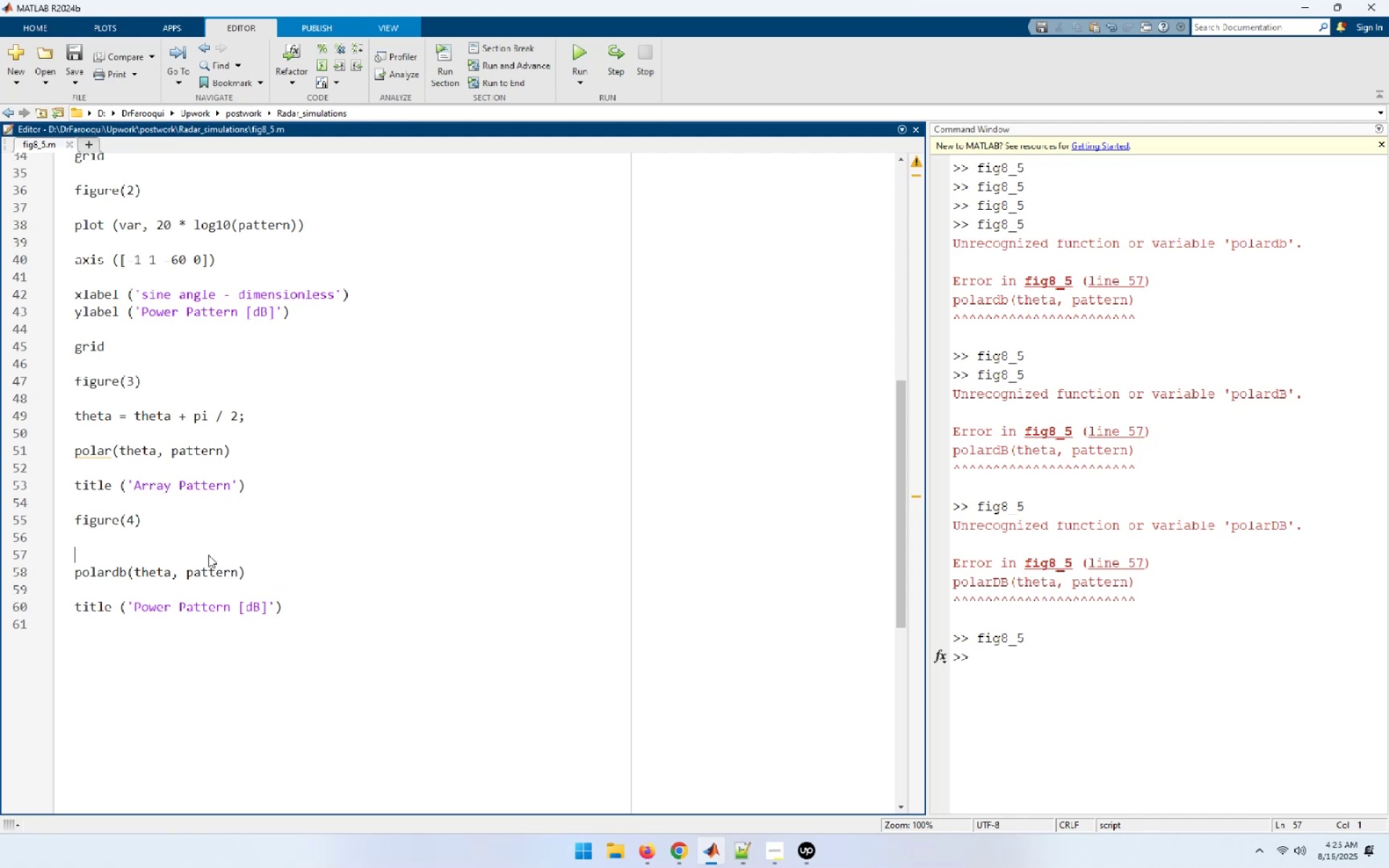 
key(Control+V)
 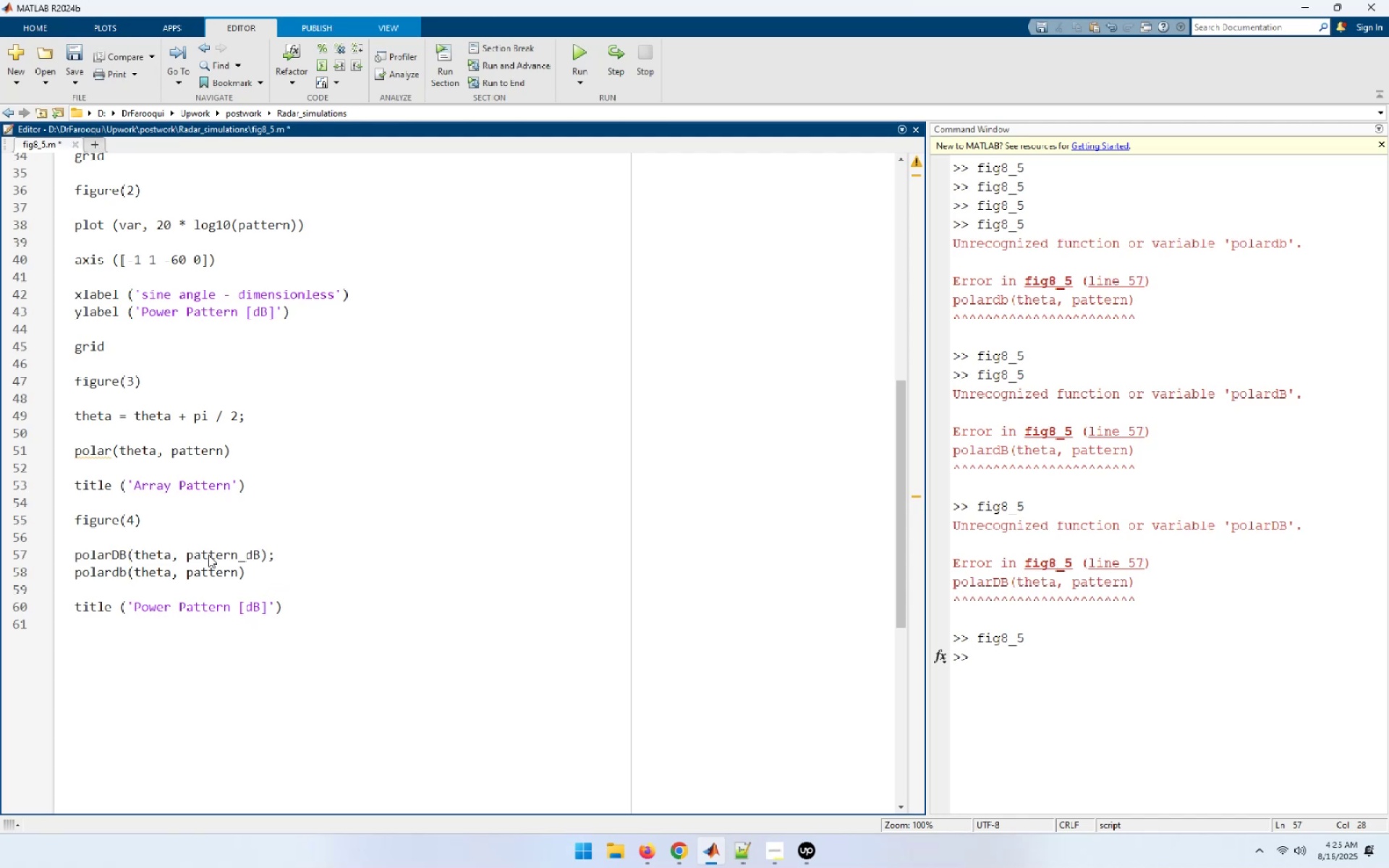 
key(ArrowDown)
 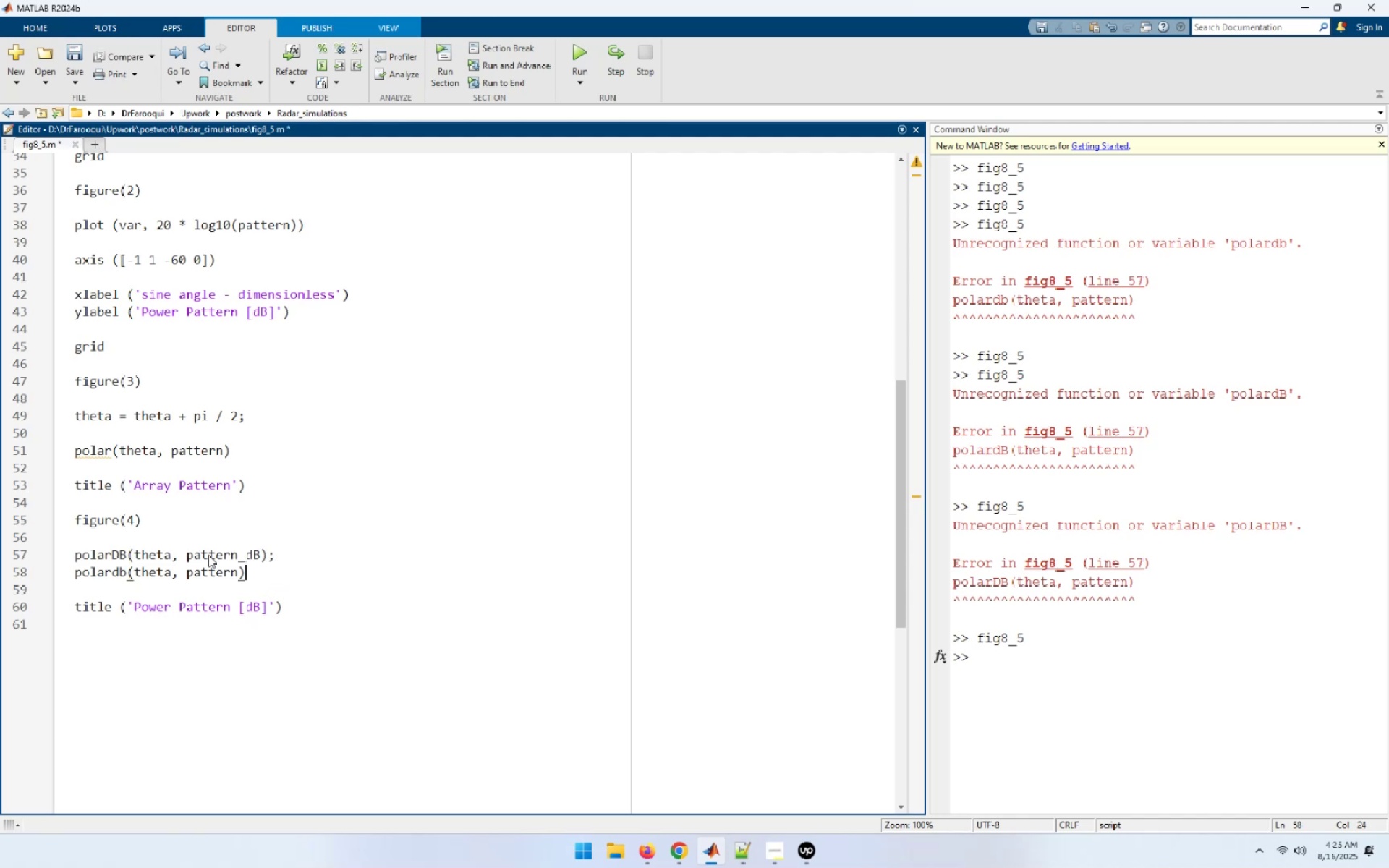 
key(Home)
 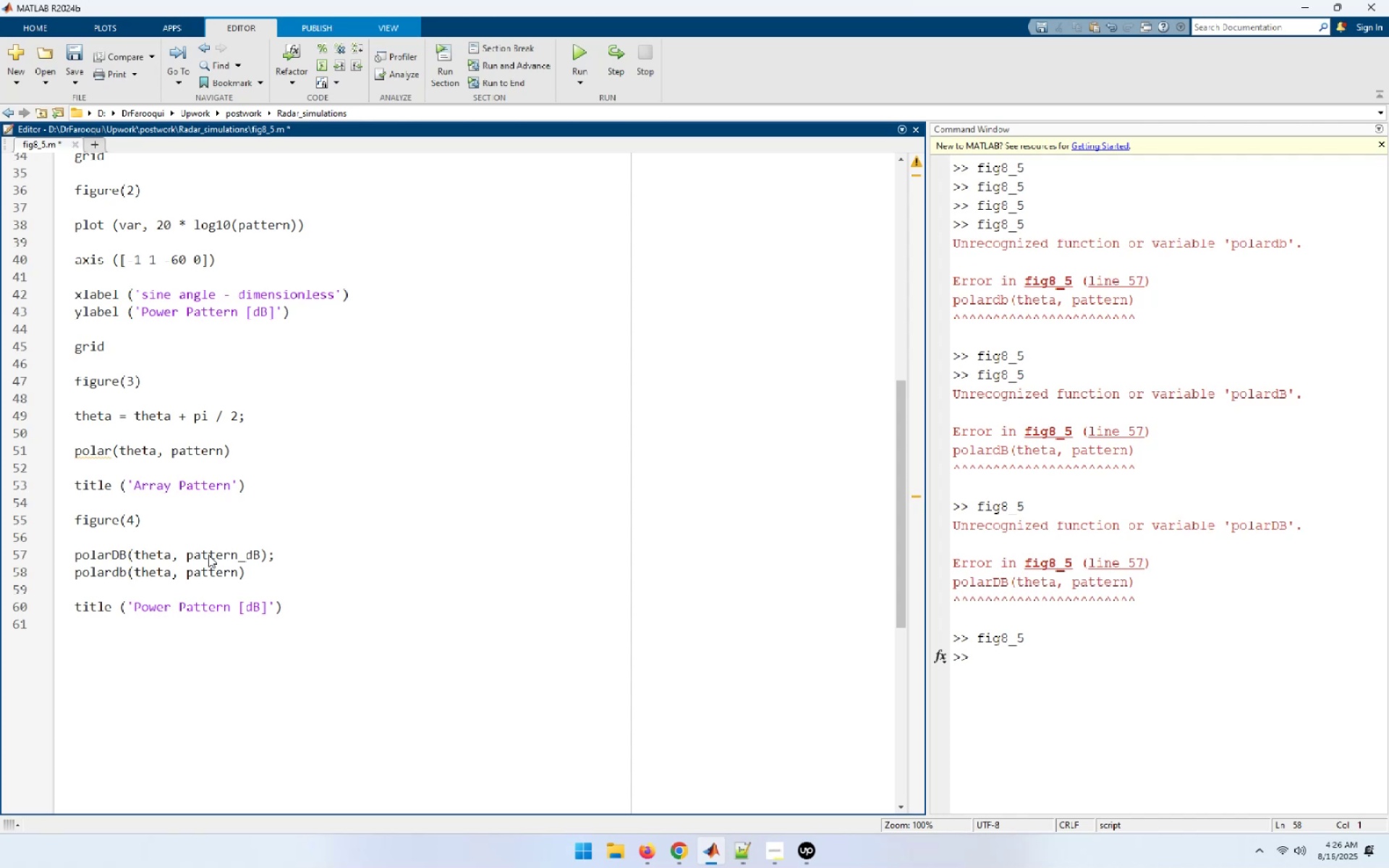 
key(Shift+5)
 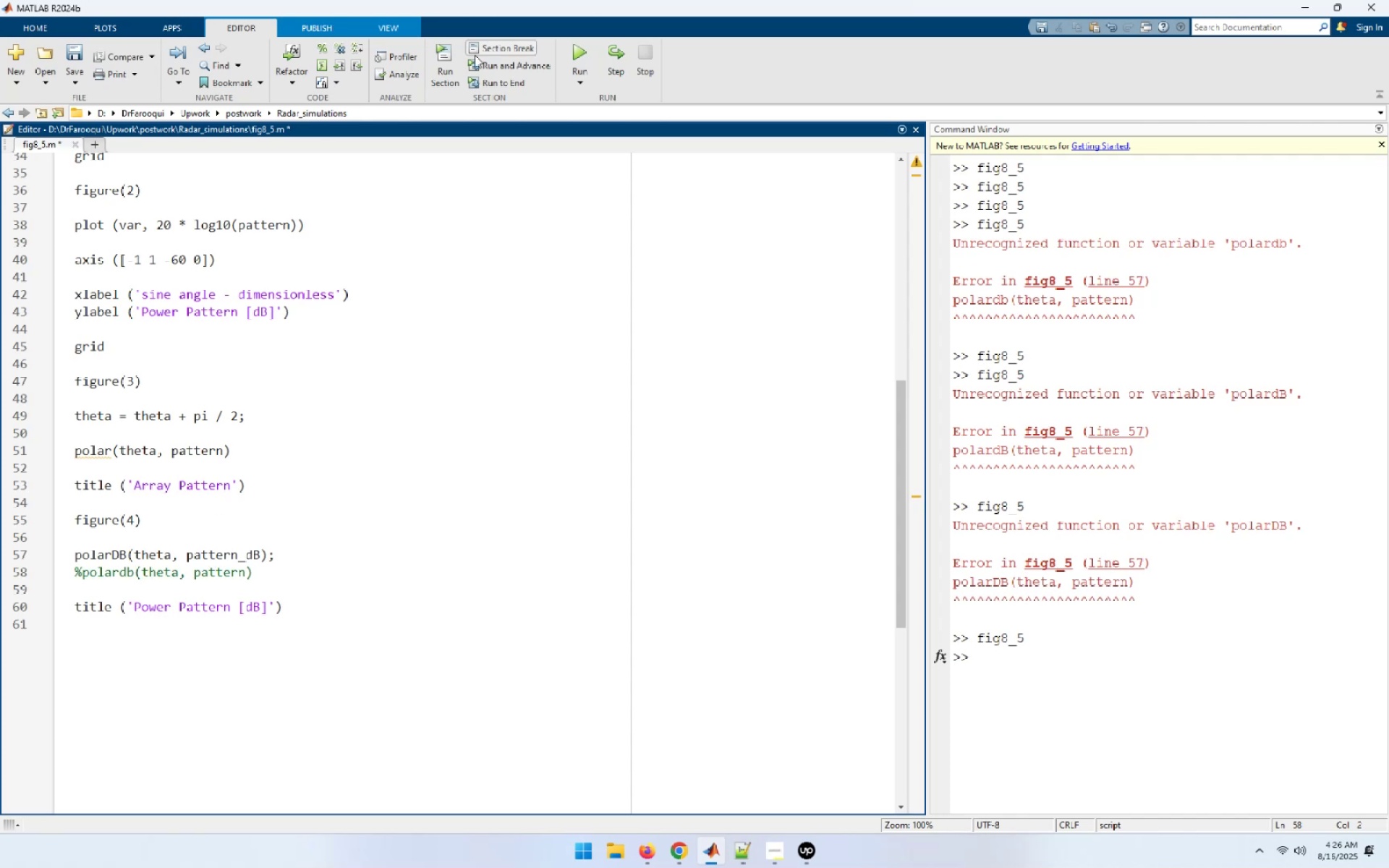 
left_click([584, 53])
 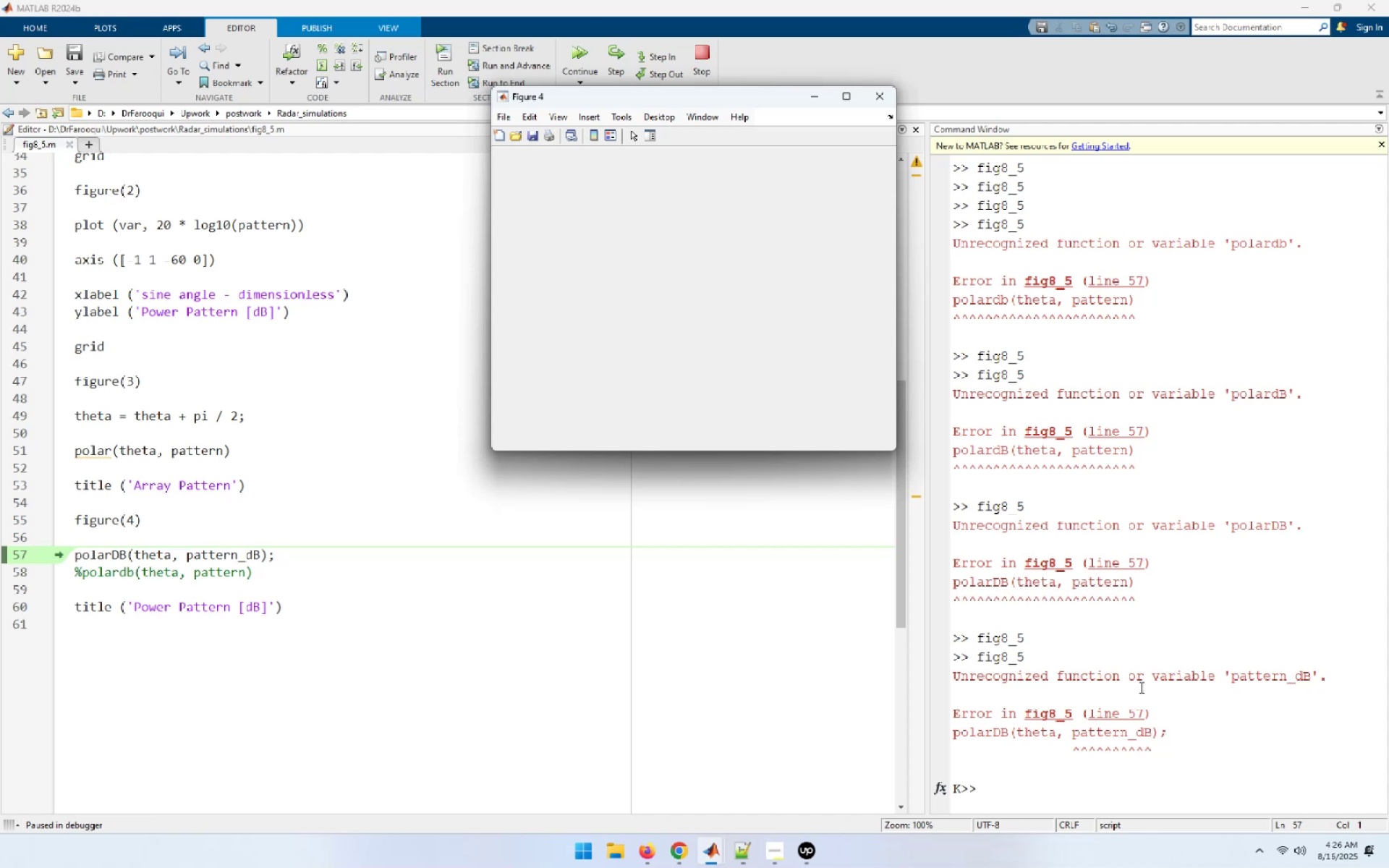 
wait(12.14)
 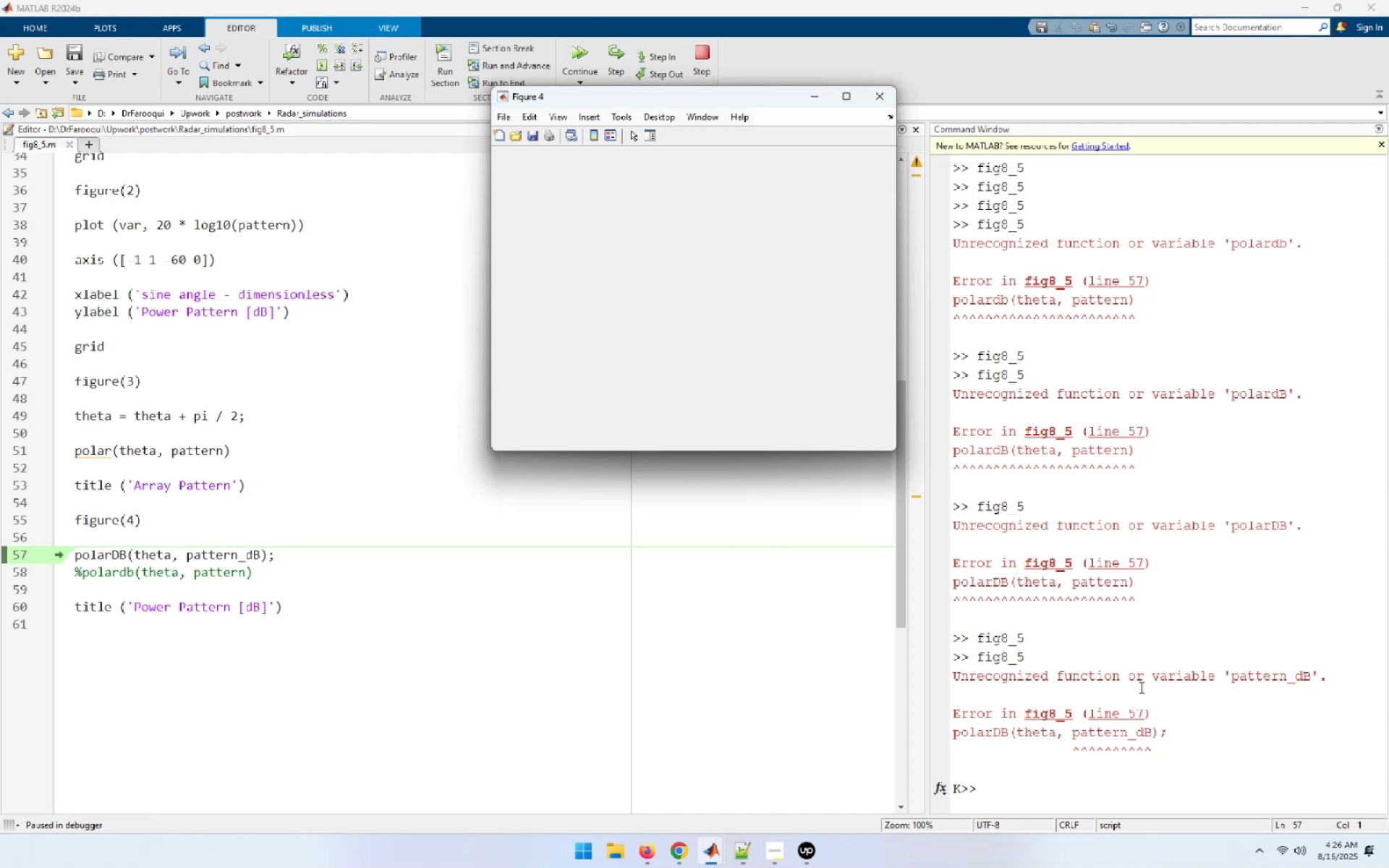 
left_click([873, 98])
 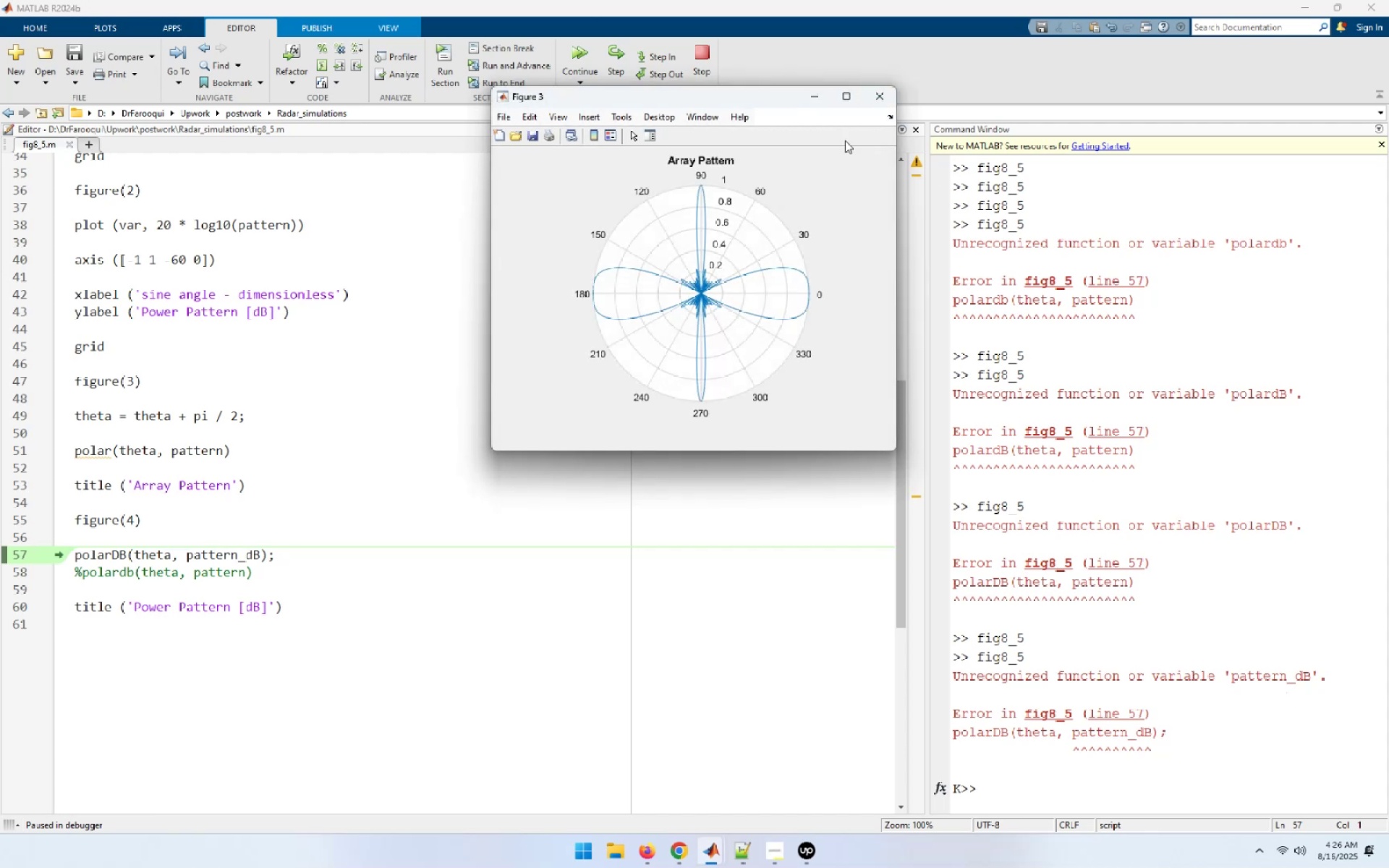 
left_click([879, 97])
 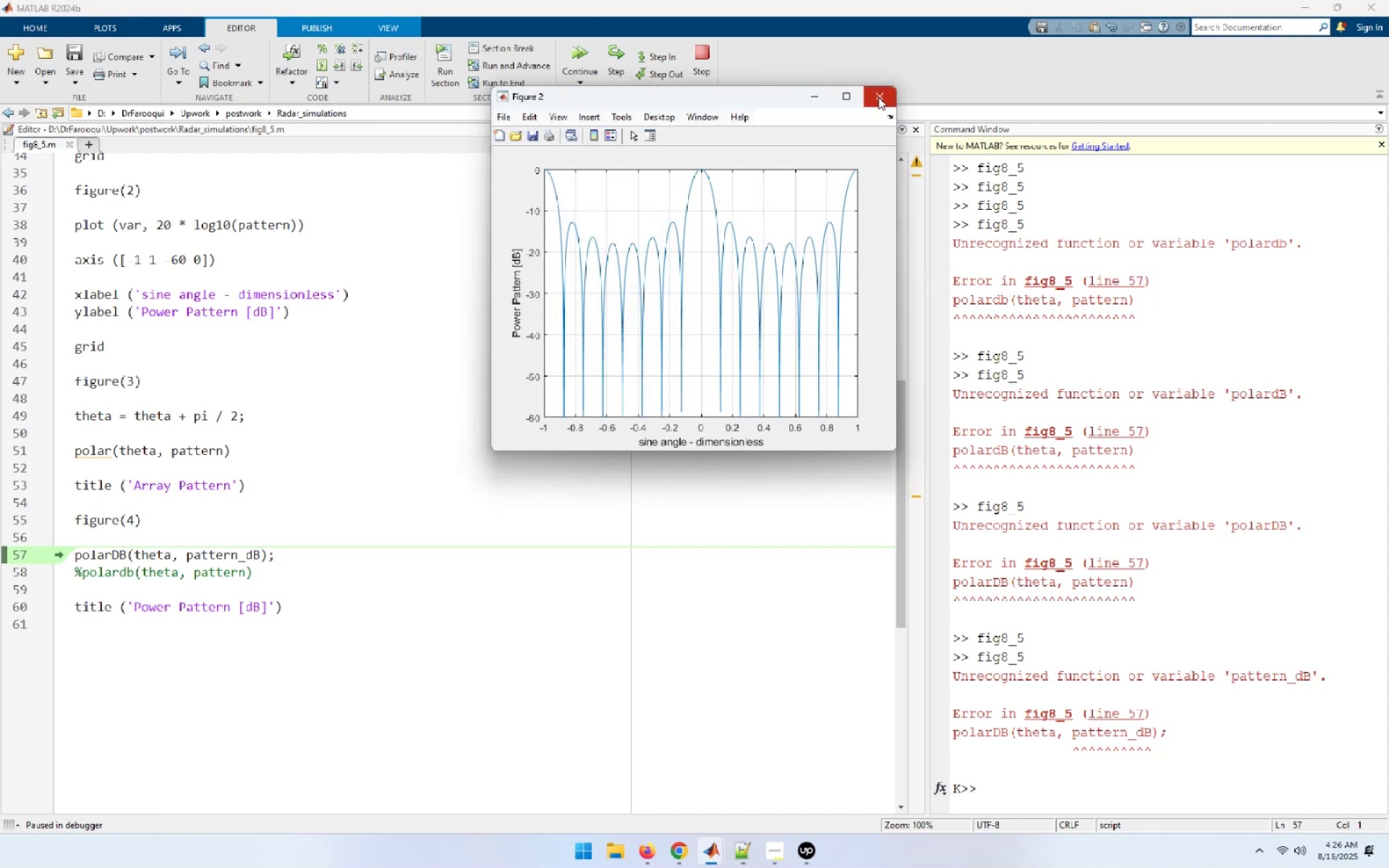 
left_click([878, 98])
 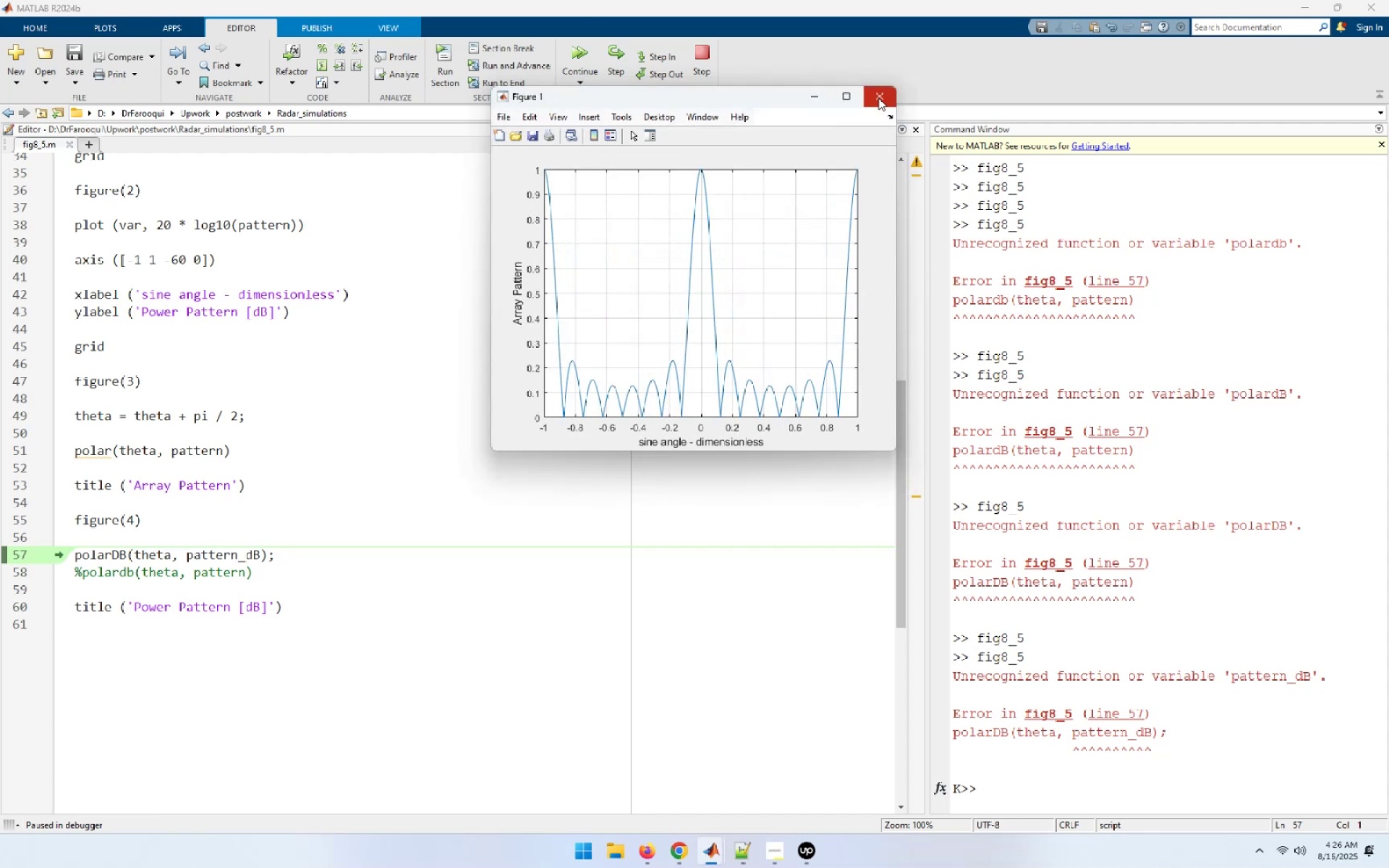 
left_click([878, 98])
 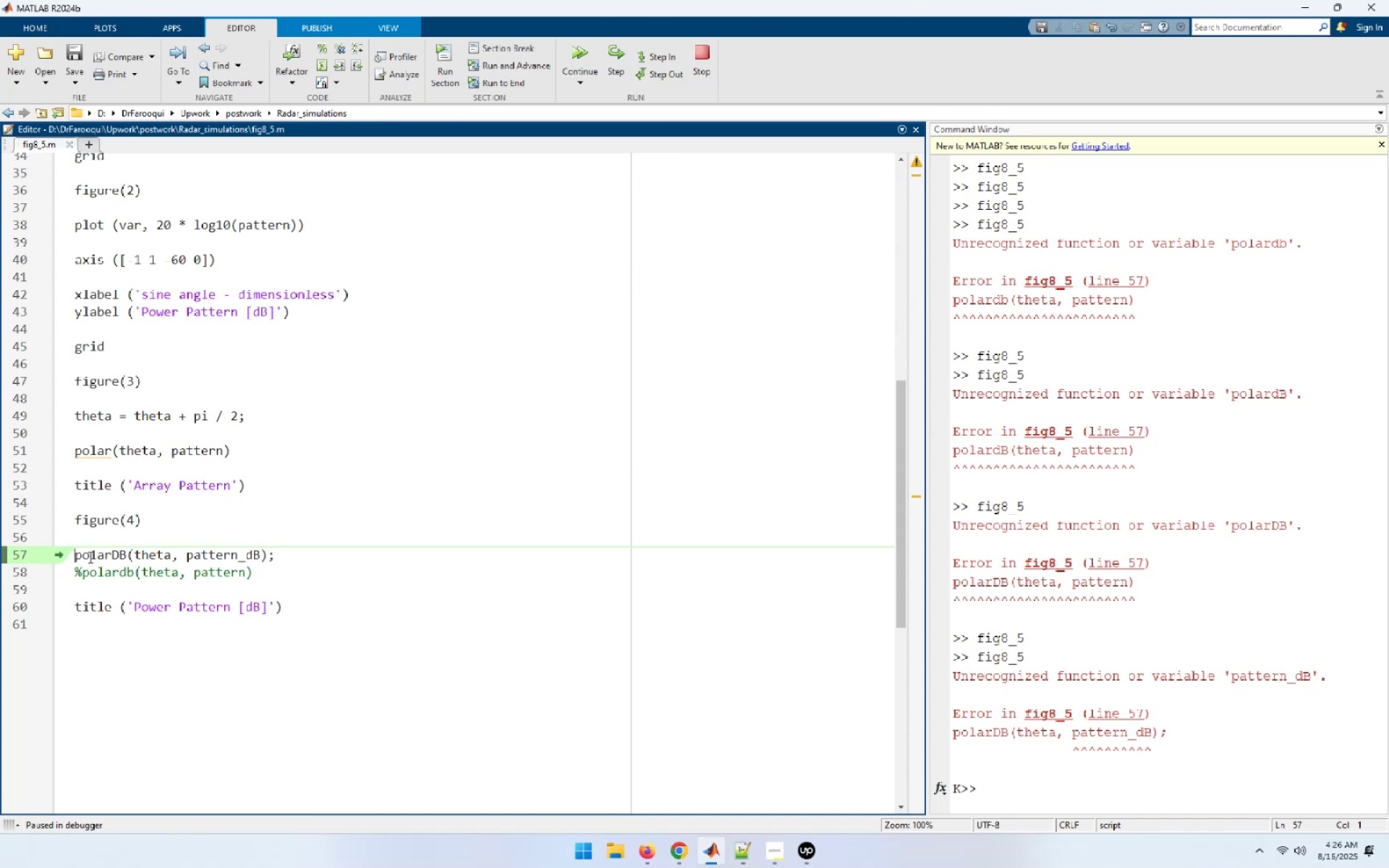 
key(Shift+End)
 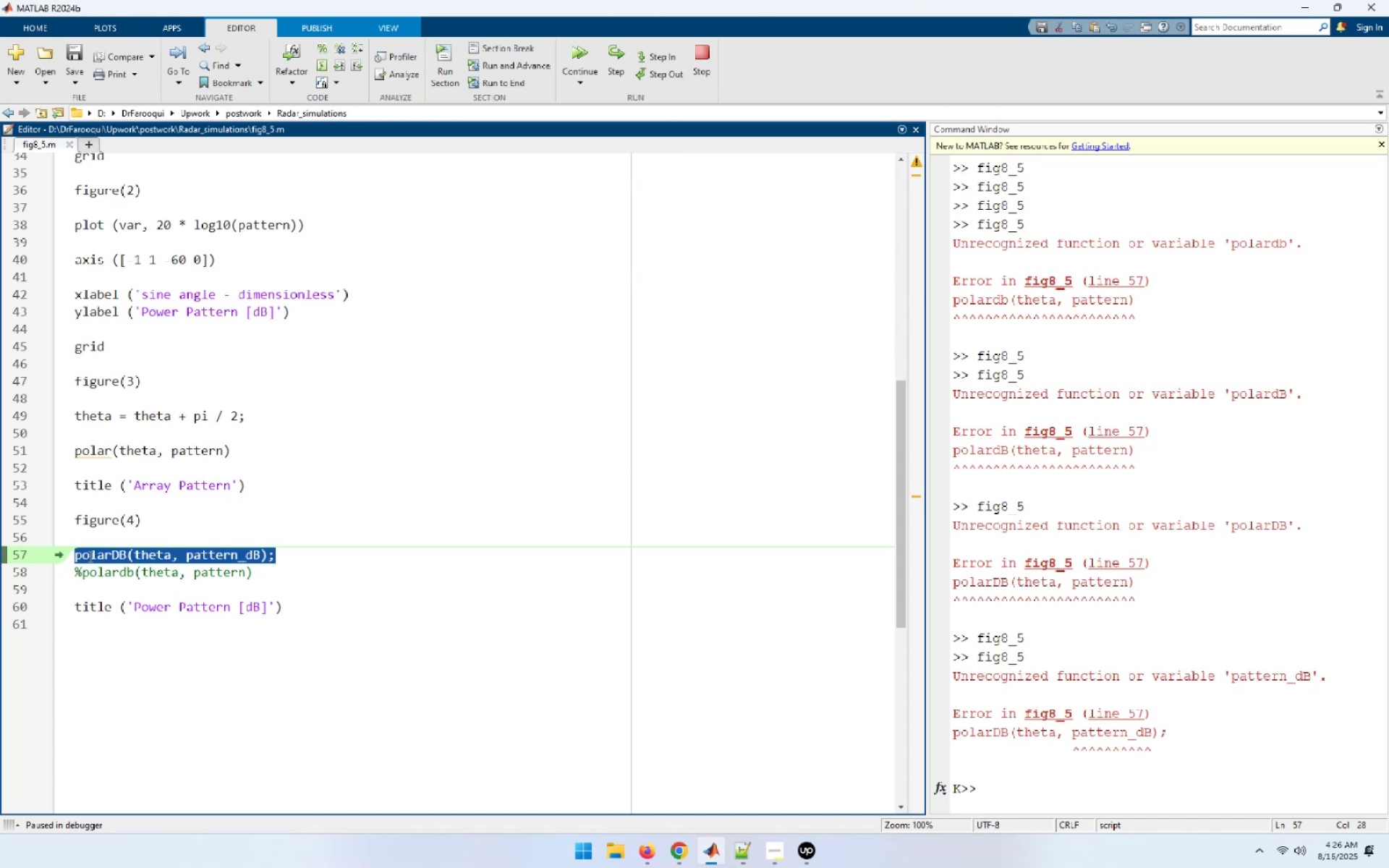 
key(Delete)
 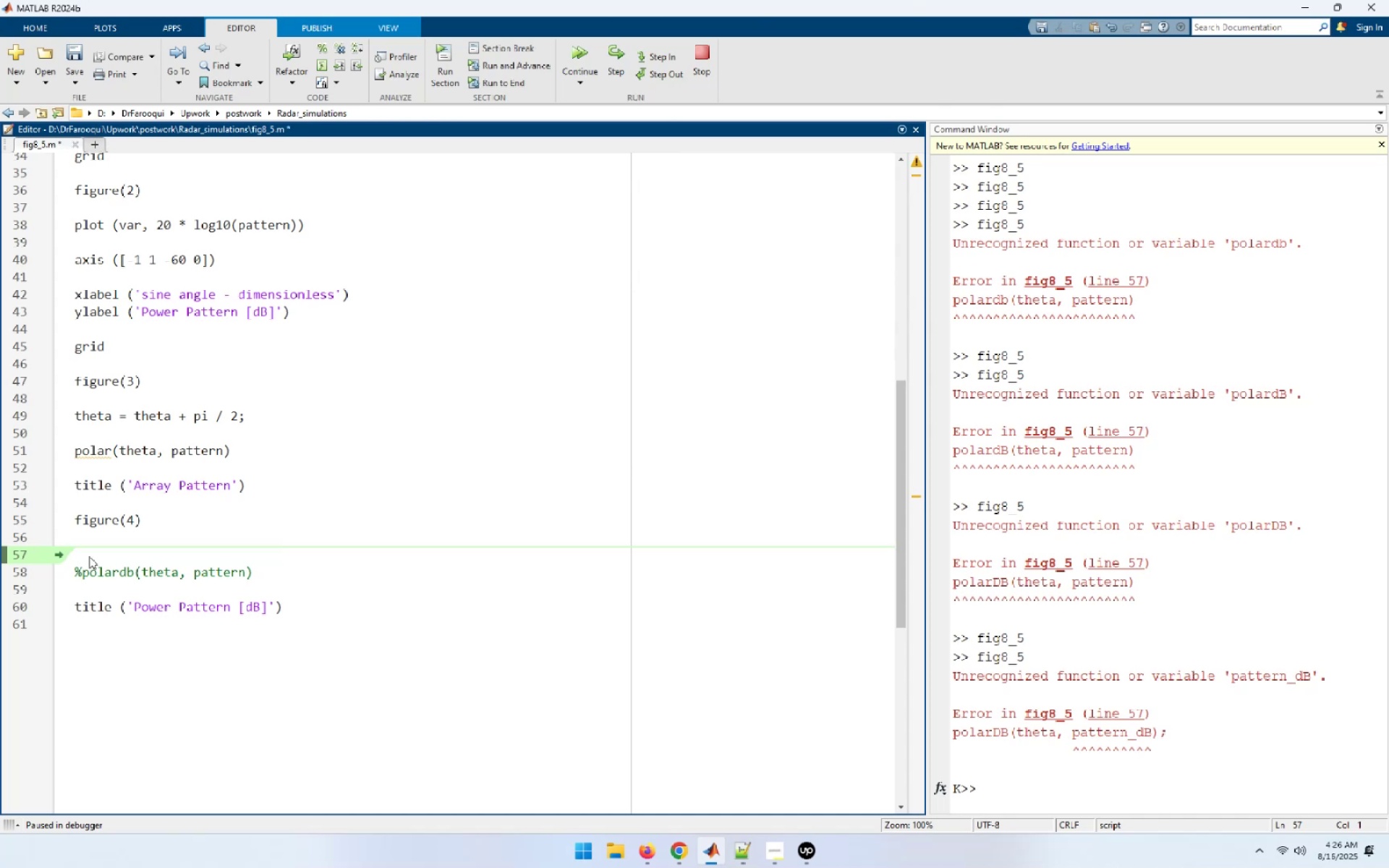 
key(Delete)
 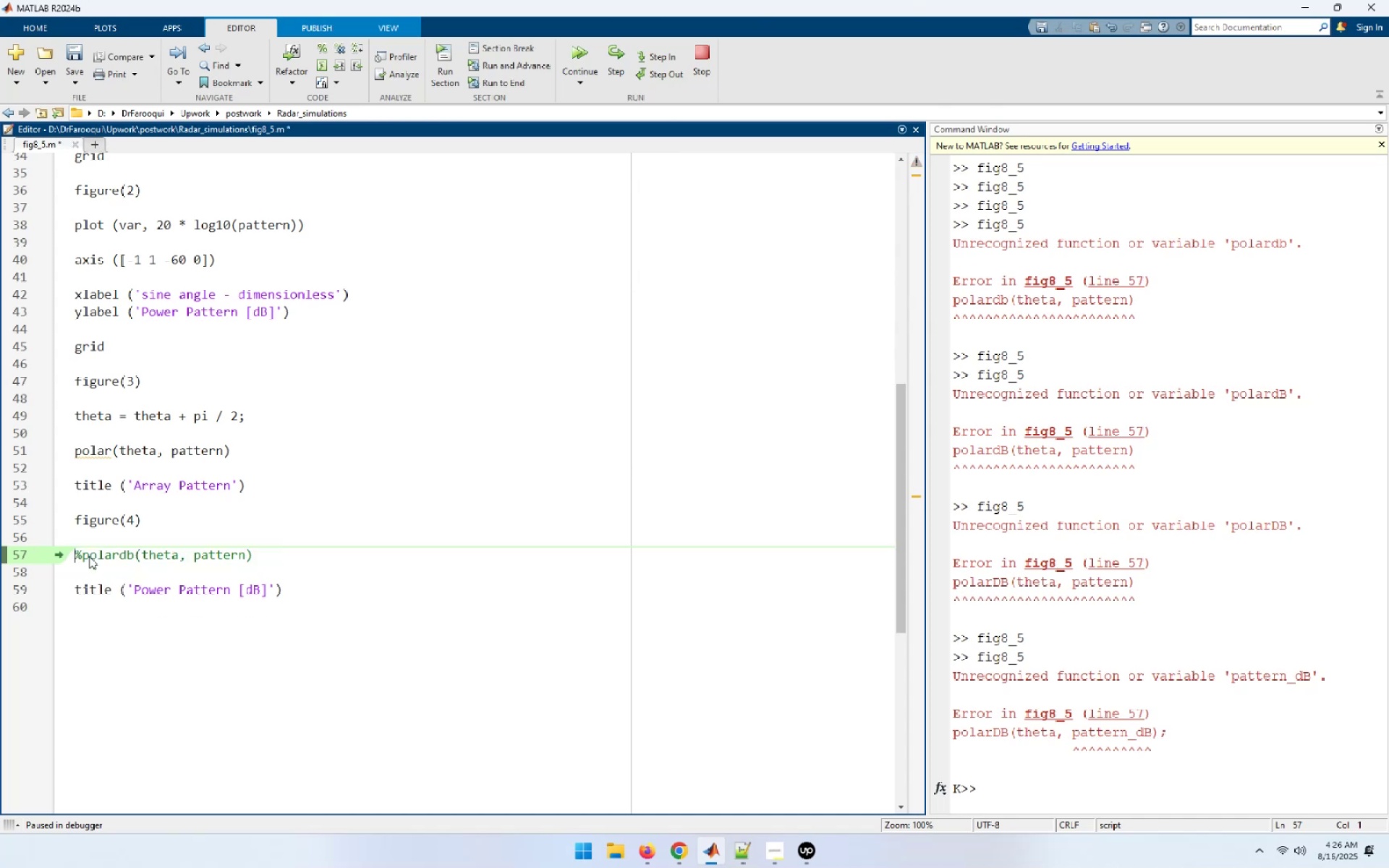 
key(Delete)
 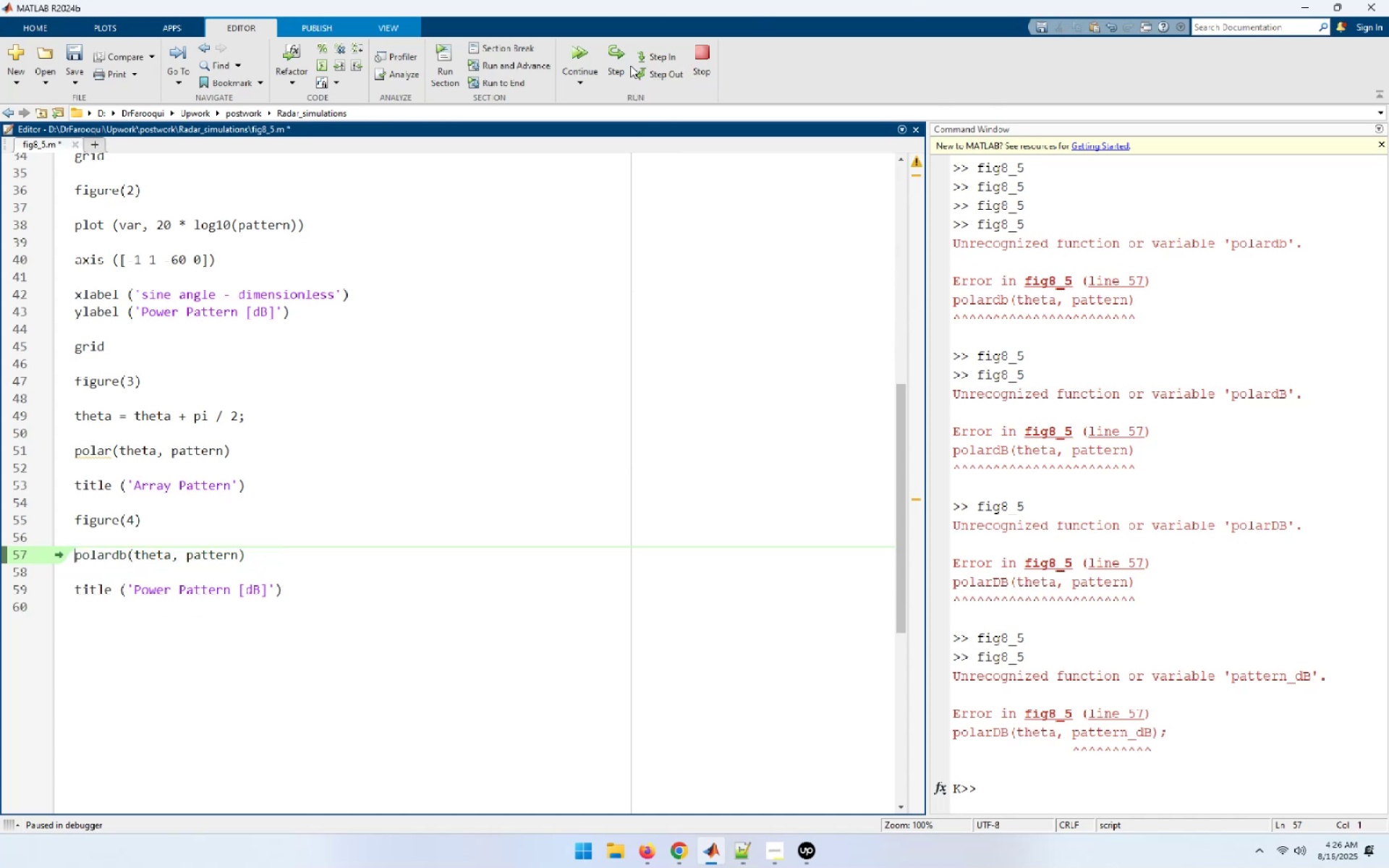 
left_click([697, 58])
 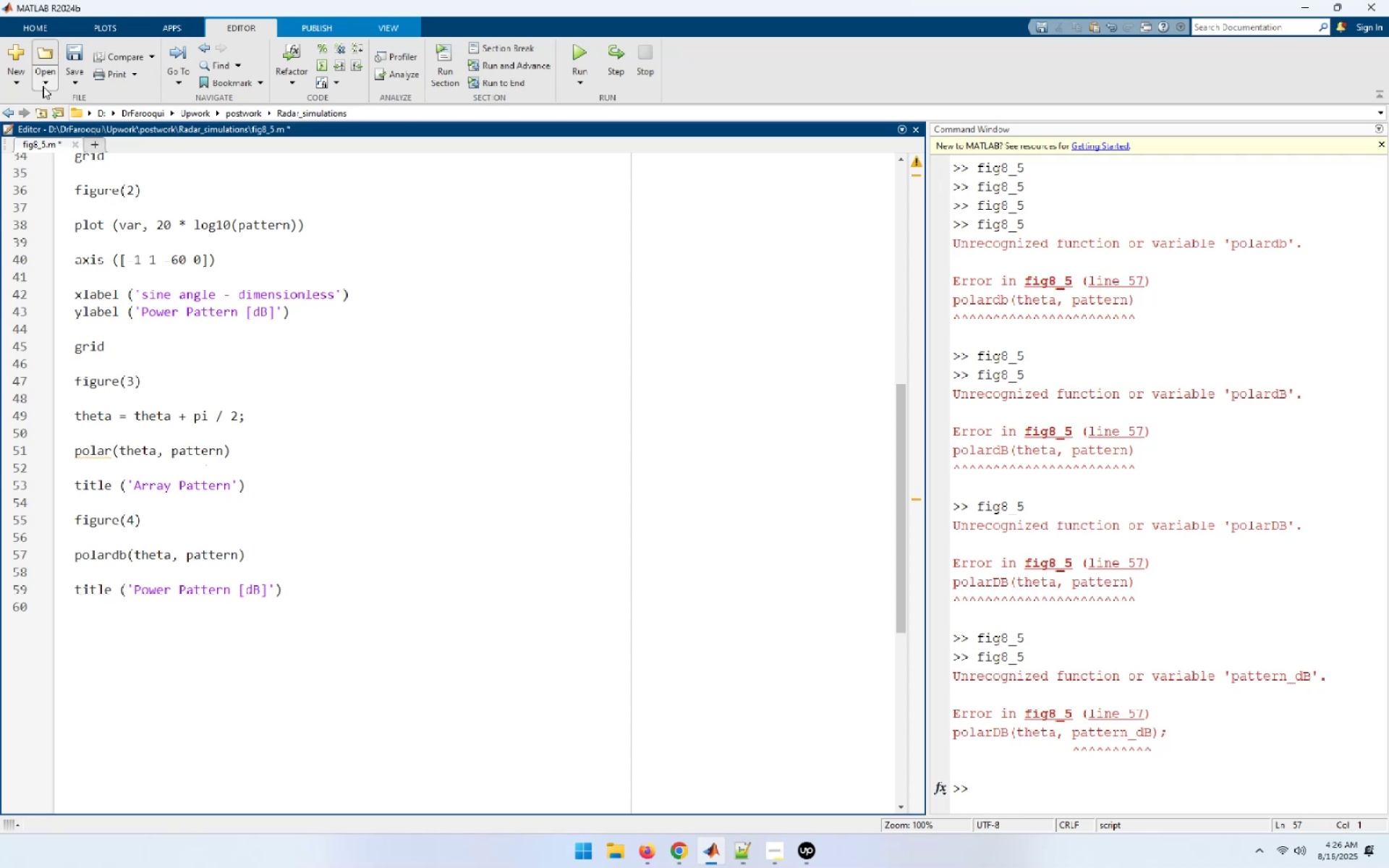 
left_click([71, 51])
 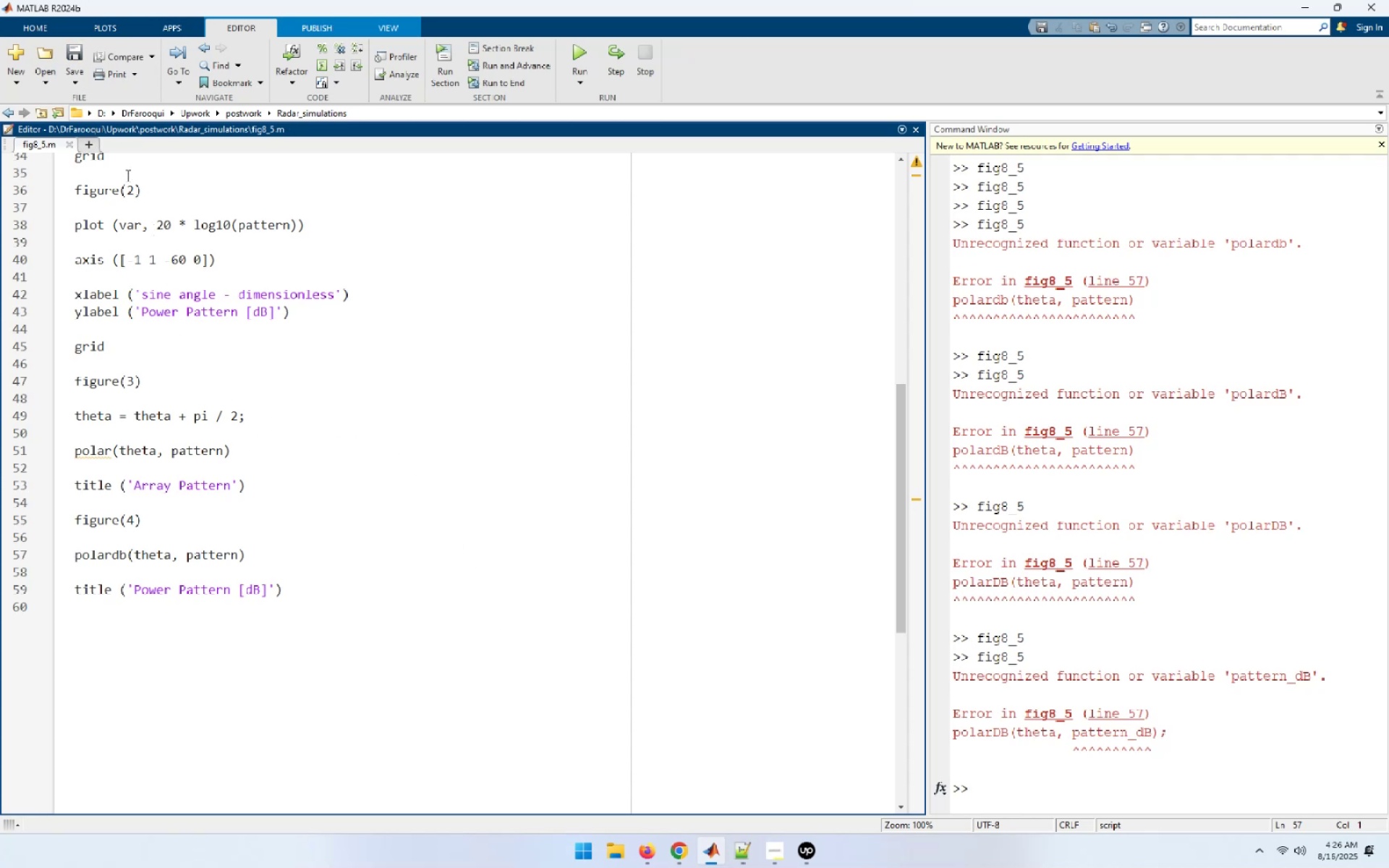 
left_click([96, 148])
 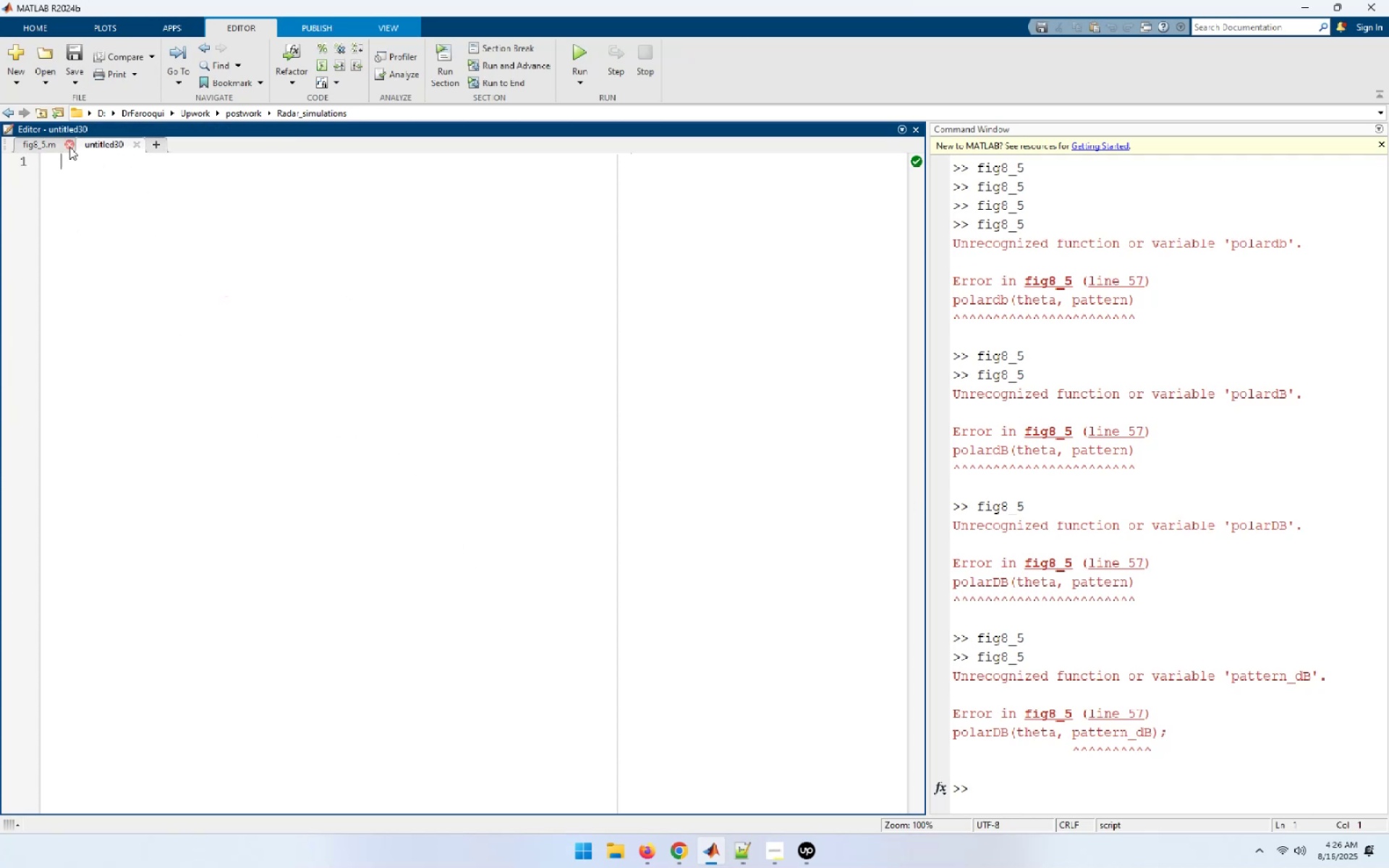 
left_click([69, 147])
 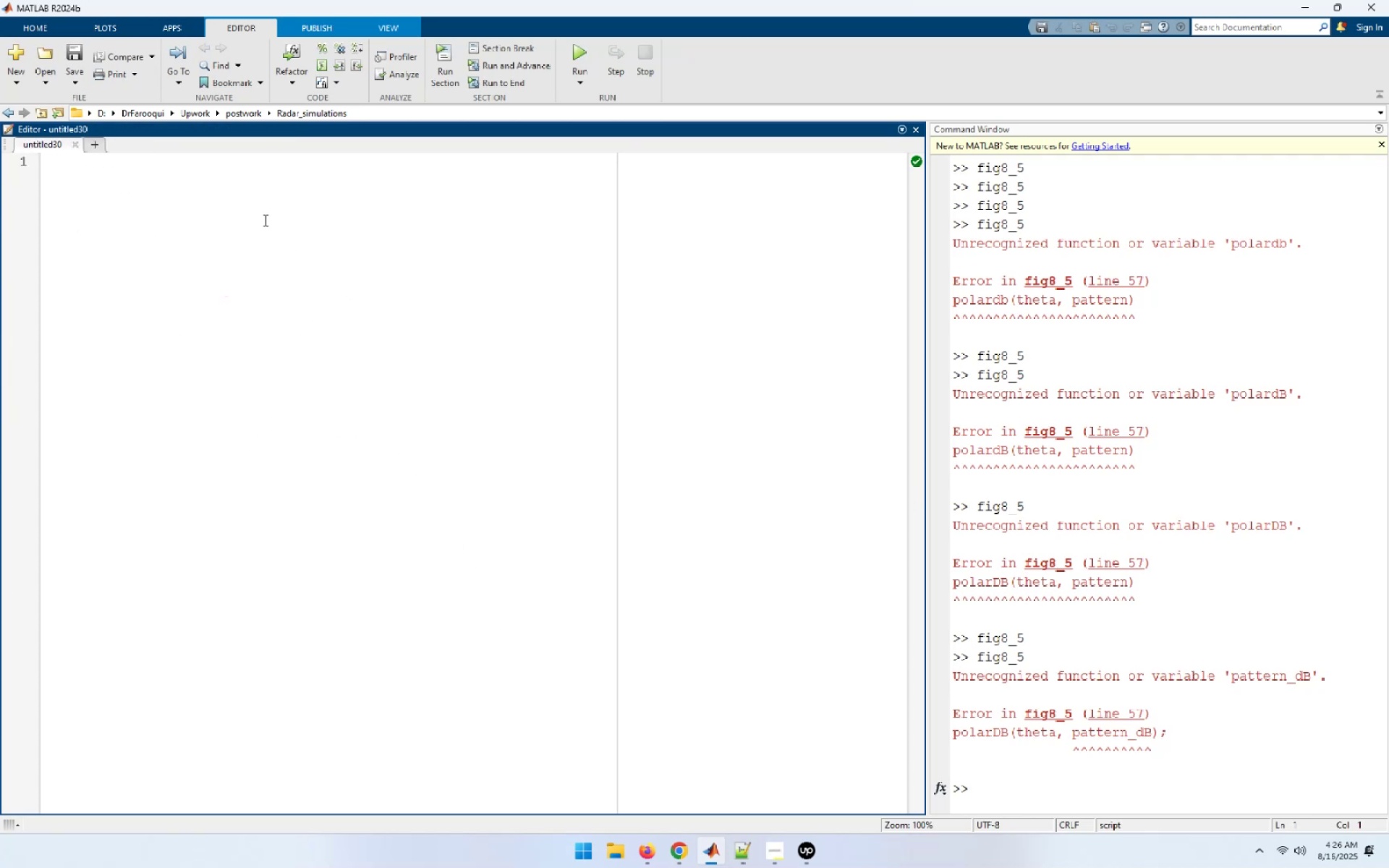 
left_click([264, 220])
 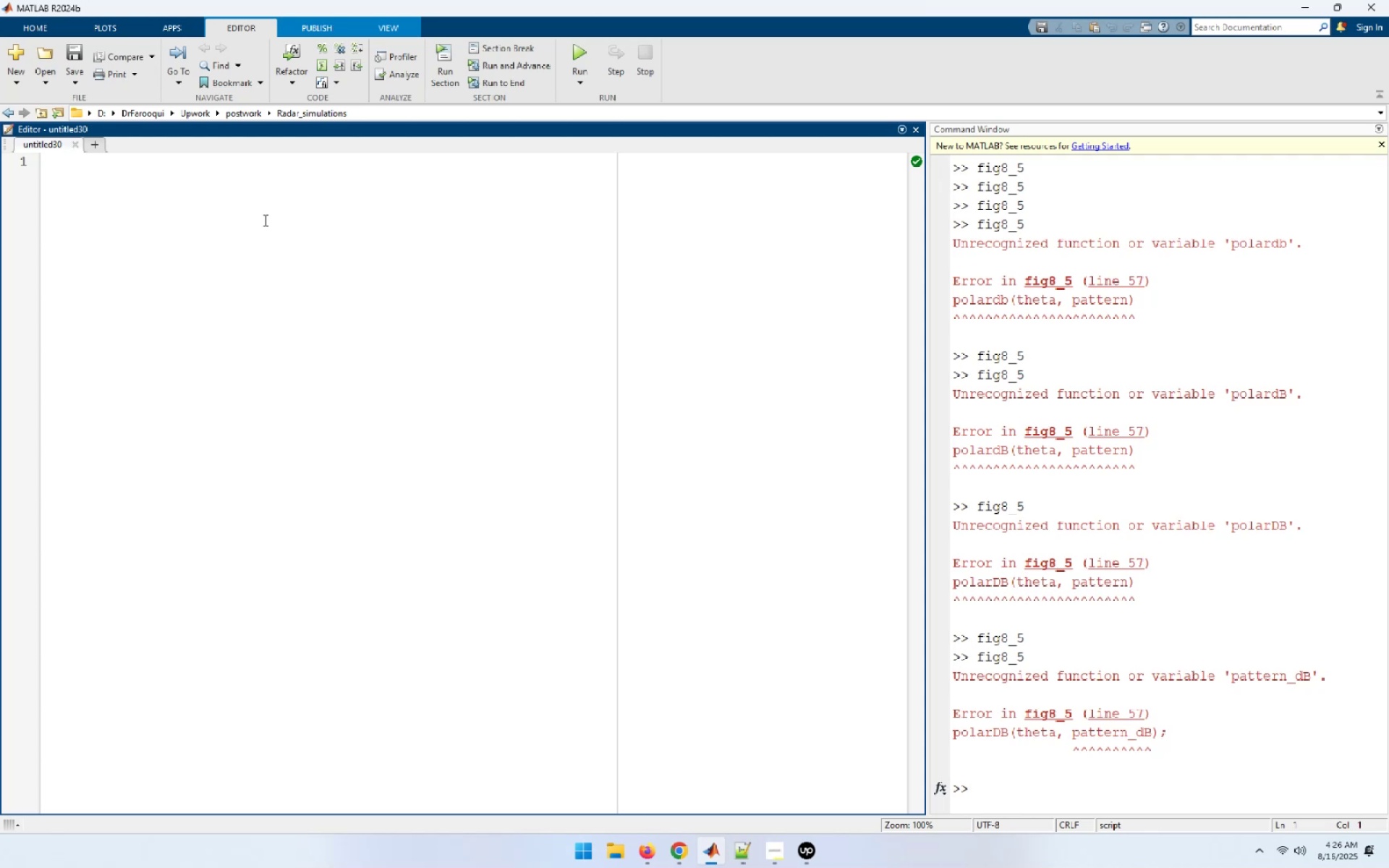 
wait(6.76)
 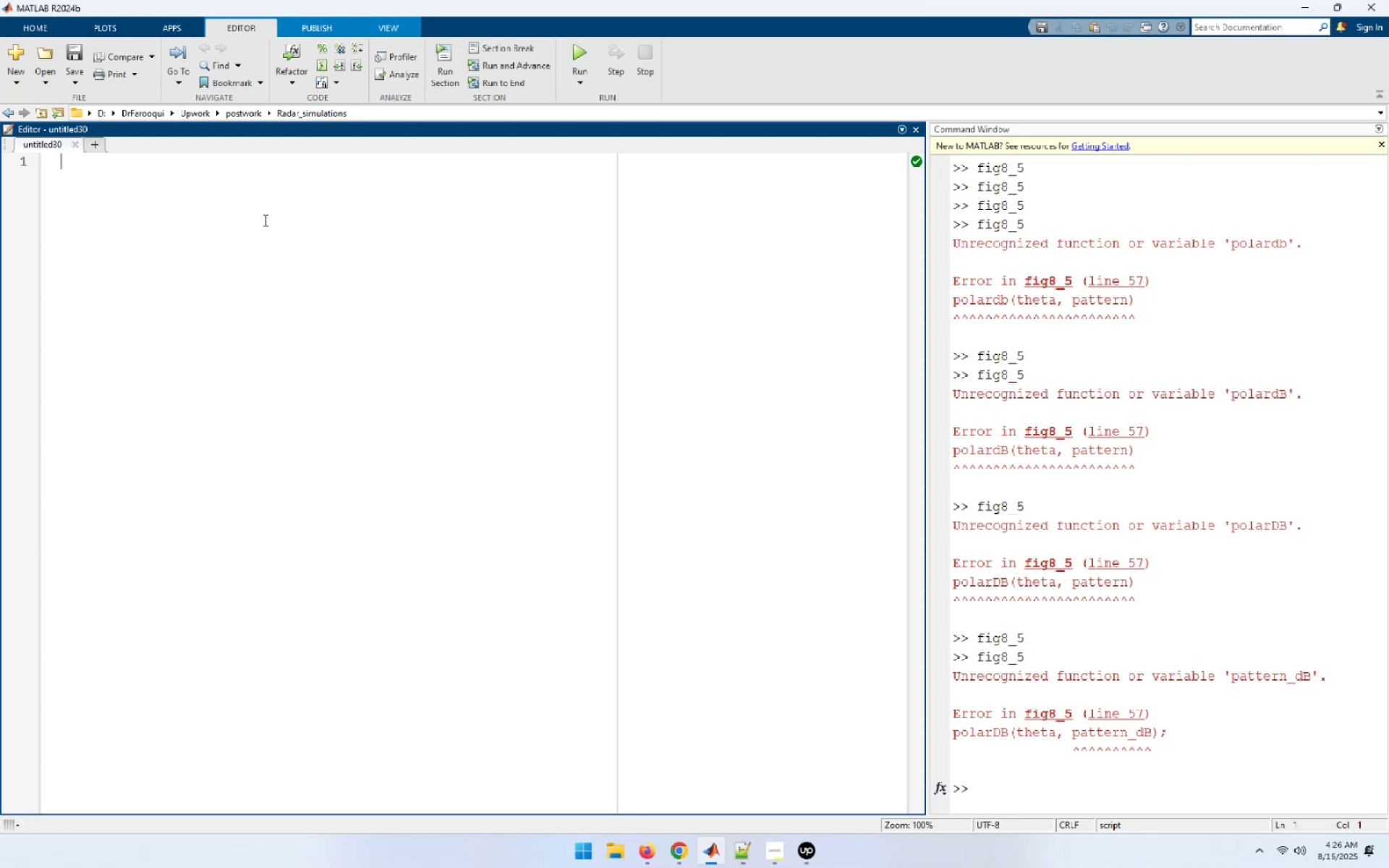 
key(Control+S)
 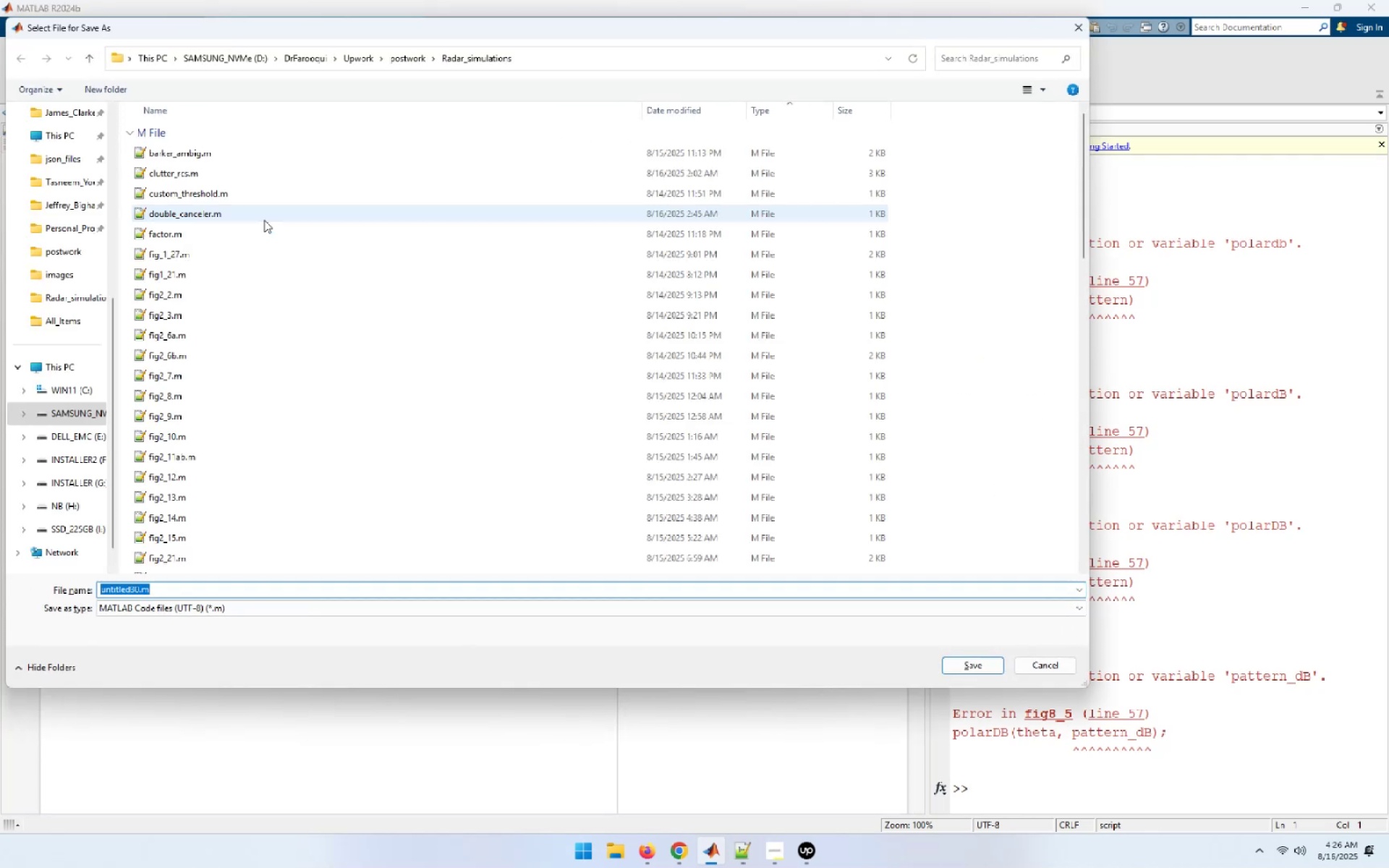 
key(Shift+ArrowLeft)
 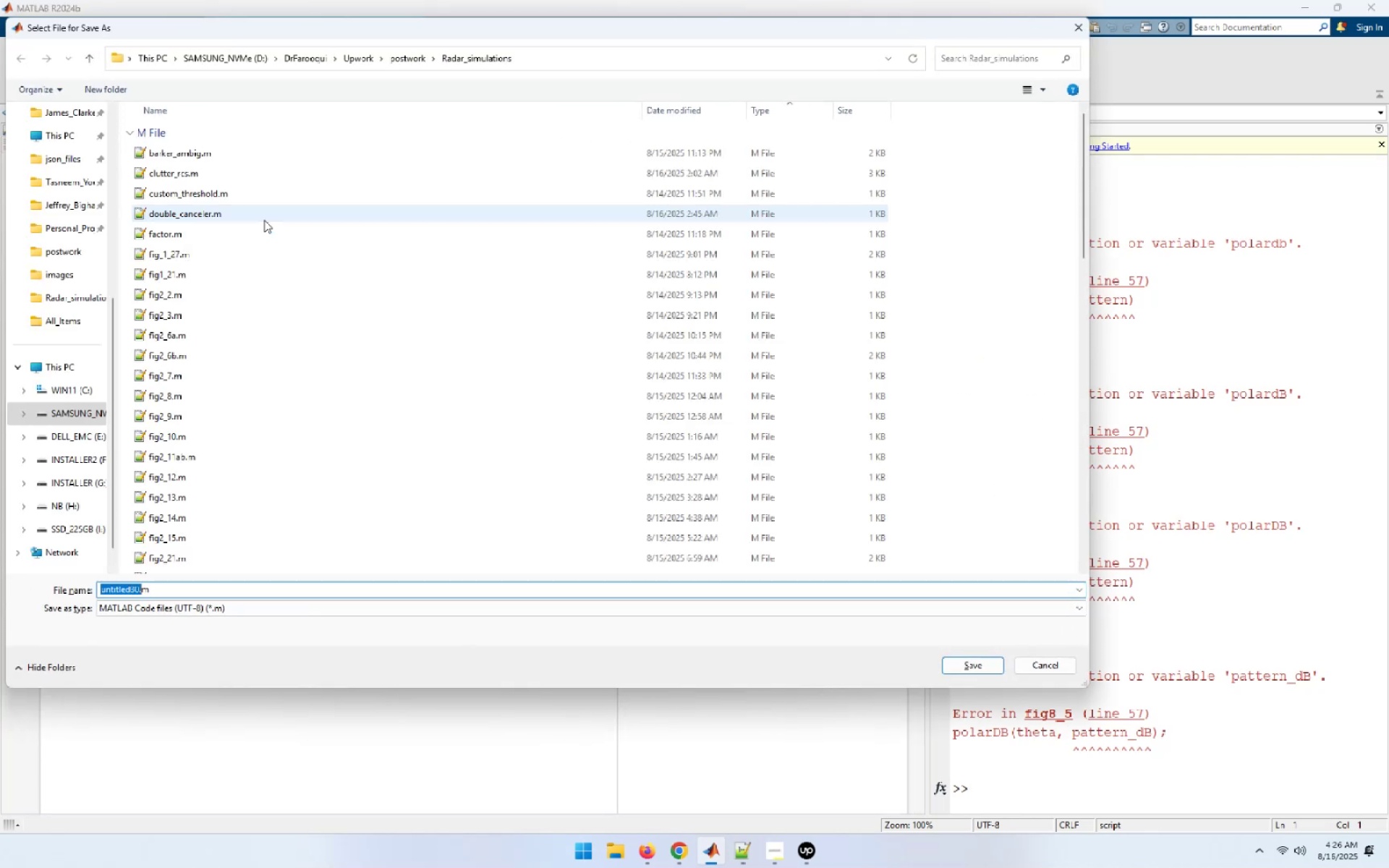 
key(Shift+ArrowLeft)
 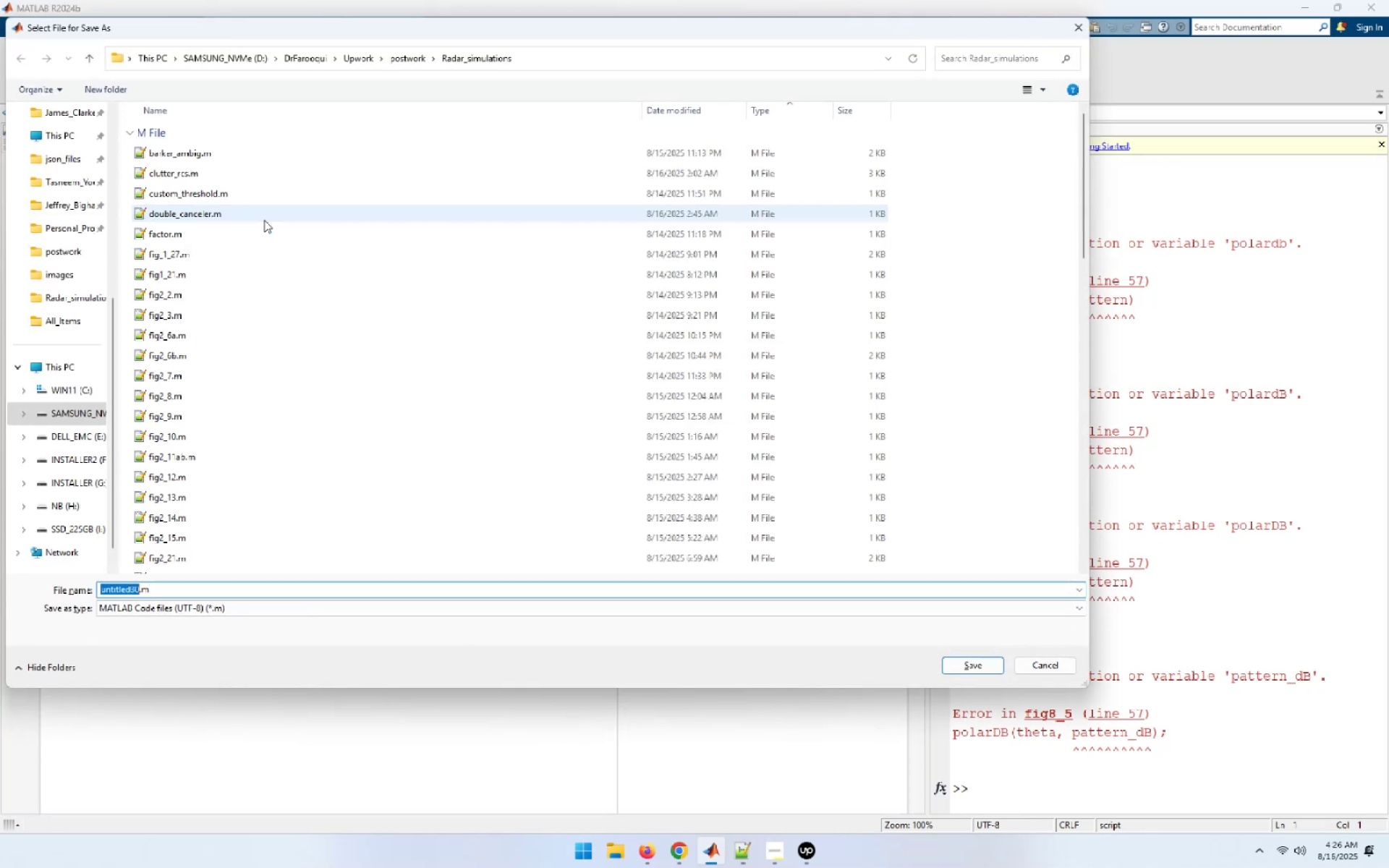 
type([Delete]fig8_7)
 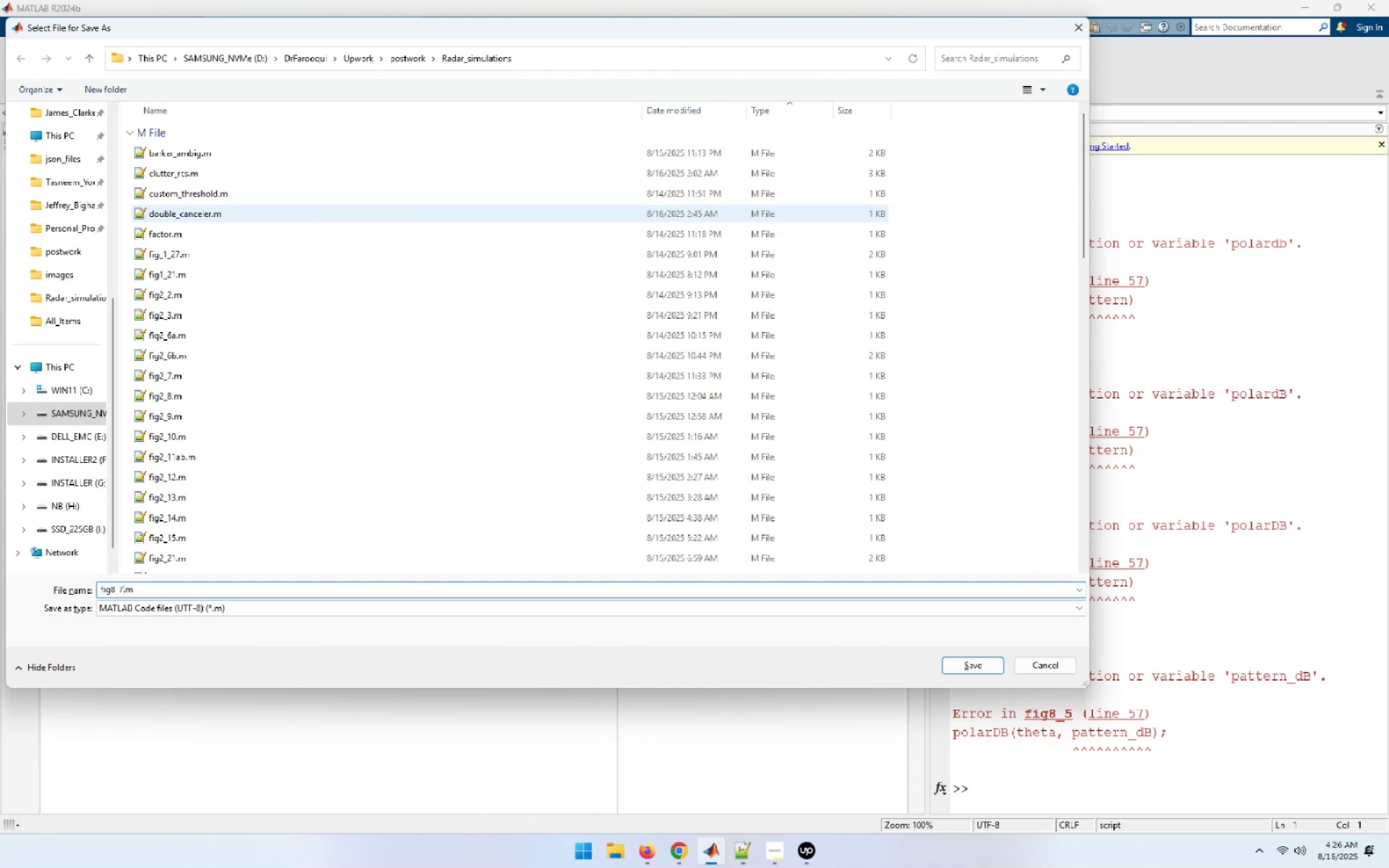 
key(Enter)
 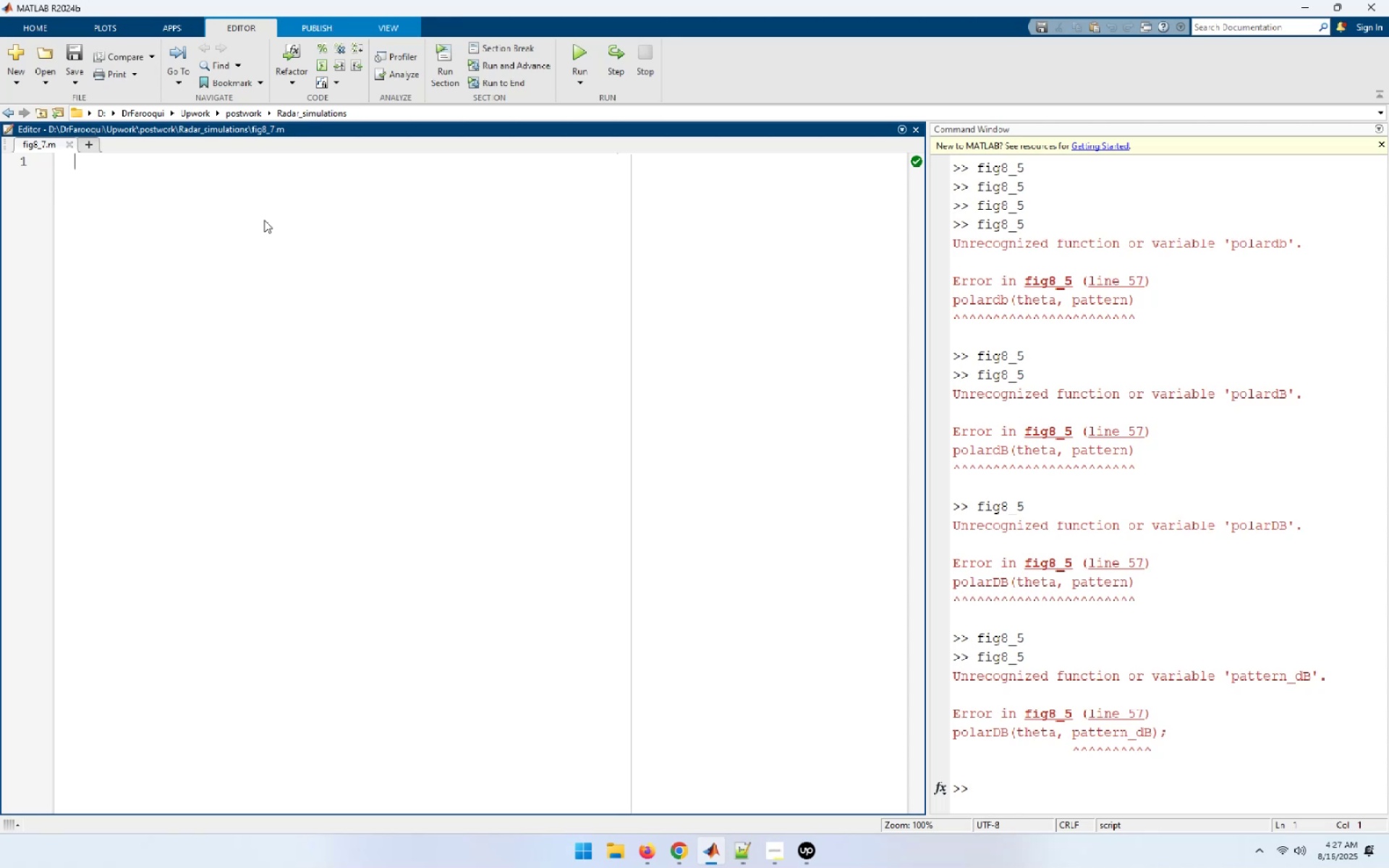 
type(clear all;)
 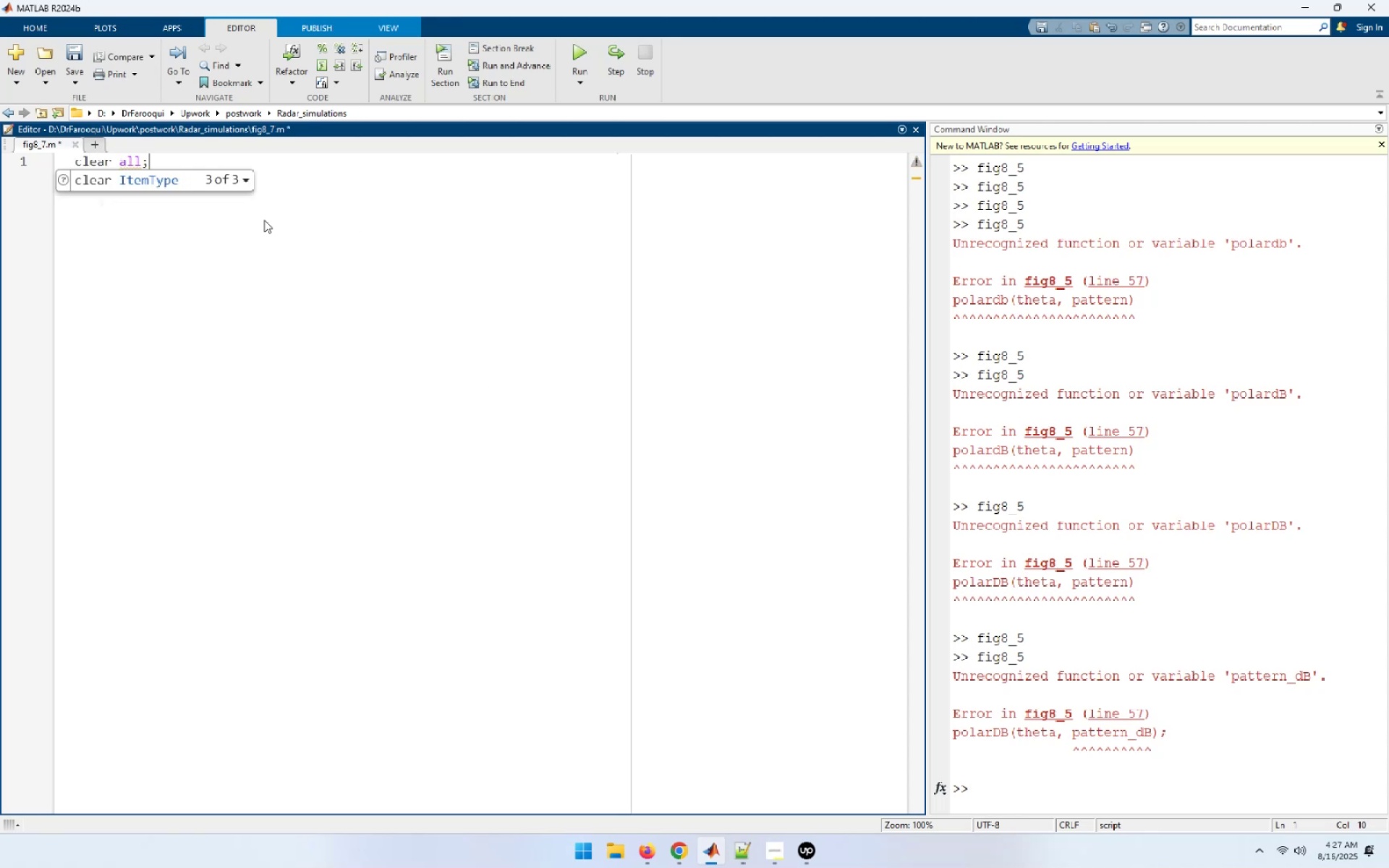 
key(Enter)
 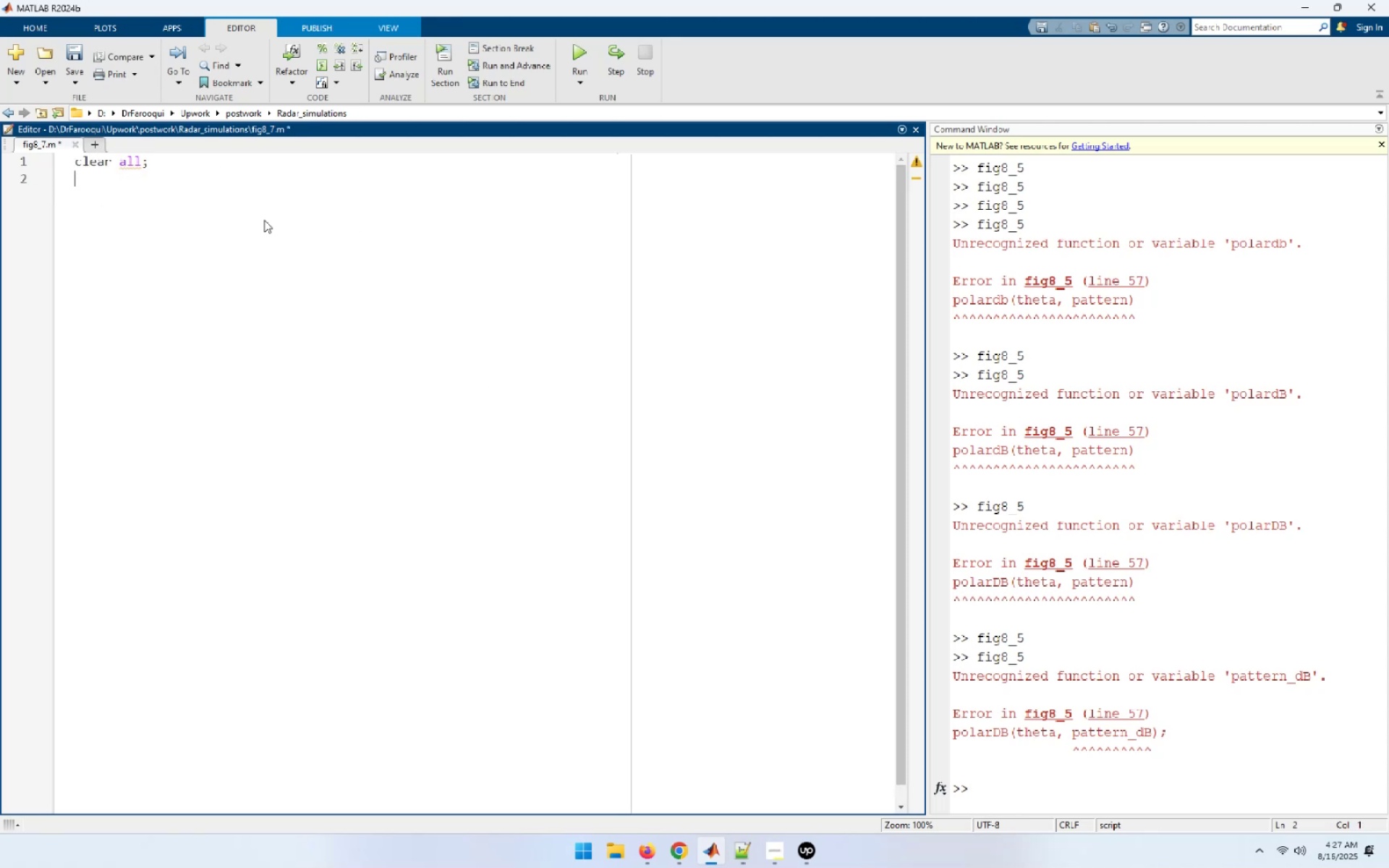 
type(close all;)
 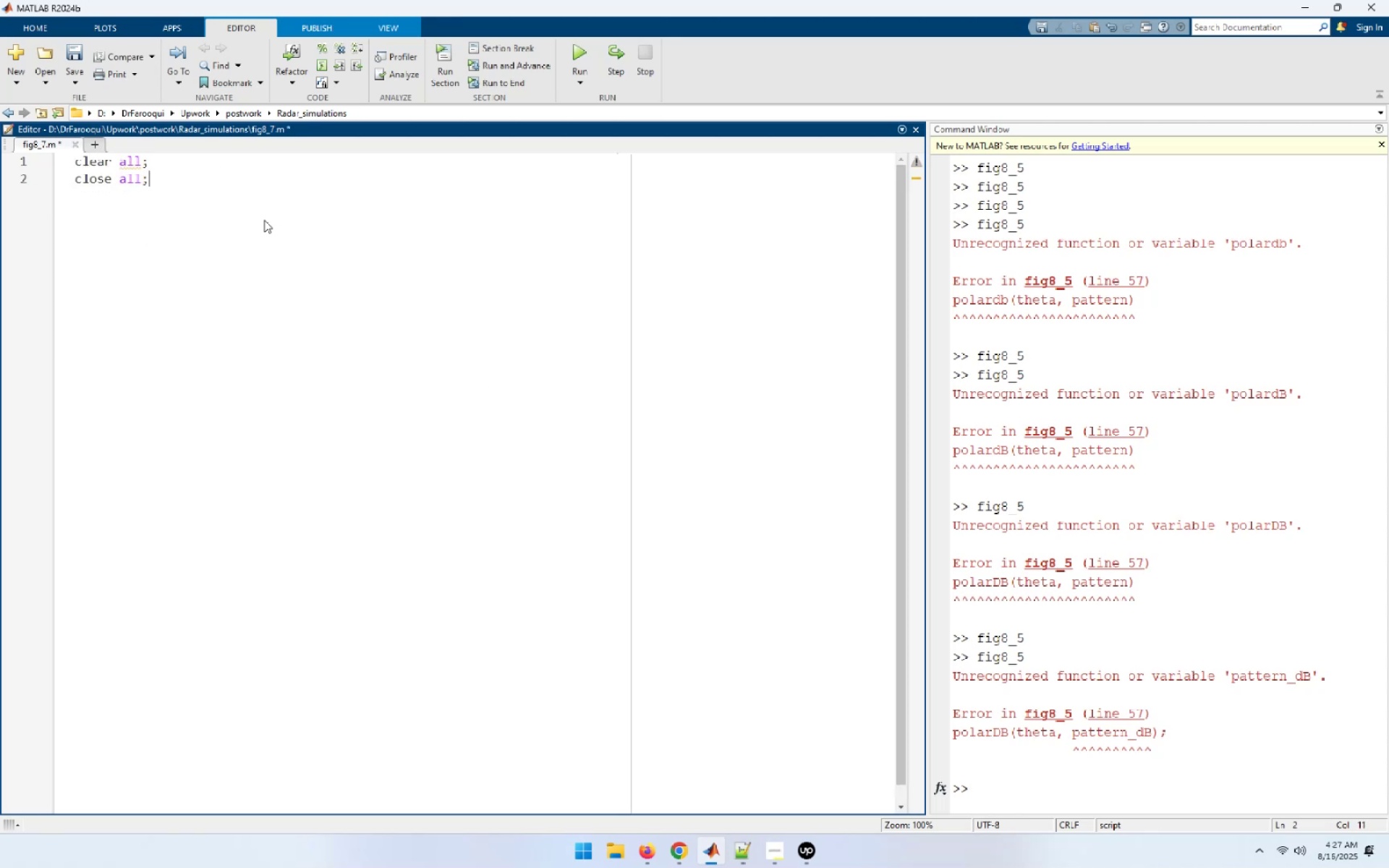 
key(Enter)
 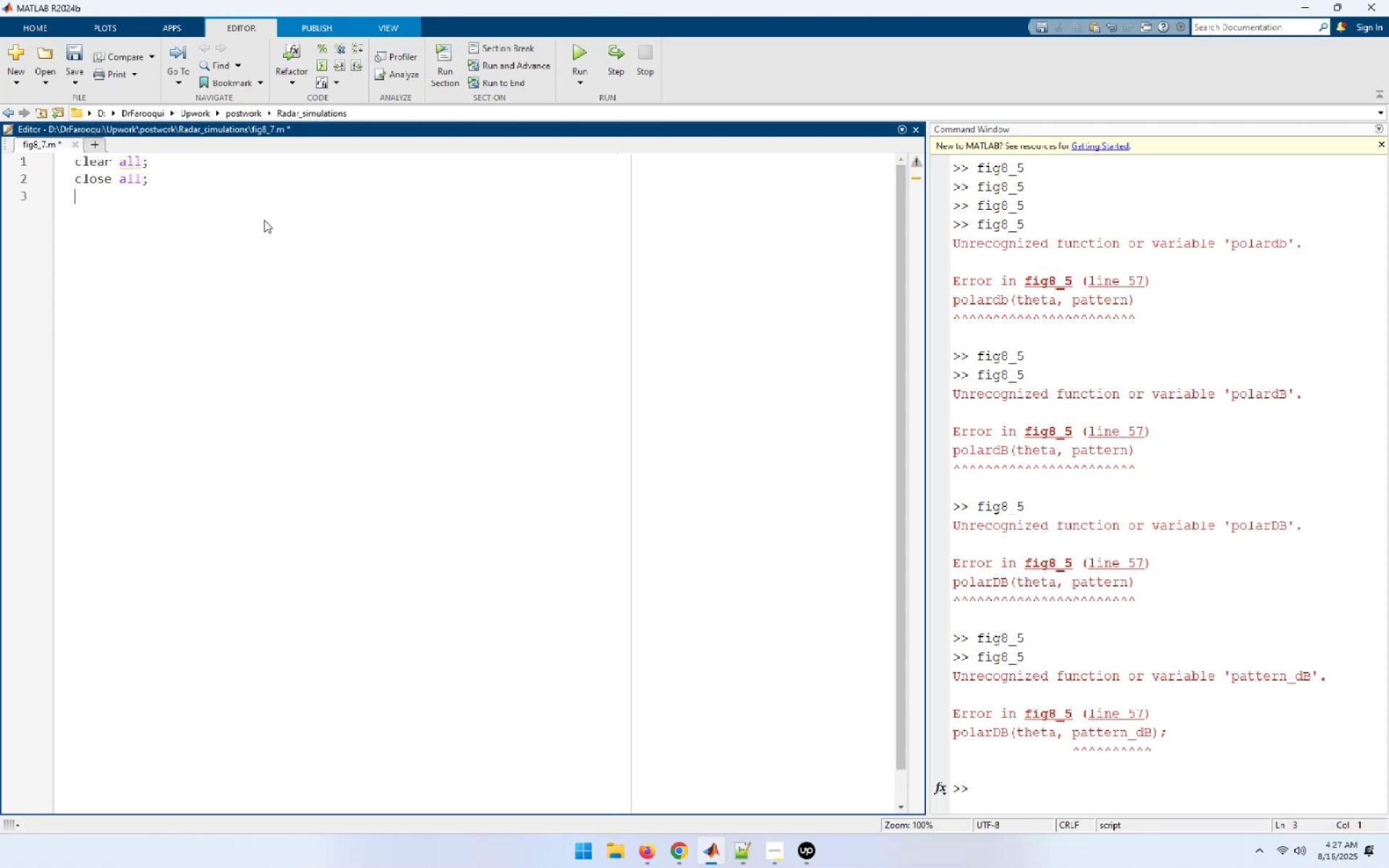 
key(Enter)
 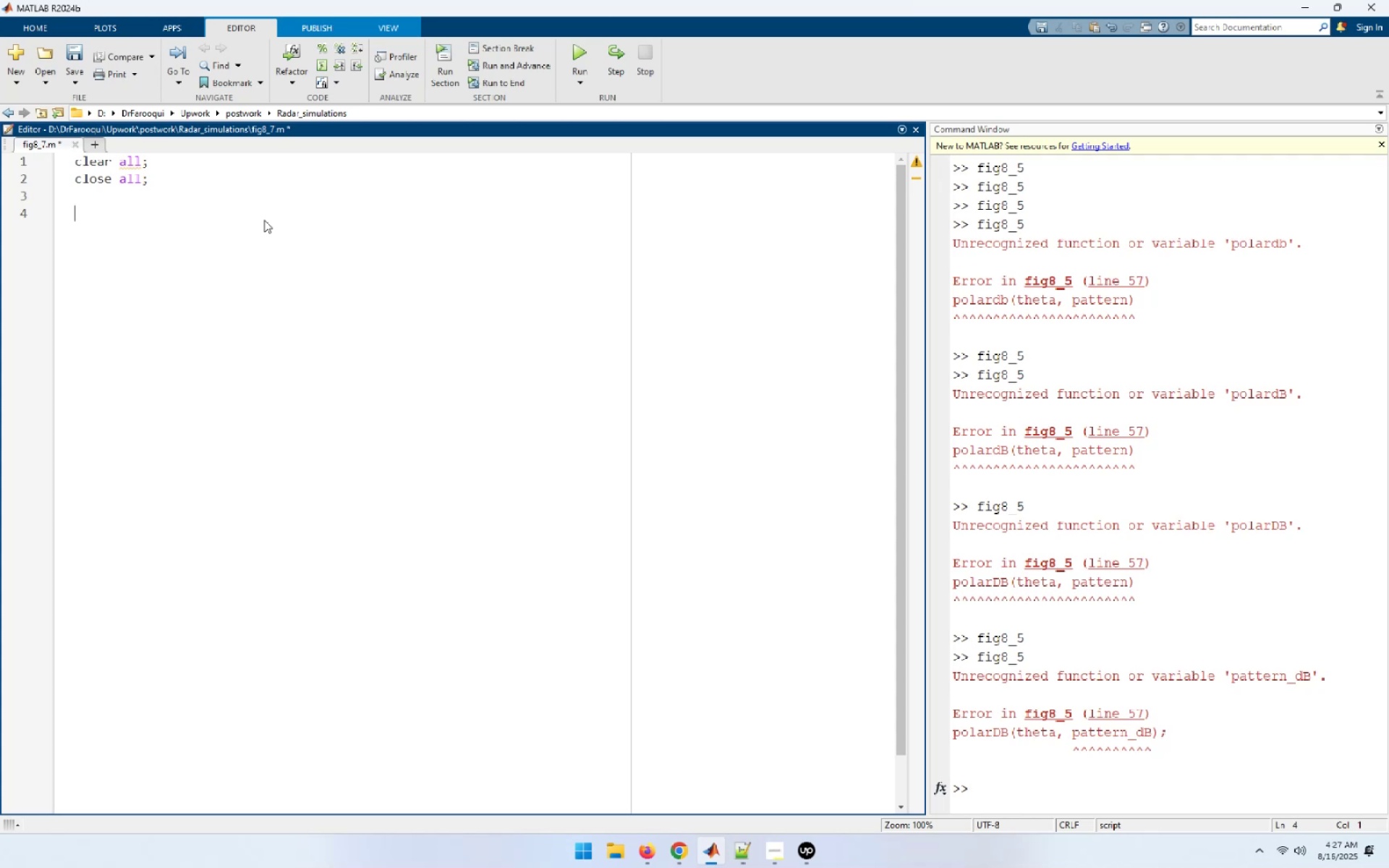 
wait(30.74)
 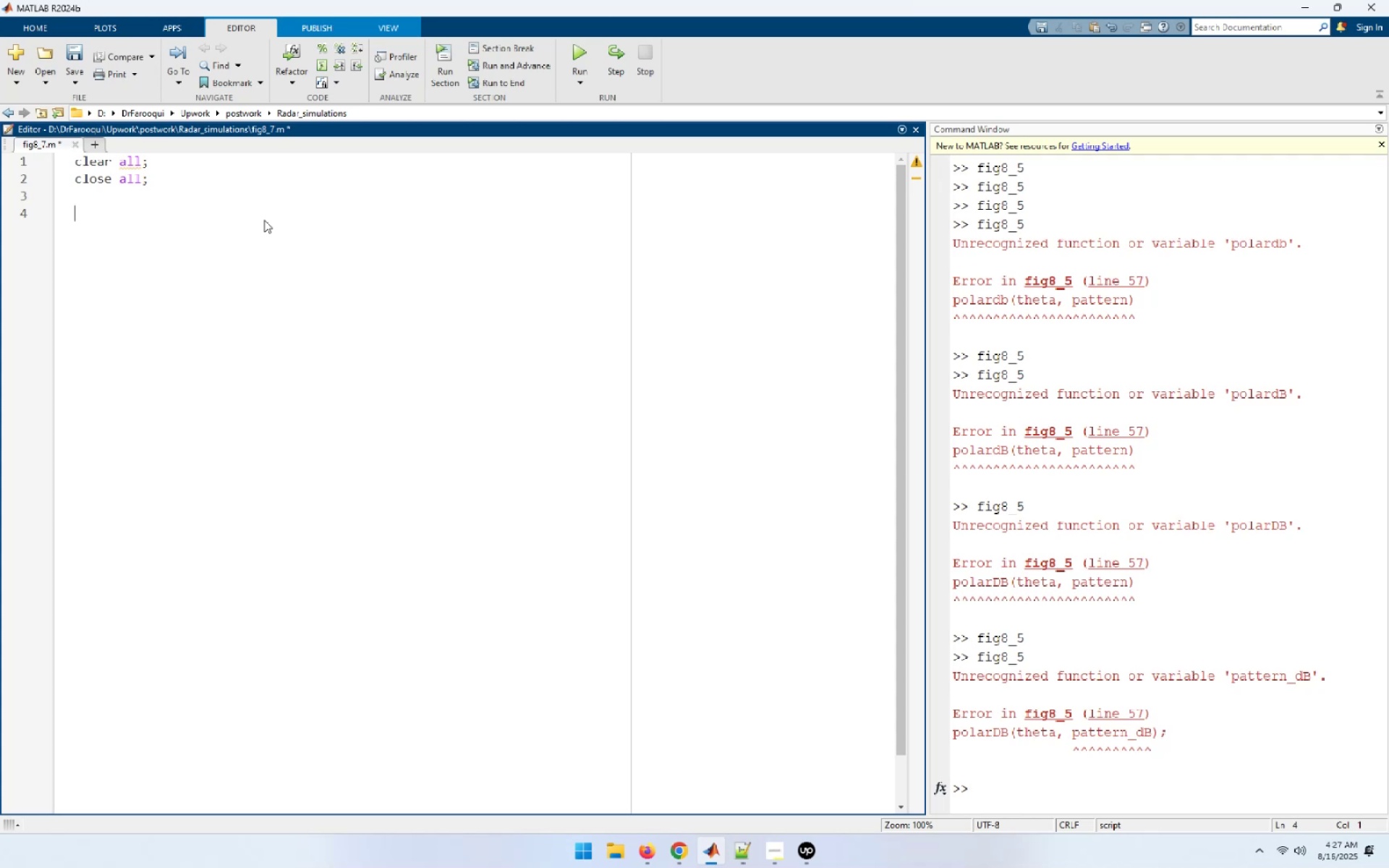 
type(eps =)
 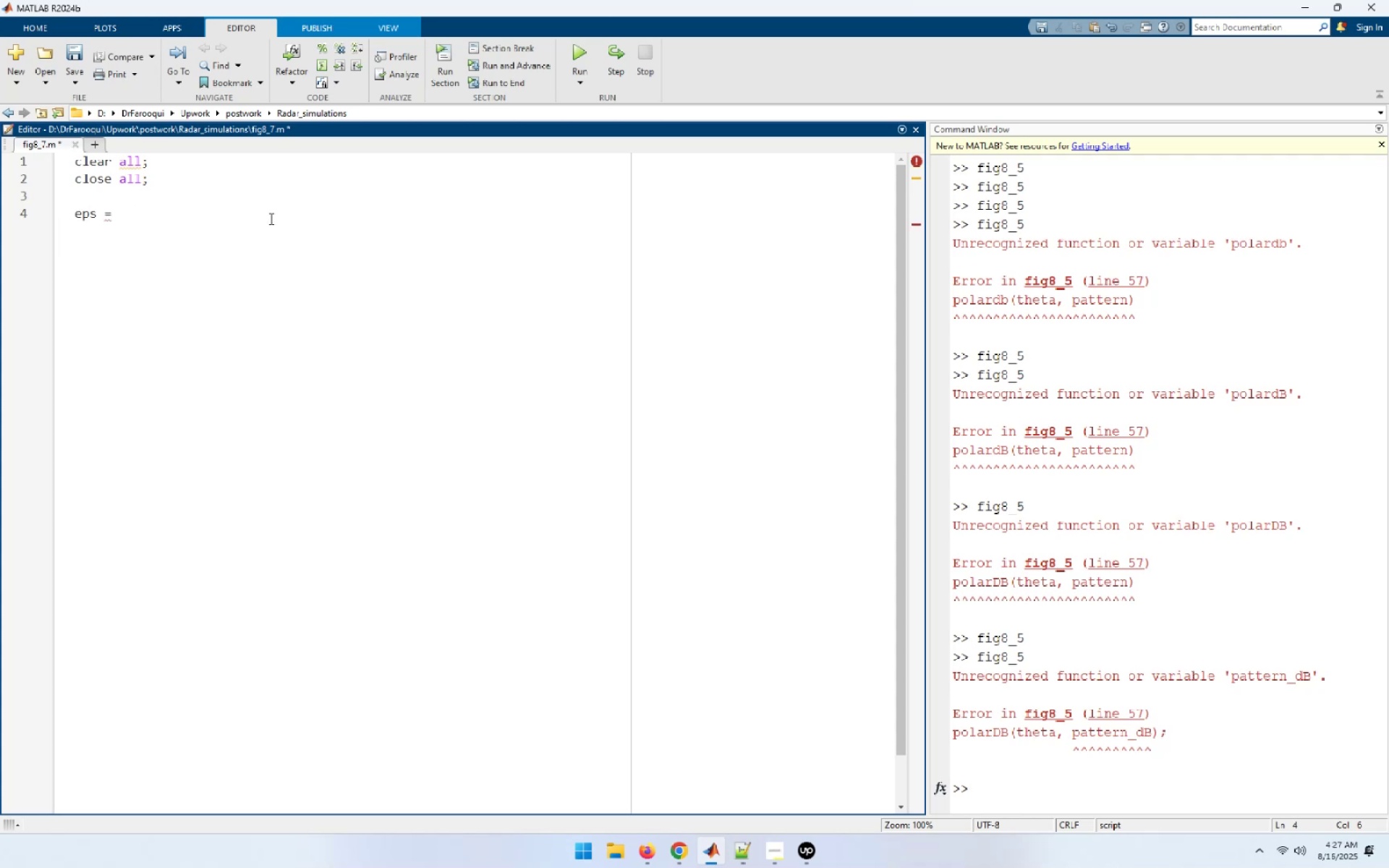 
wait(10.67)
 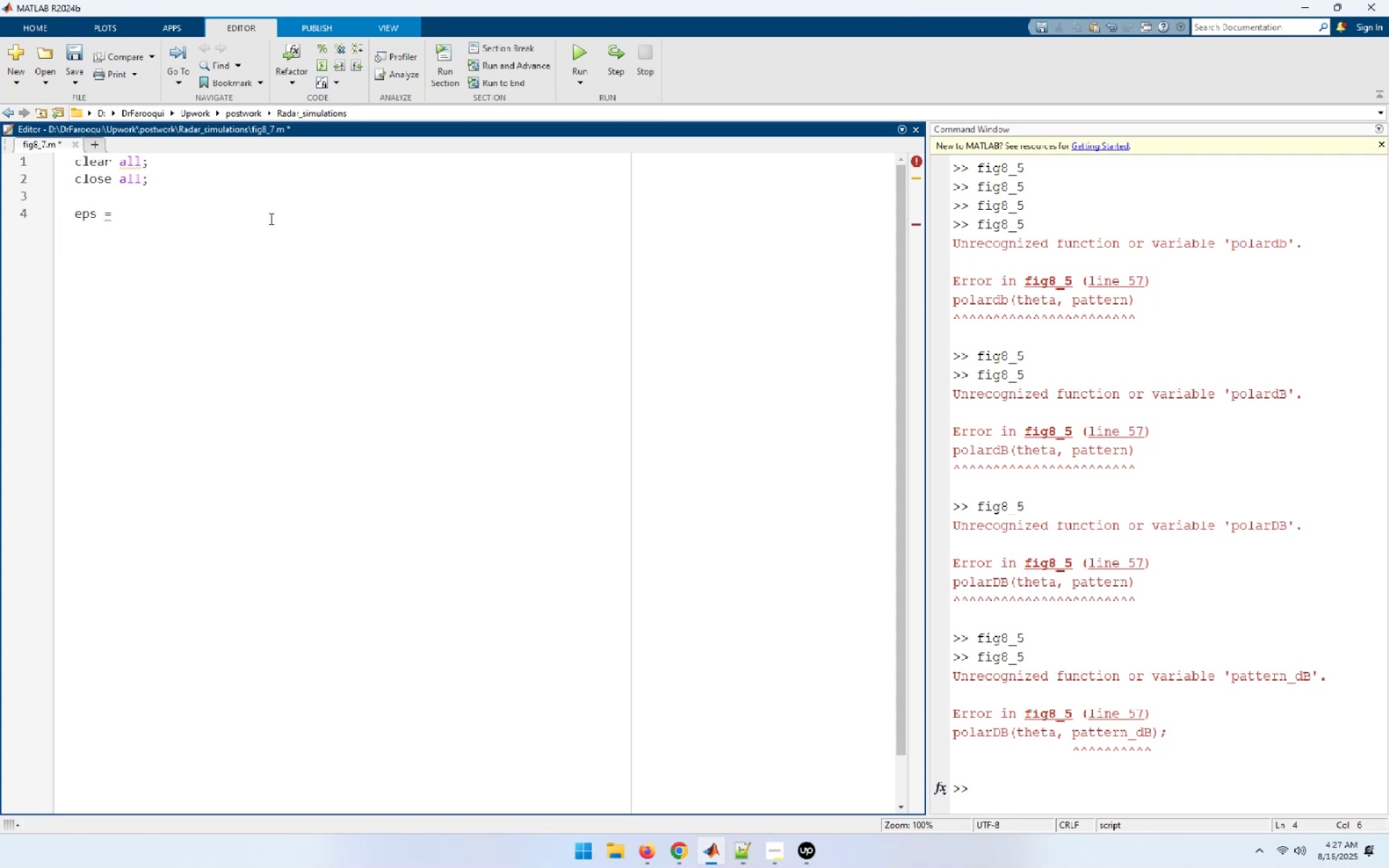 
key(ArrowUp)
 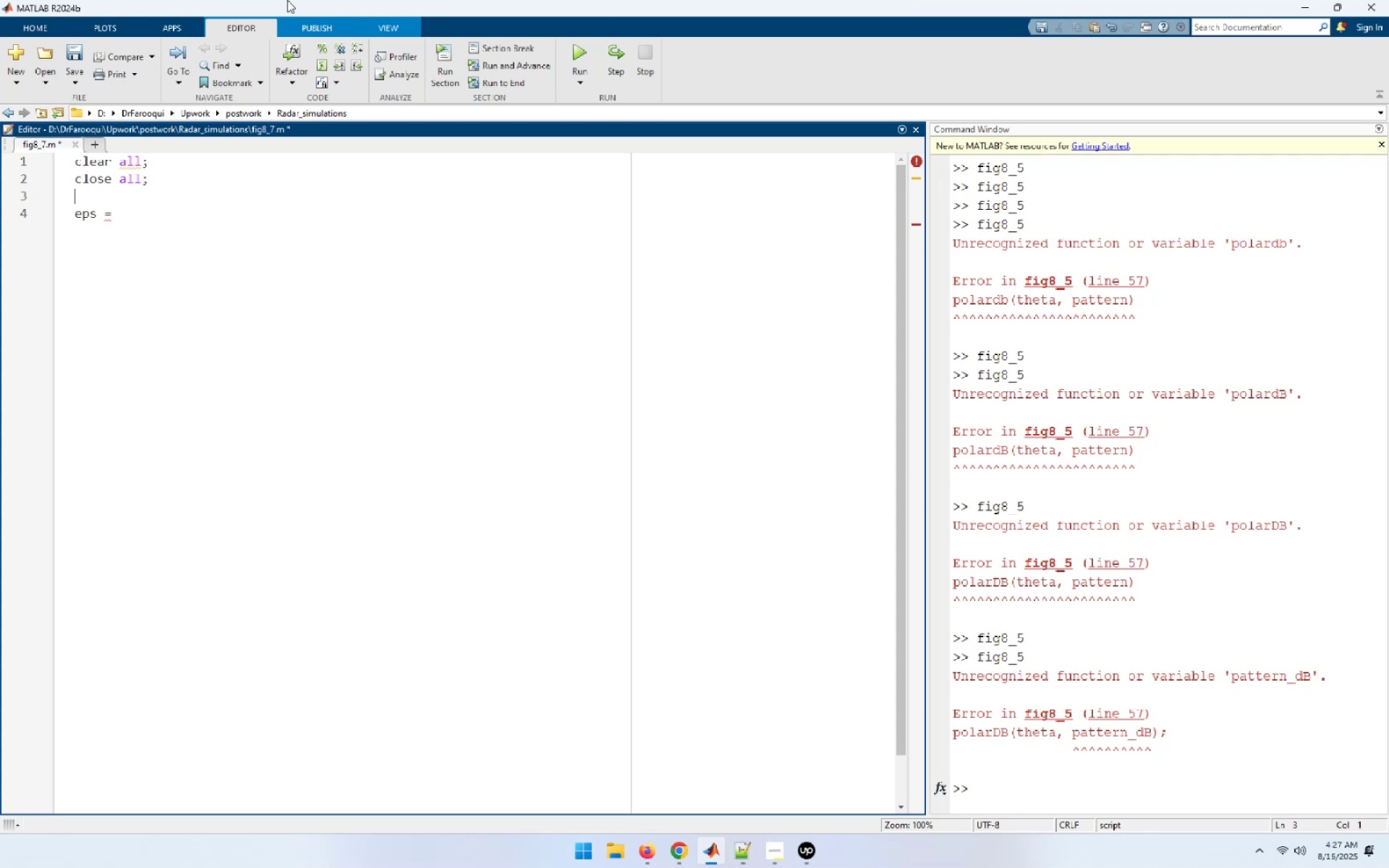 
key(ArrowDown)
 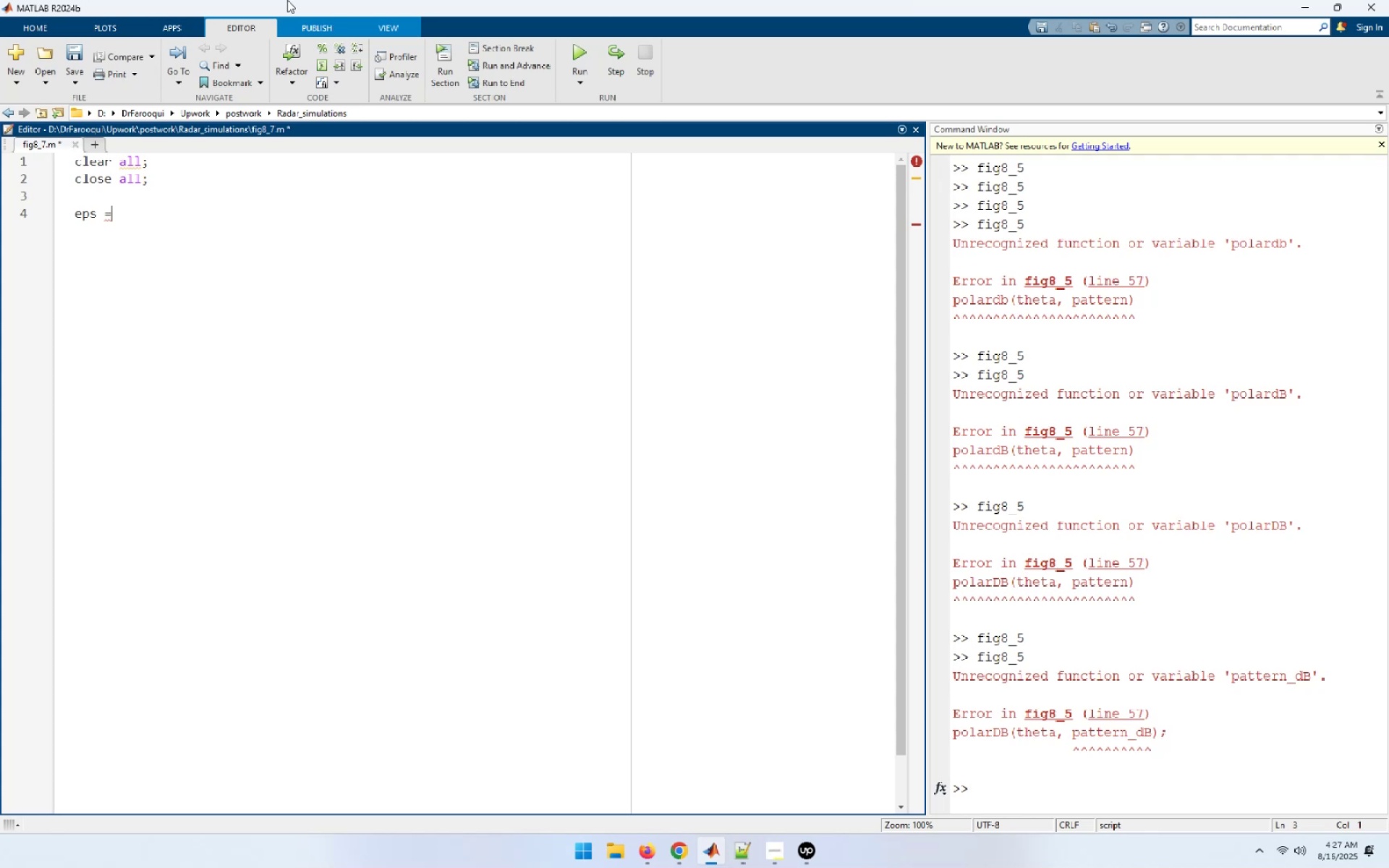 
key(ArrowDown)
 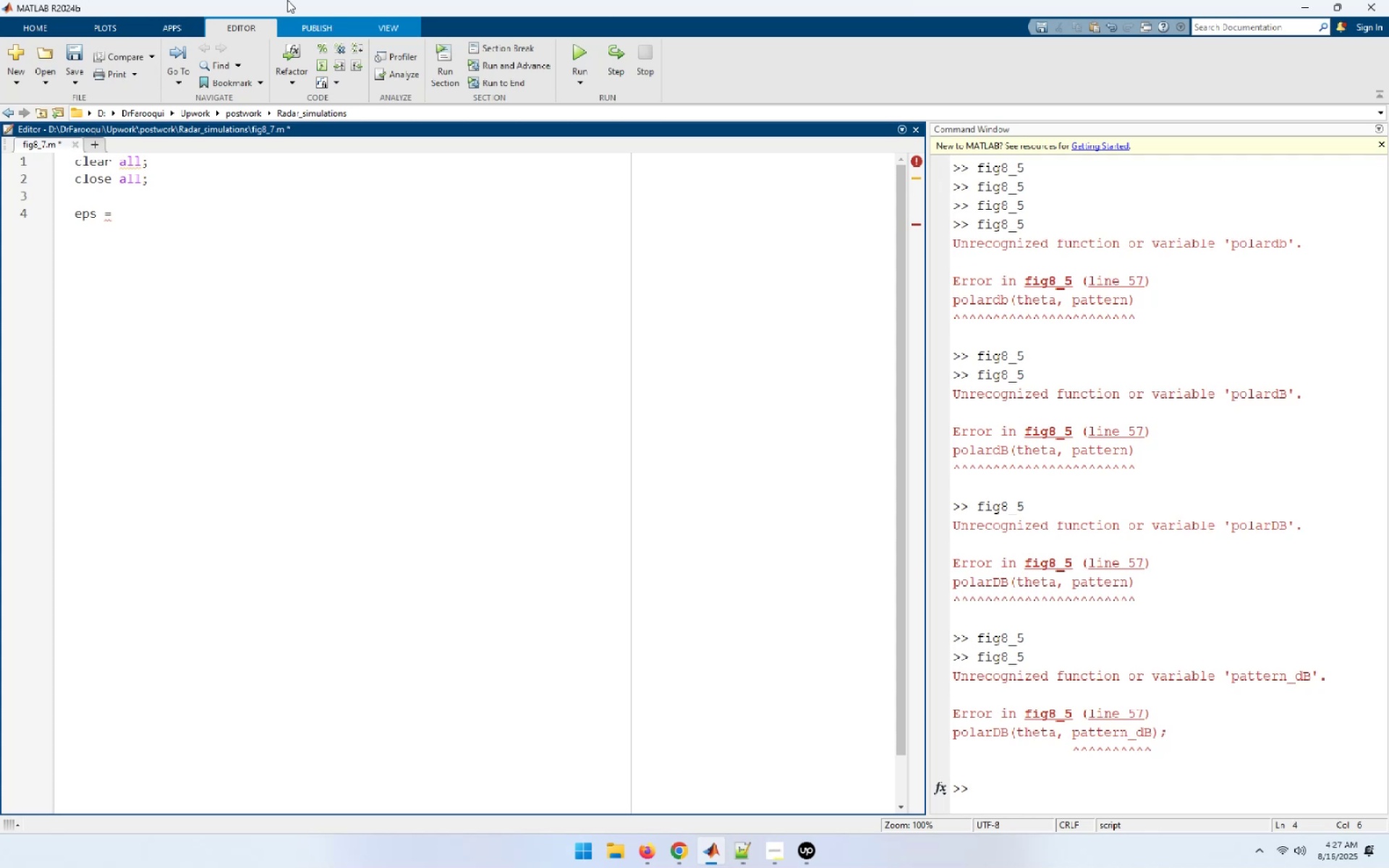 
key(Space)
 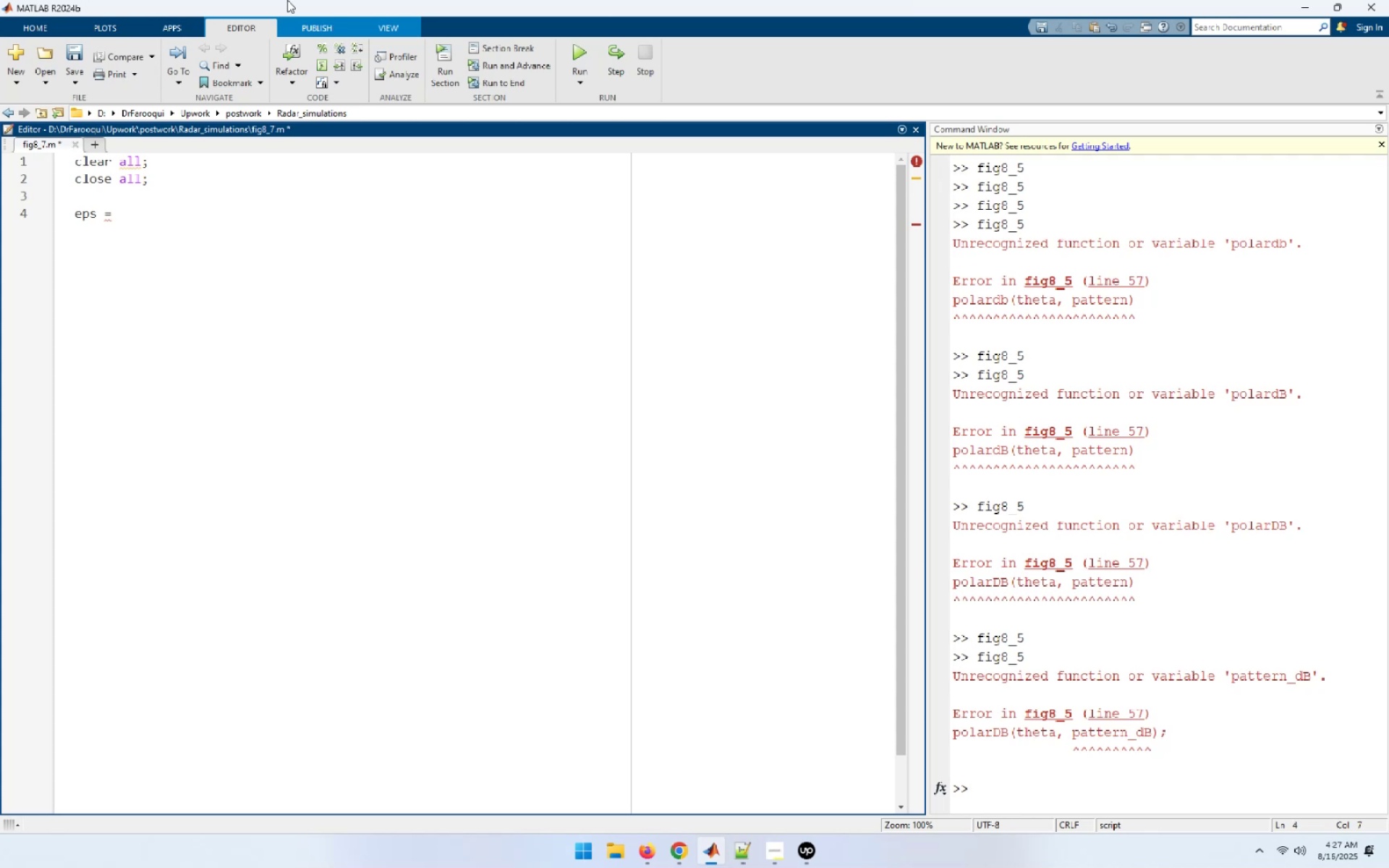 
key(Numpad0)
 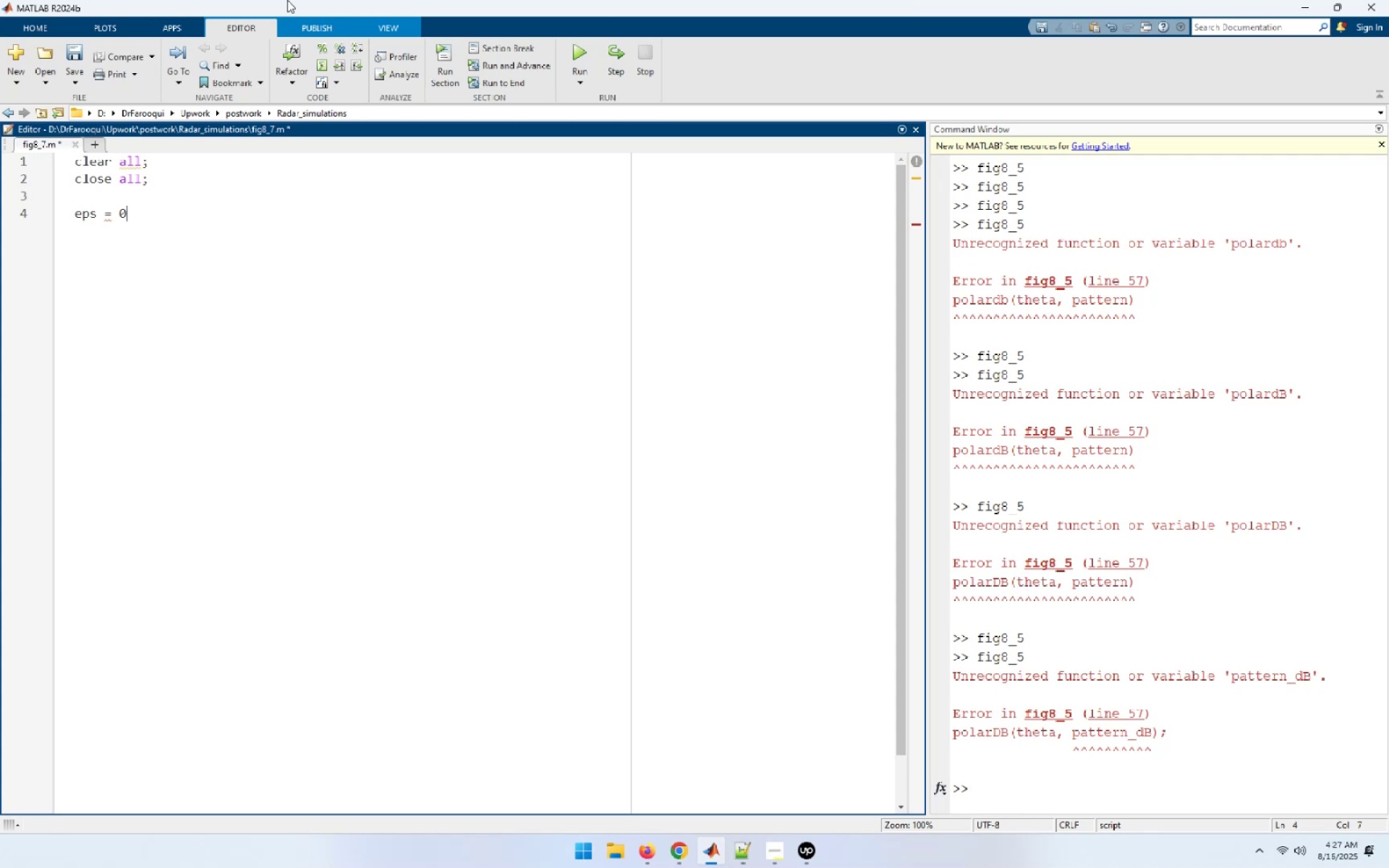 
key(NumpadDecimal)
 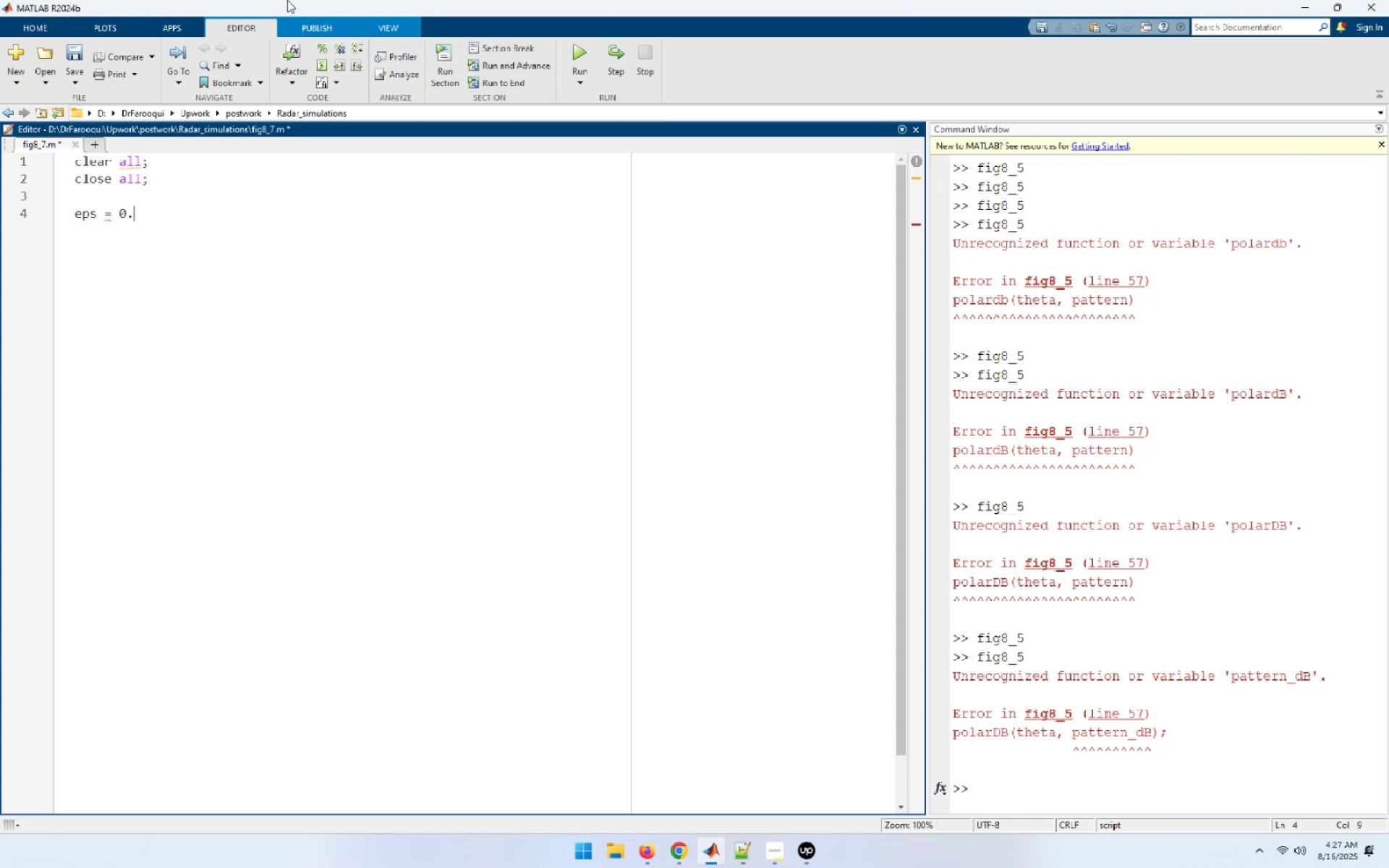 
key(Numpad1)
 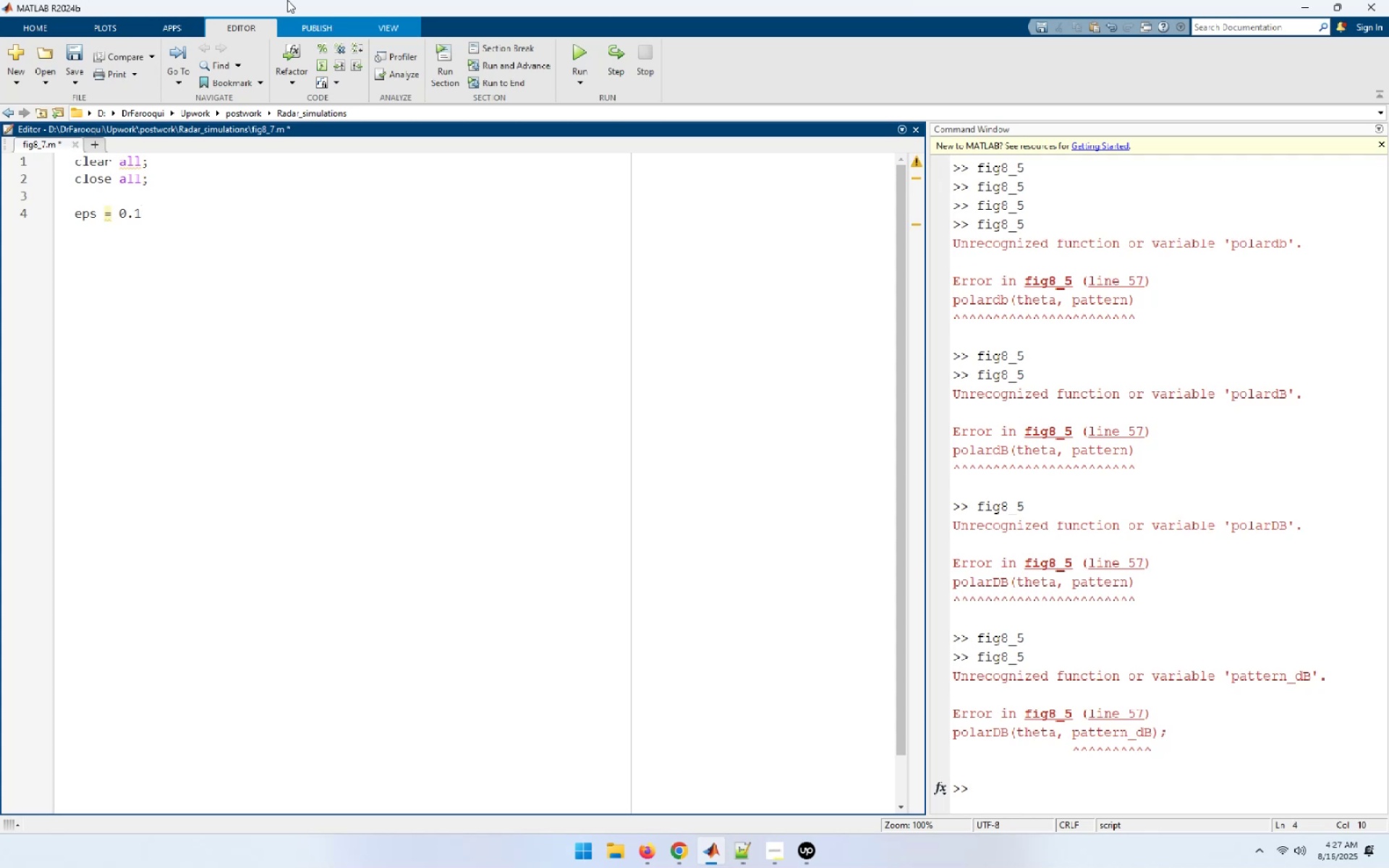 
key(ArrowLeft)
 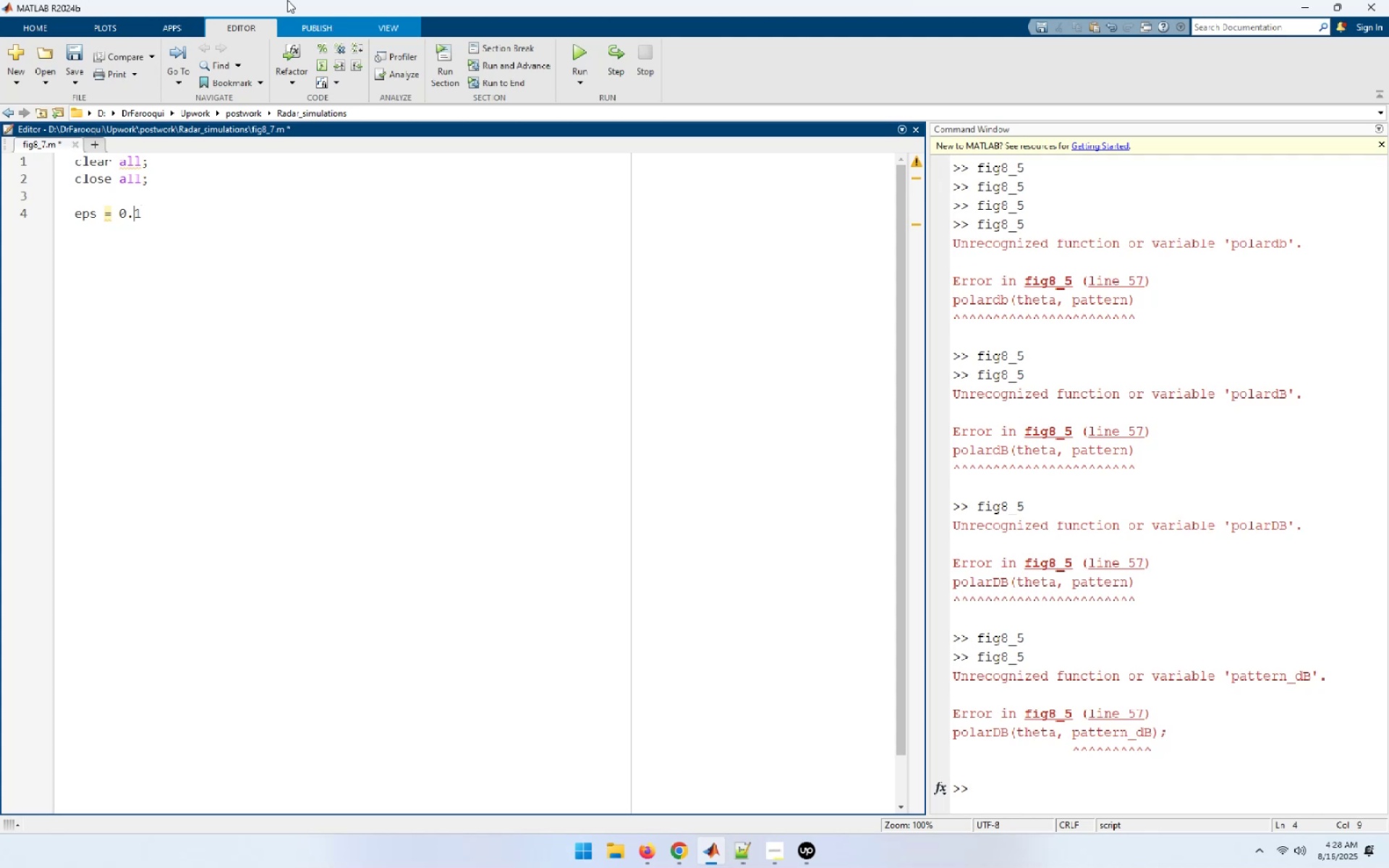 
key(Numpad0)
 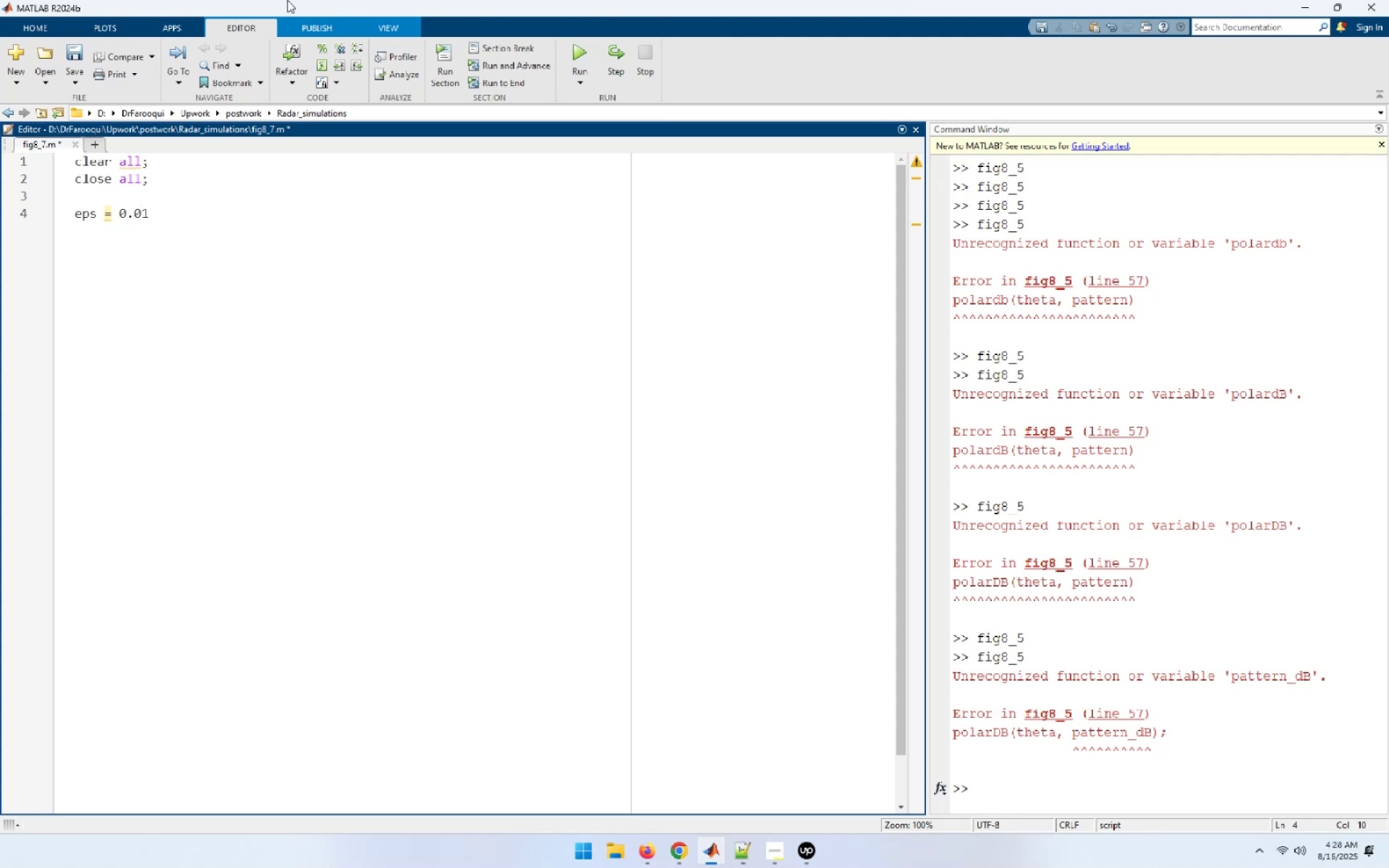 
key(Numpad0)
 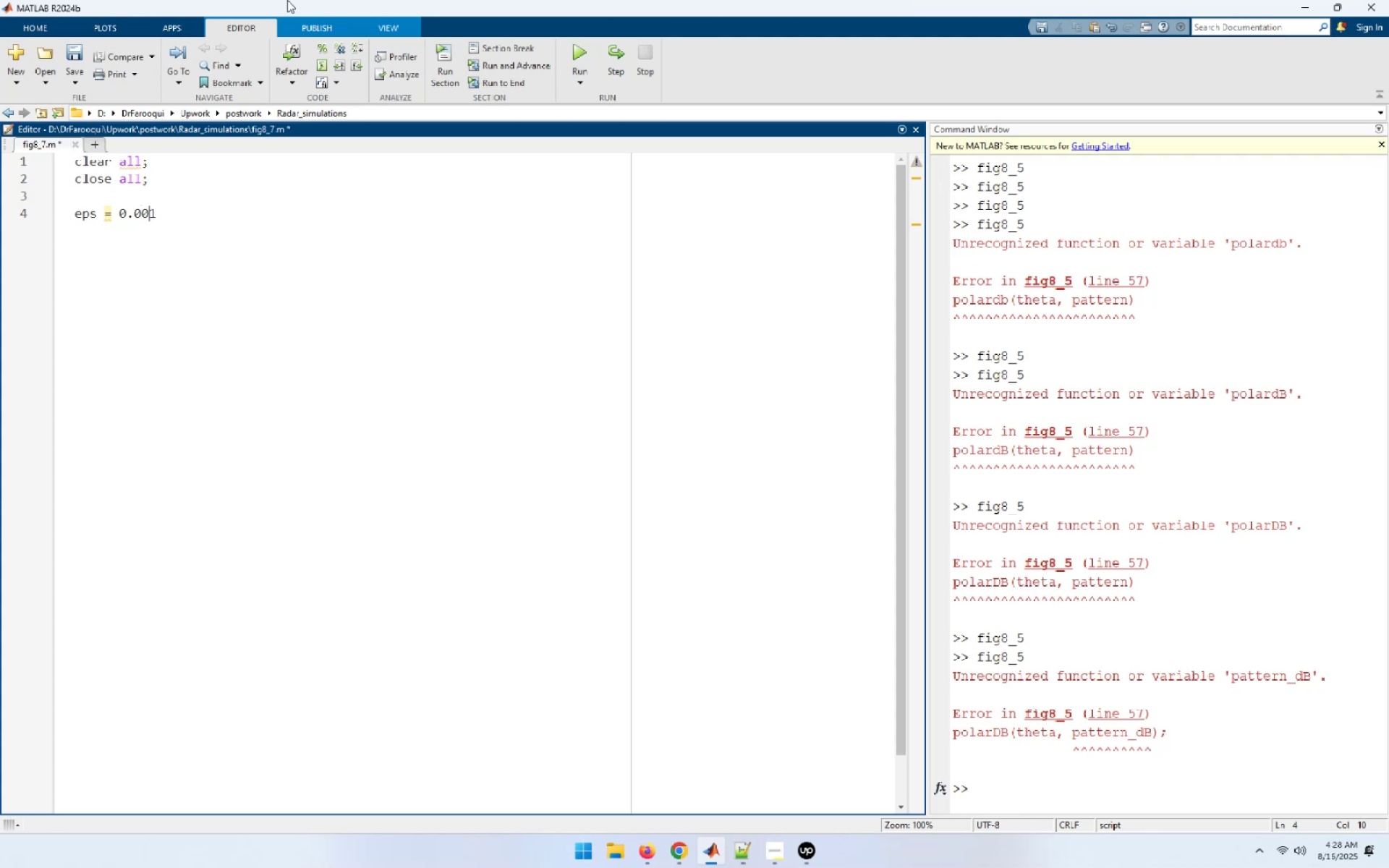 
key(Numpad0)
 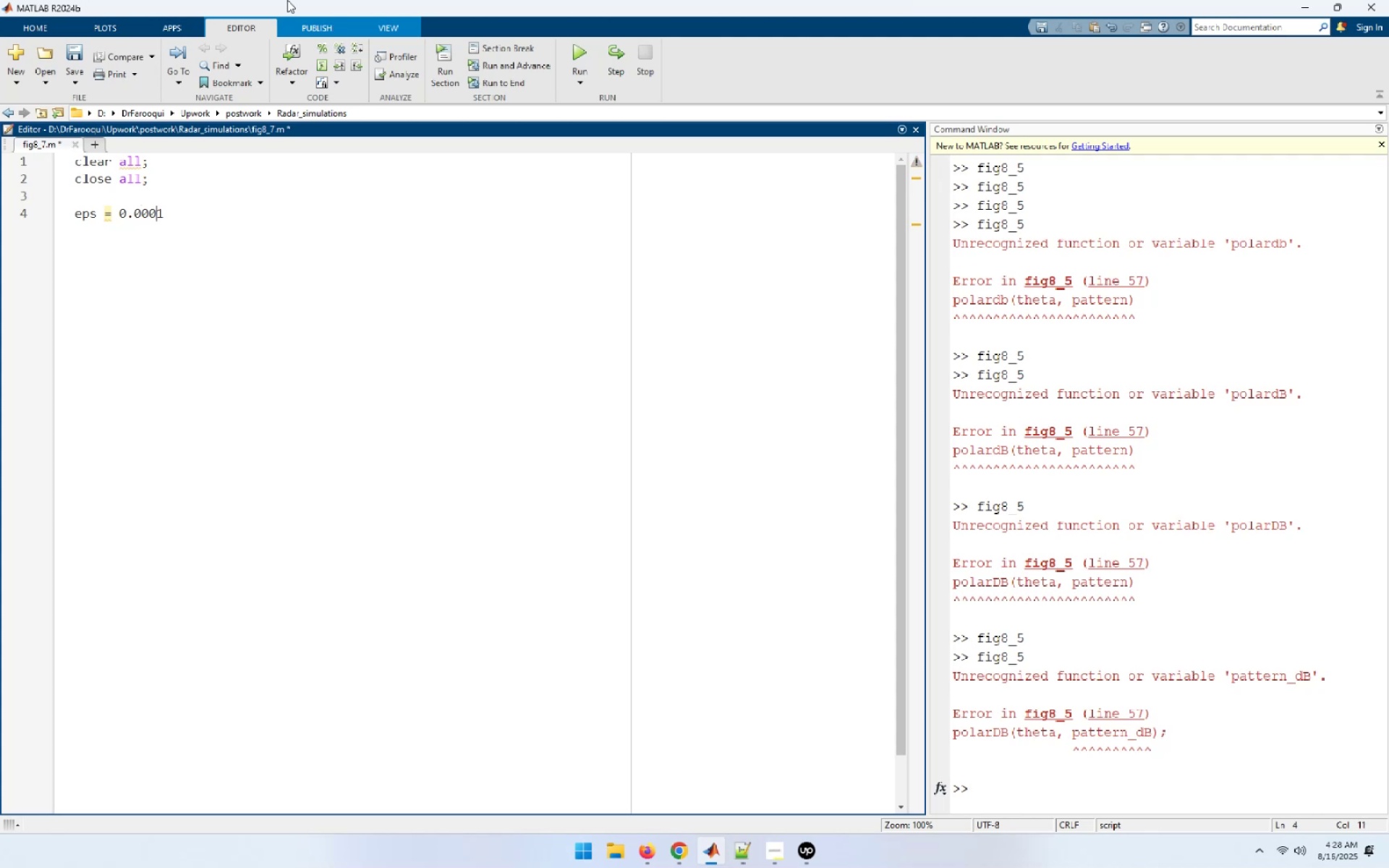 
key(Numpad0)
 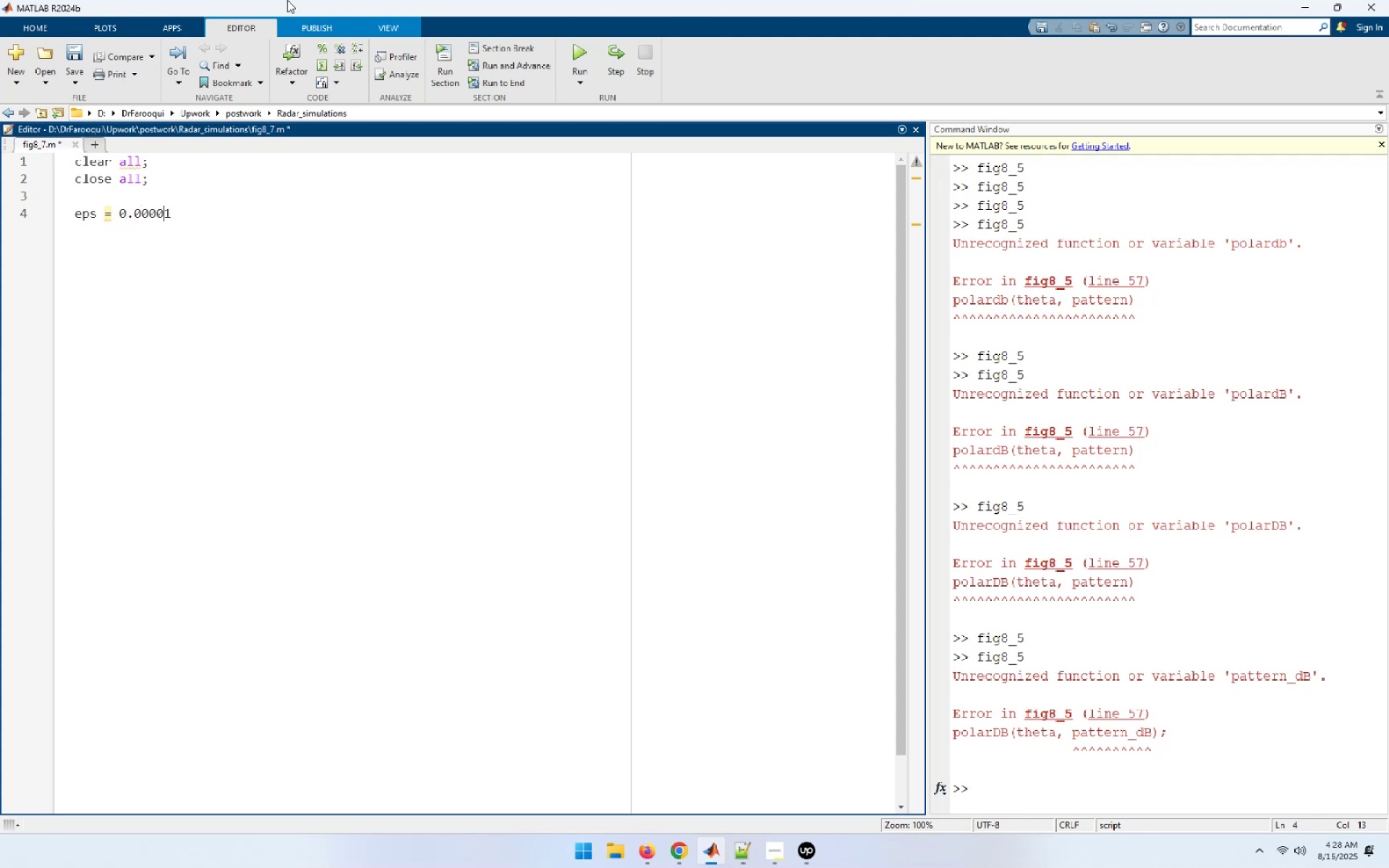 
key(ArrowRight)
 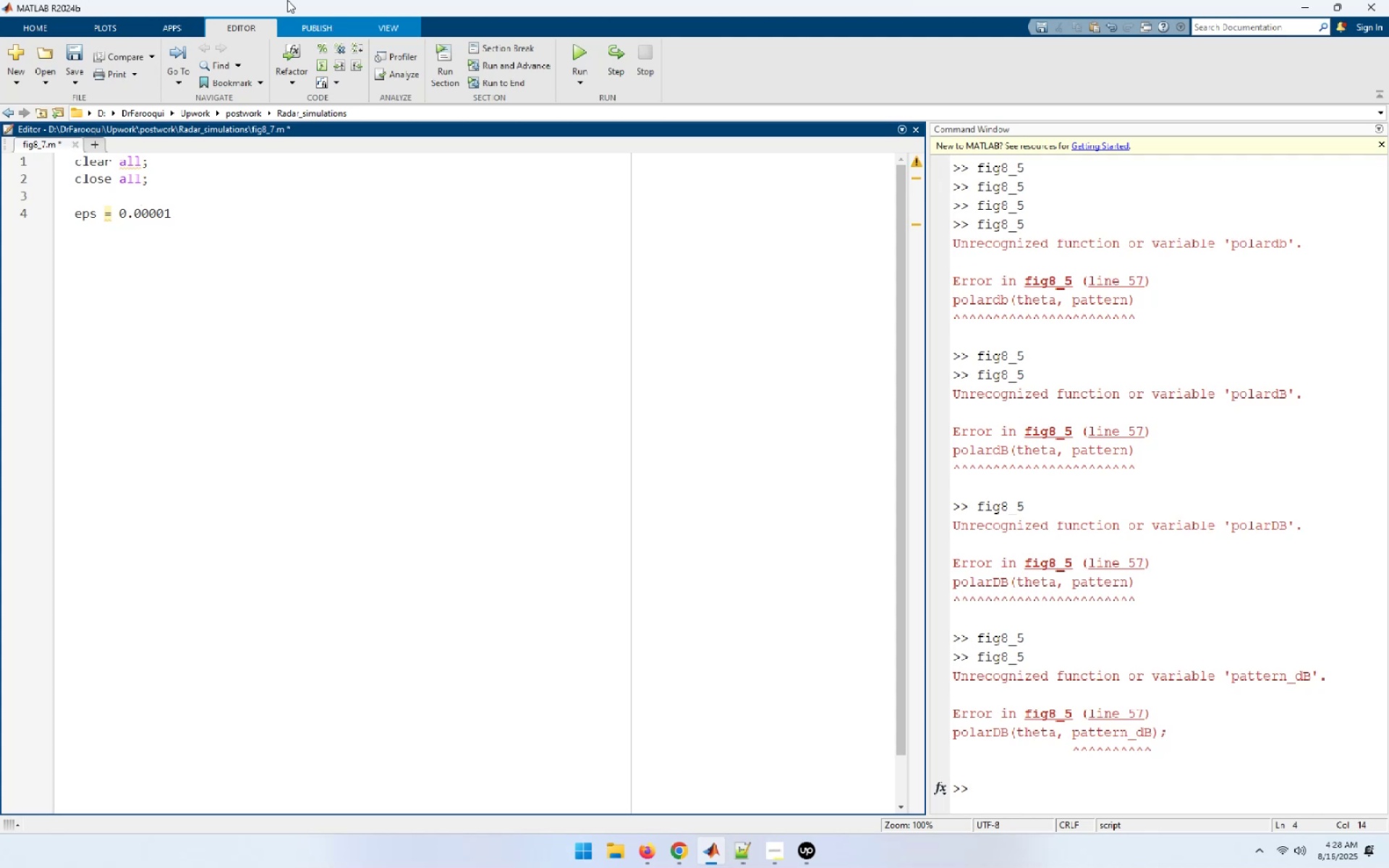 
key(Semicolon)
 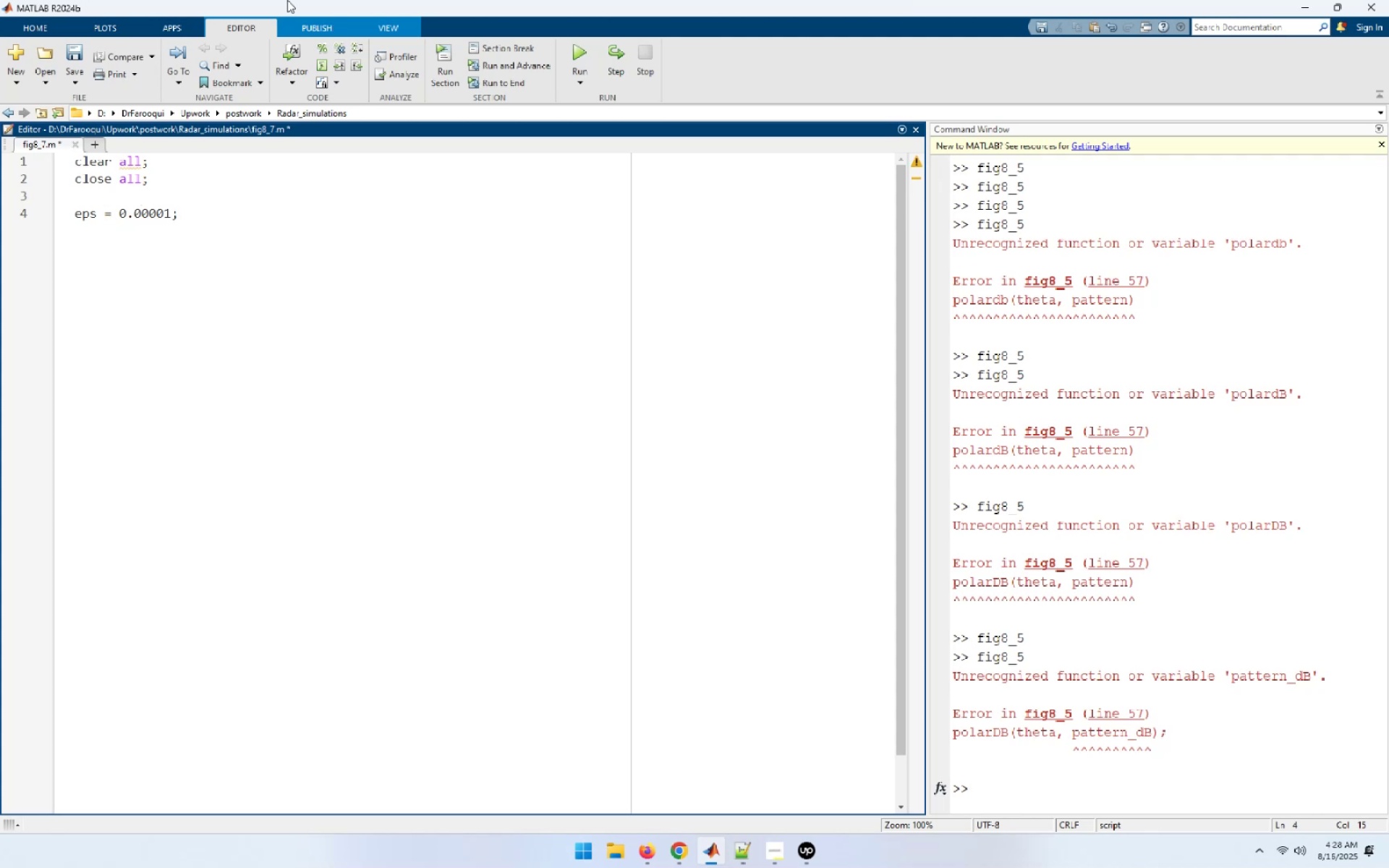 
key(Enter)
 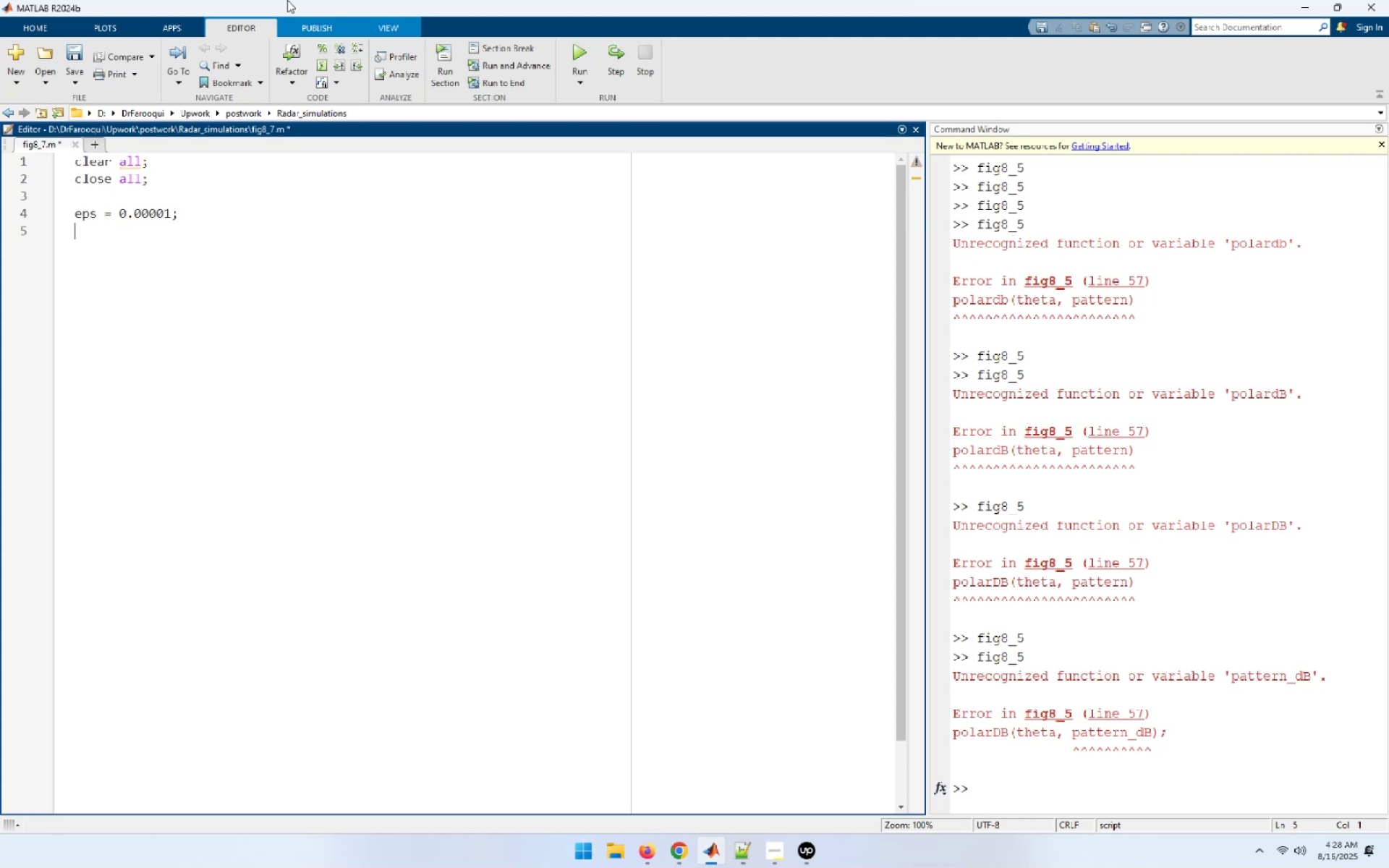 
key(Enter)
 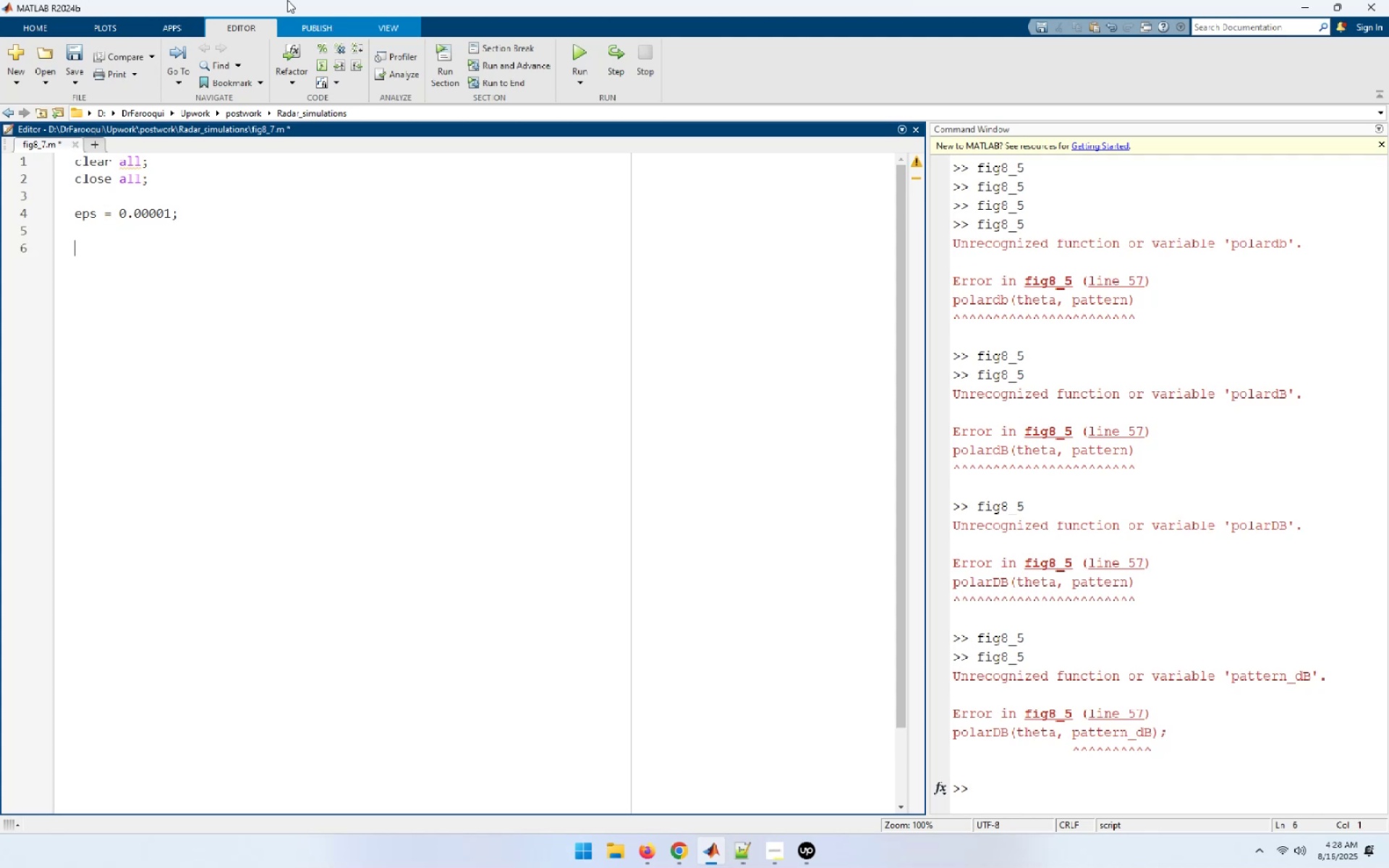 
type(N = 32;)
 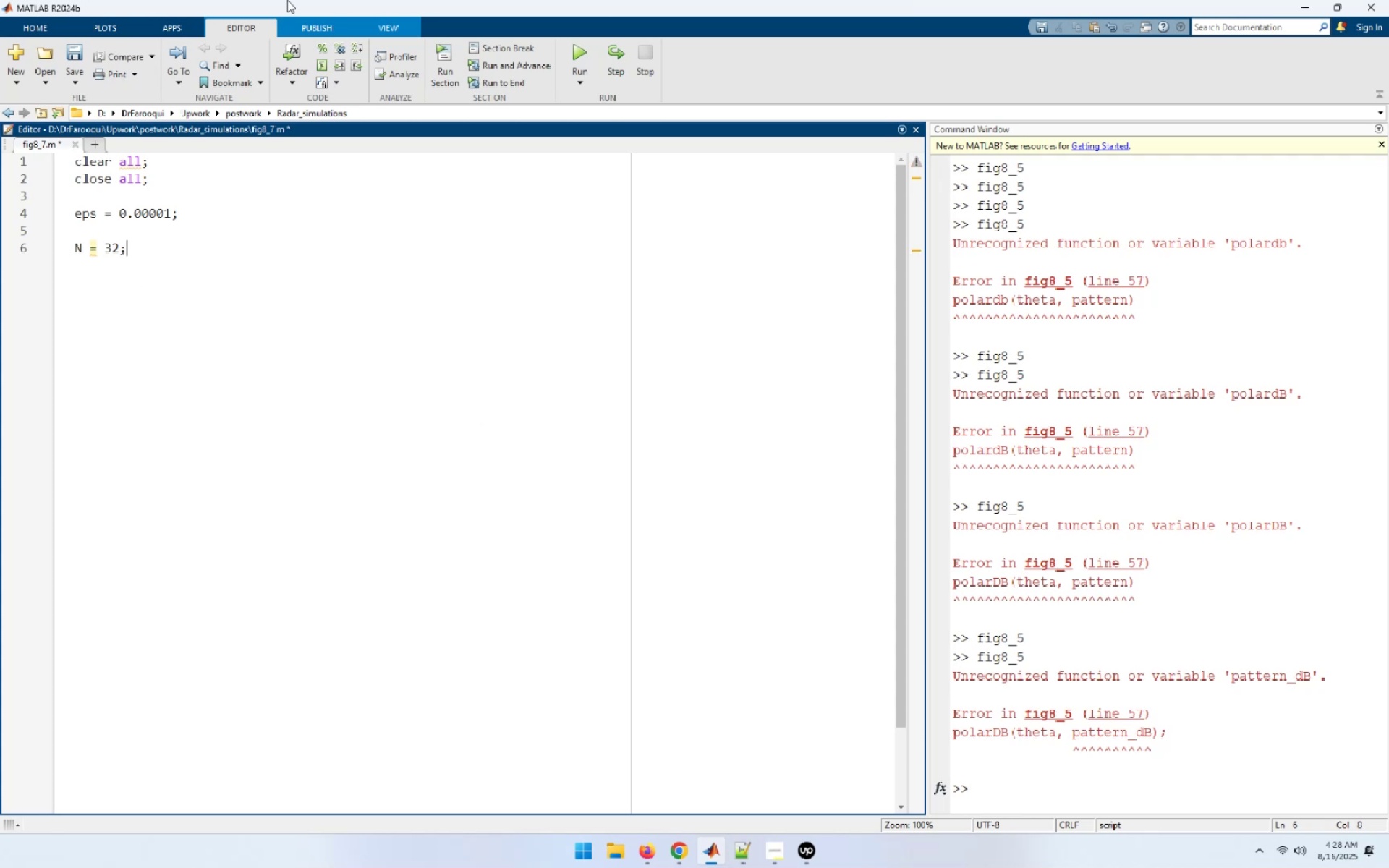 
key(Enter)
 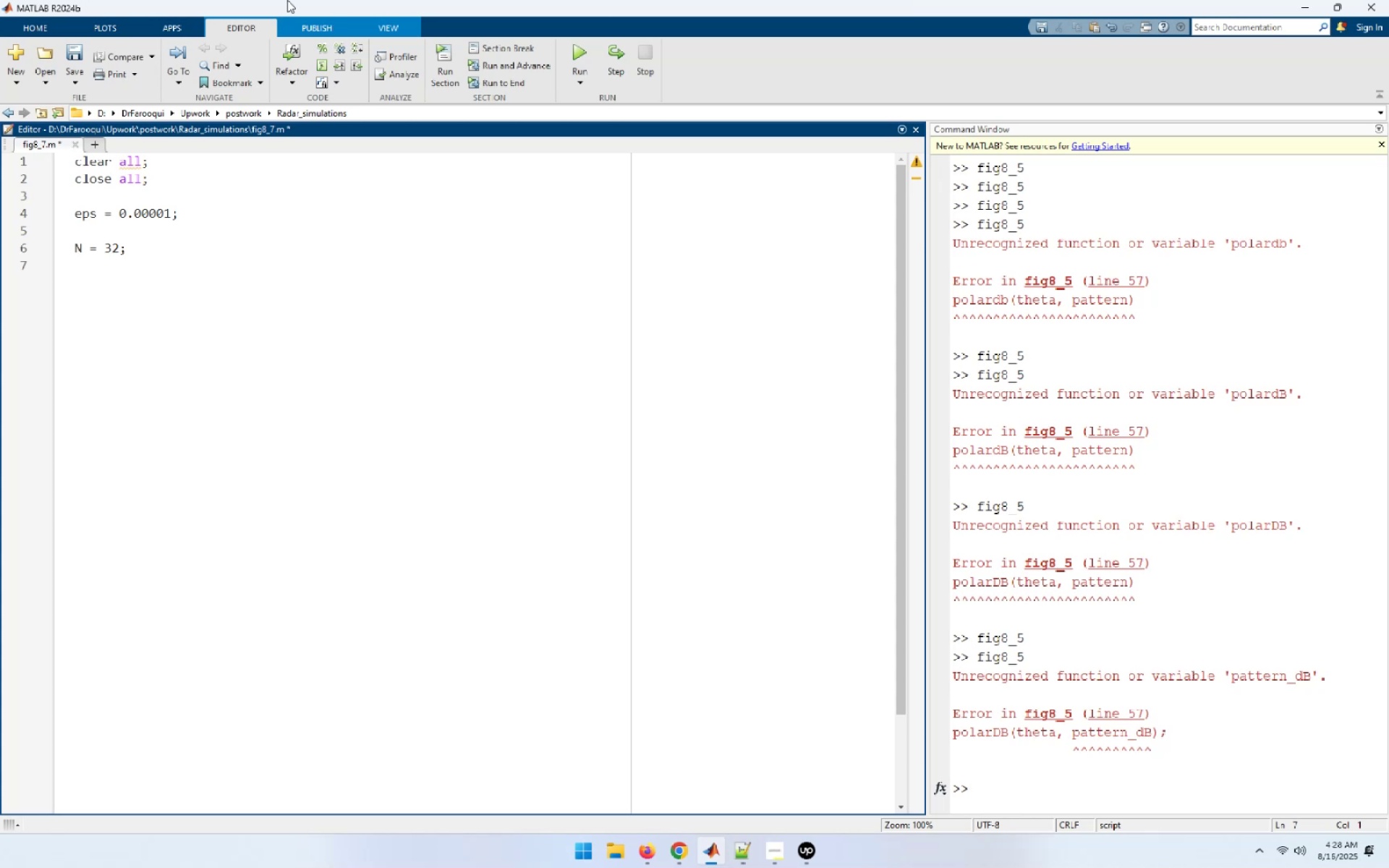 
wait(12.05)
 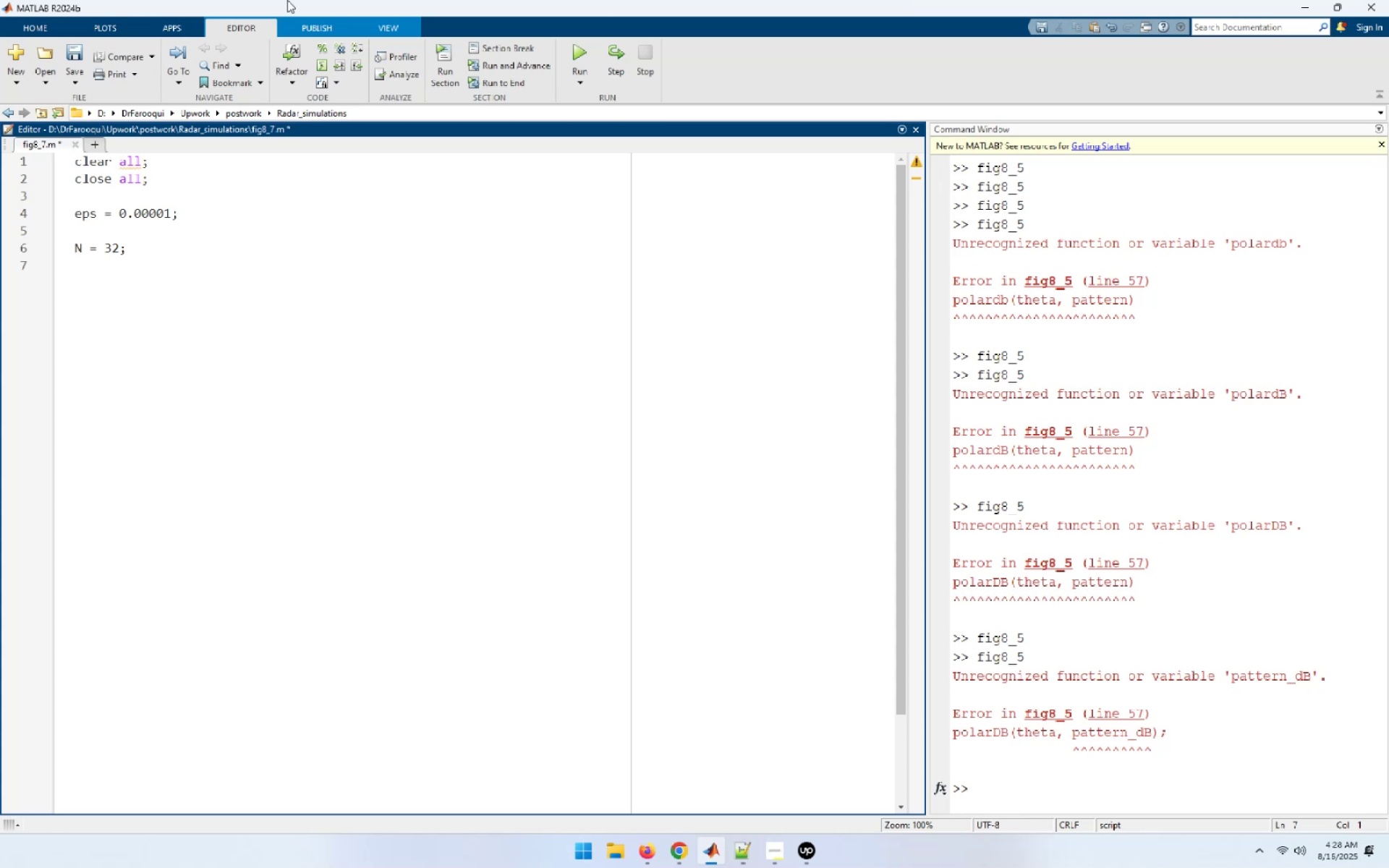 
key(ArrowUp)
 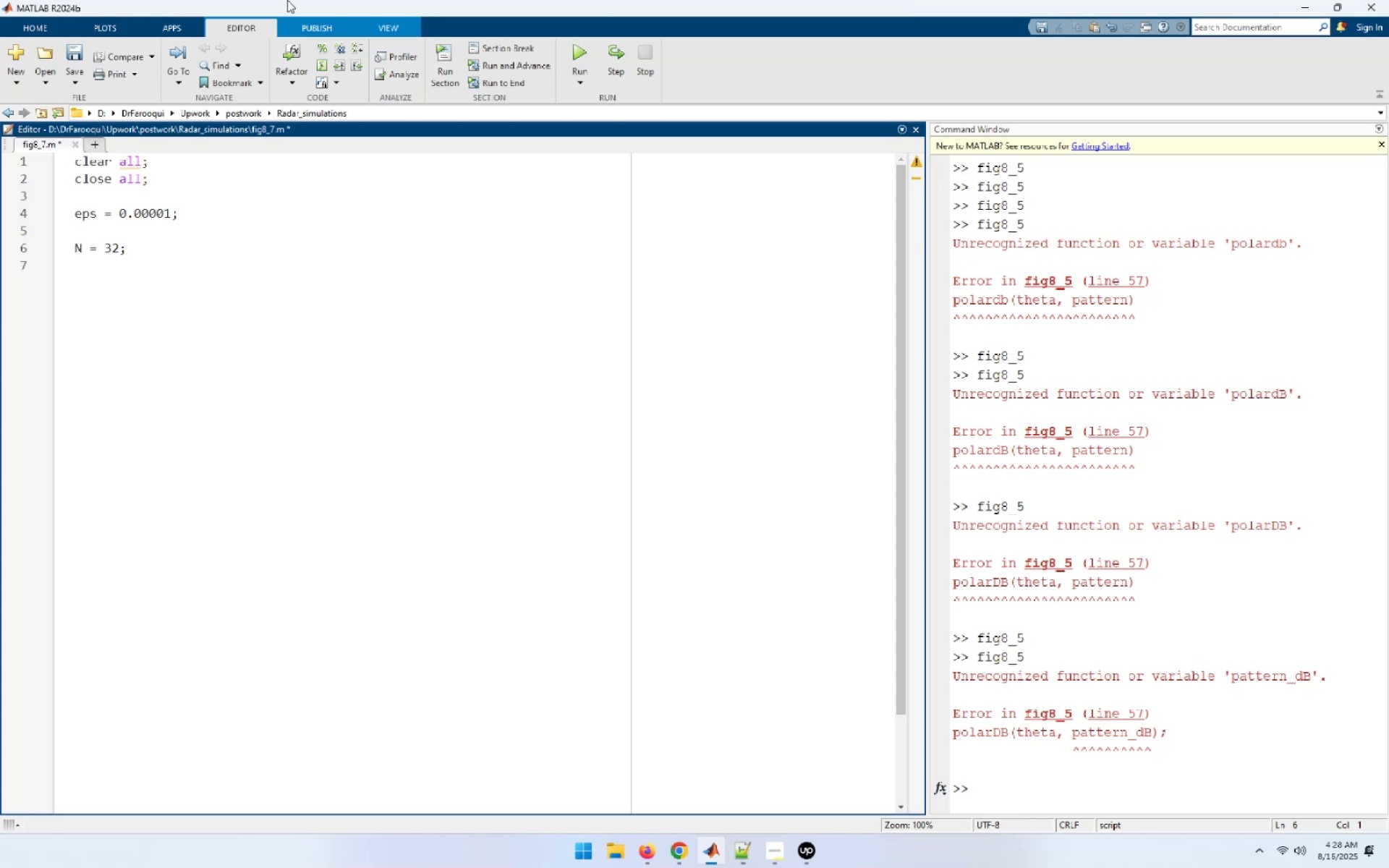 
key(ArrowDown)
 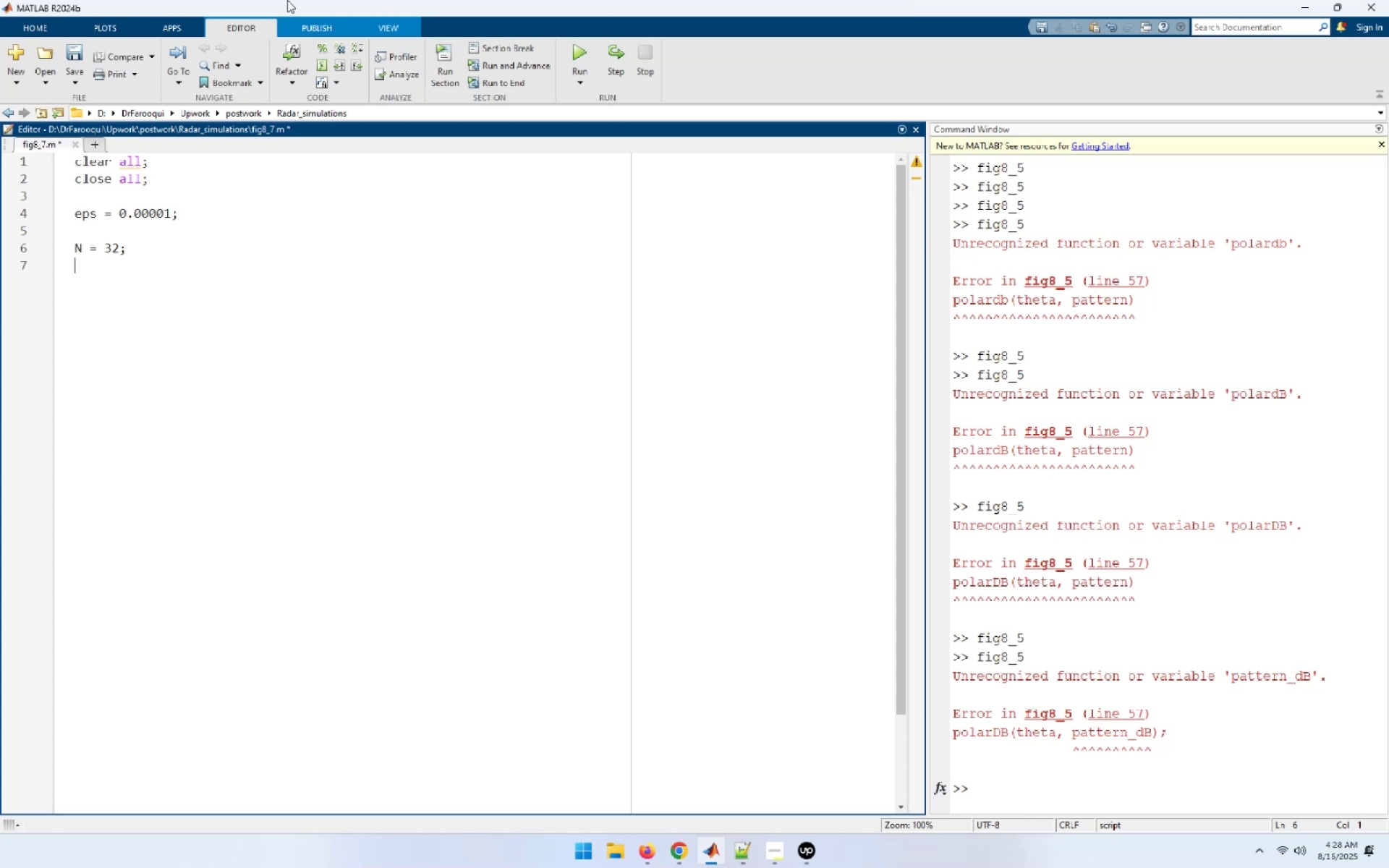 
key(ArrowDown)
 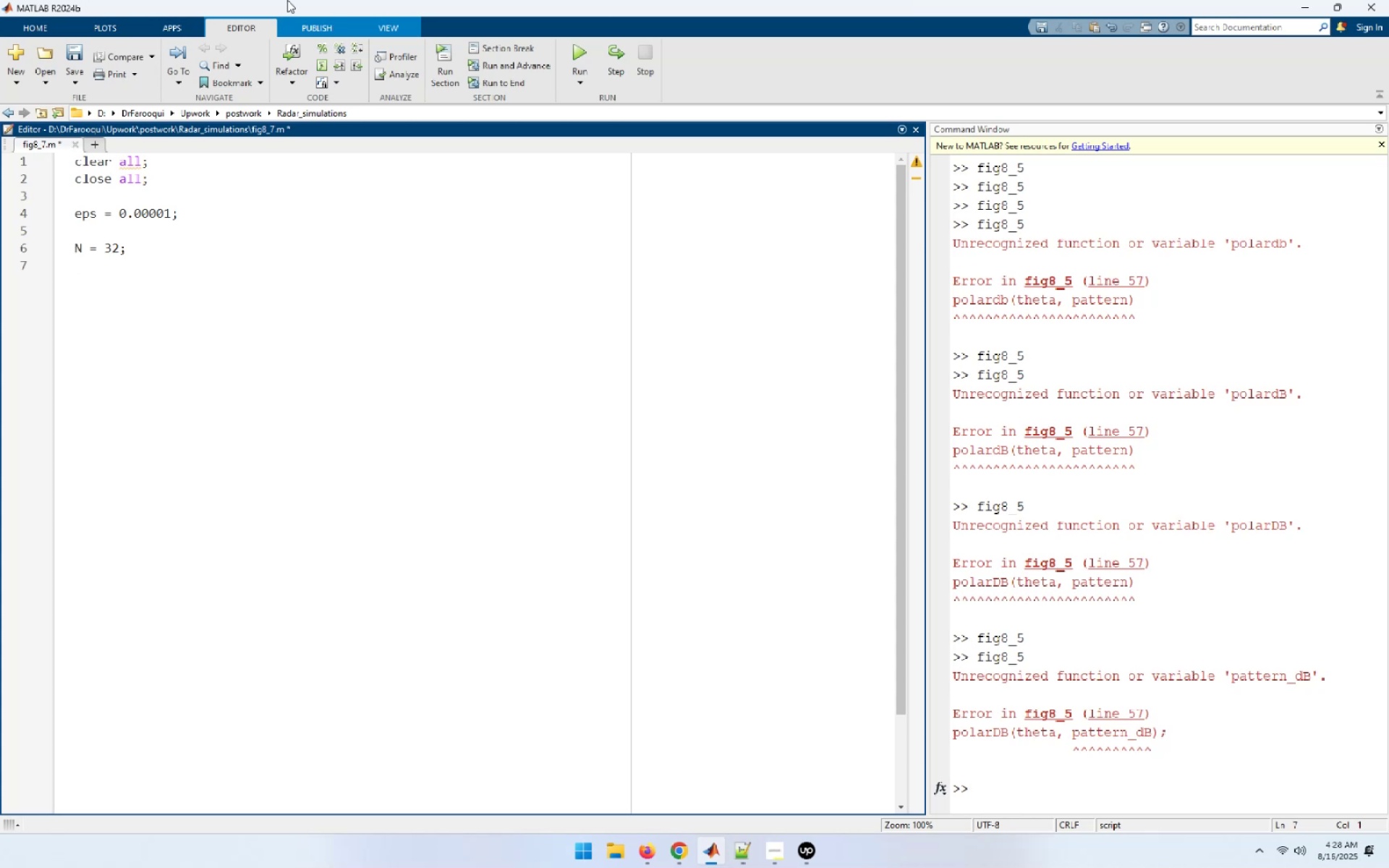 
wait(5.23)
 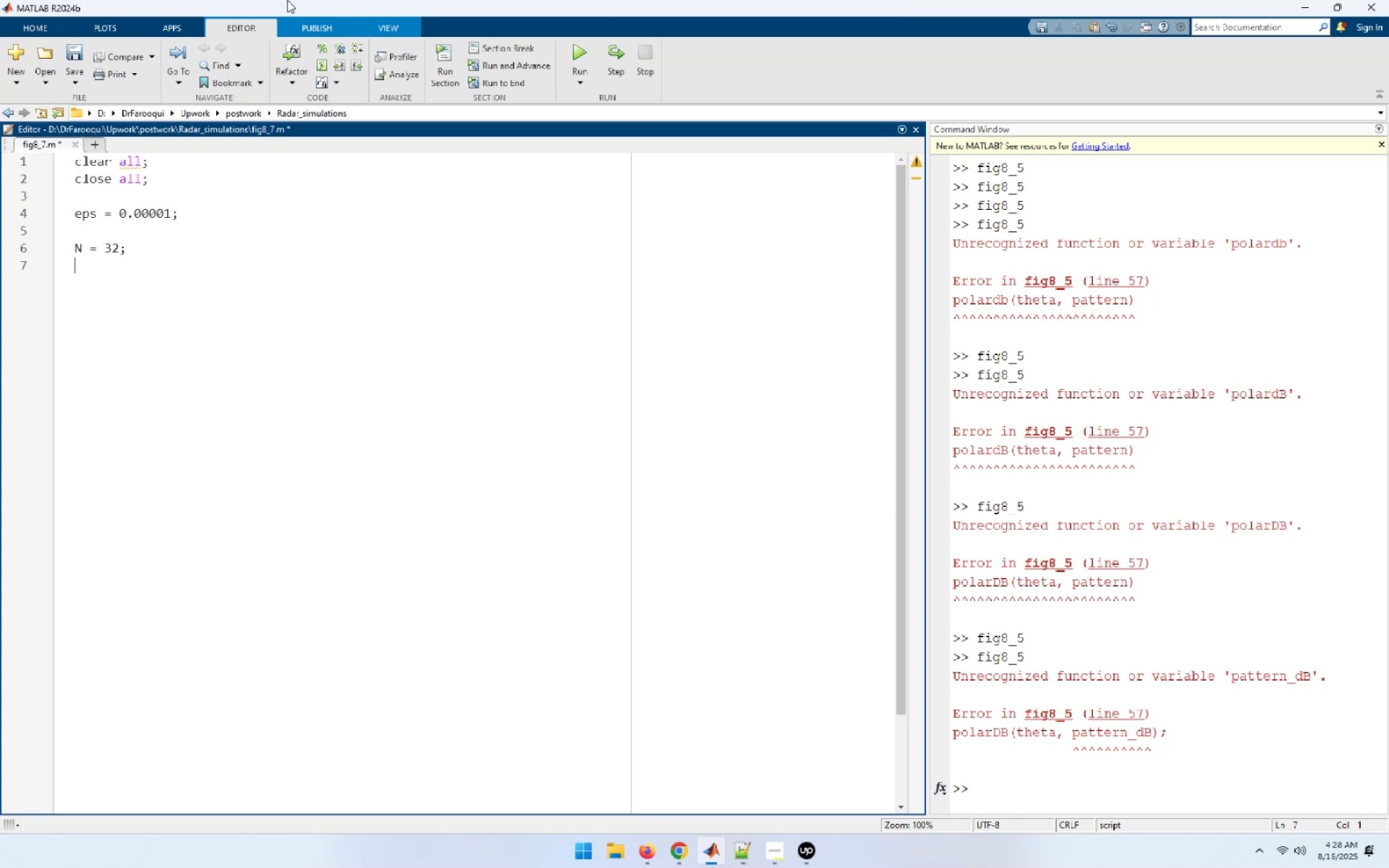 
type(rect)
 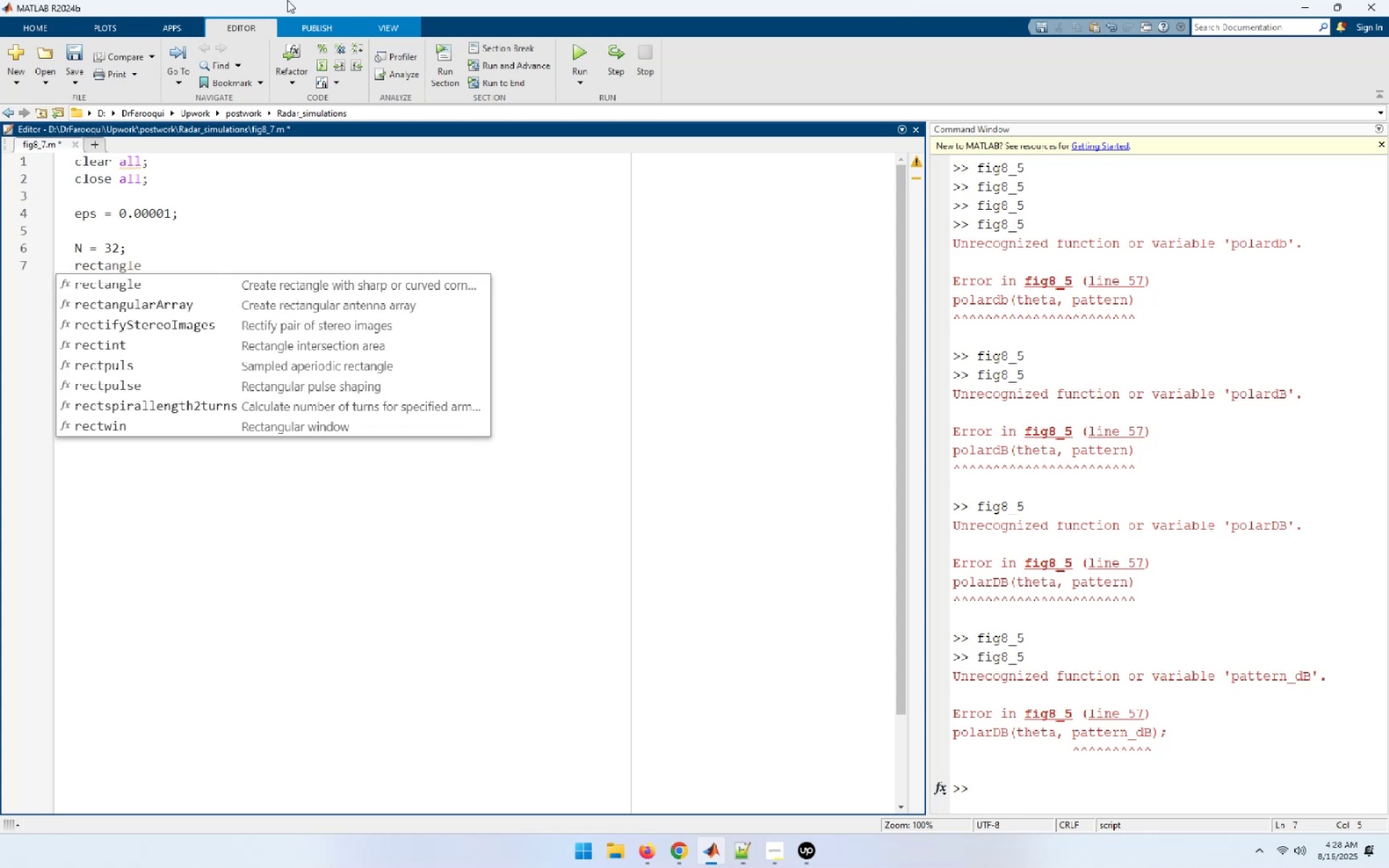 
type( )
key(Backspace)
type((1:32) = 1;)
 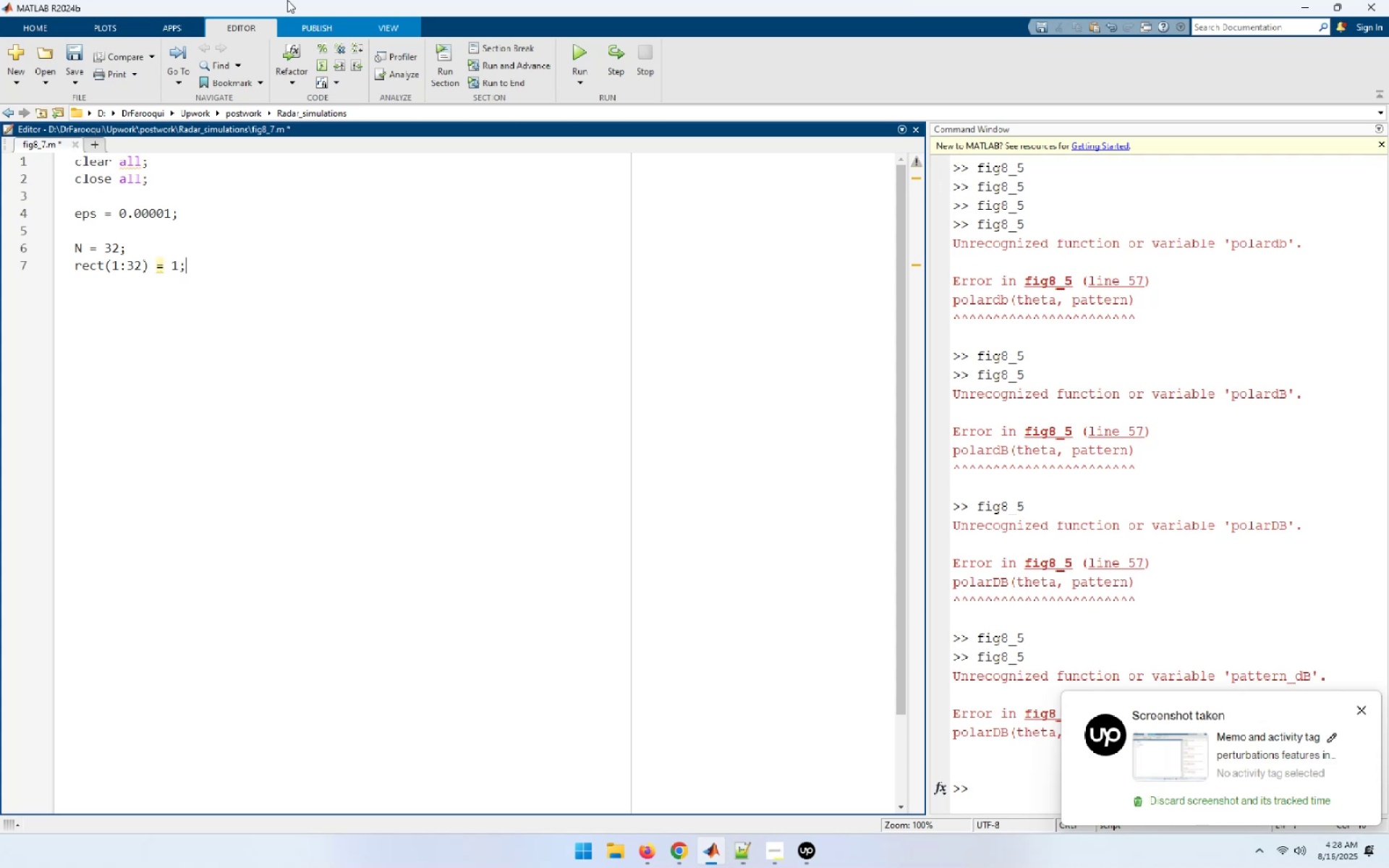 
key(Enter)
 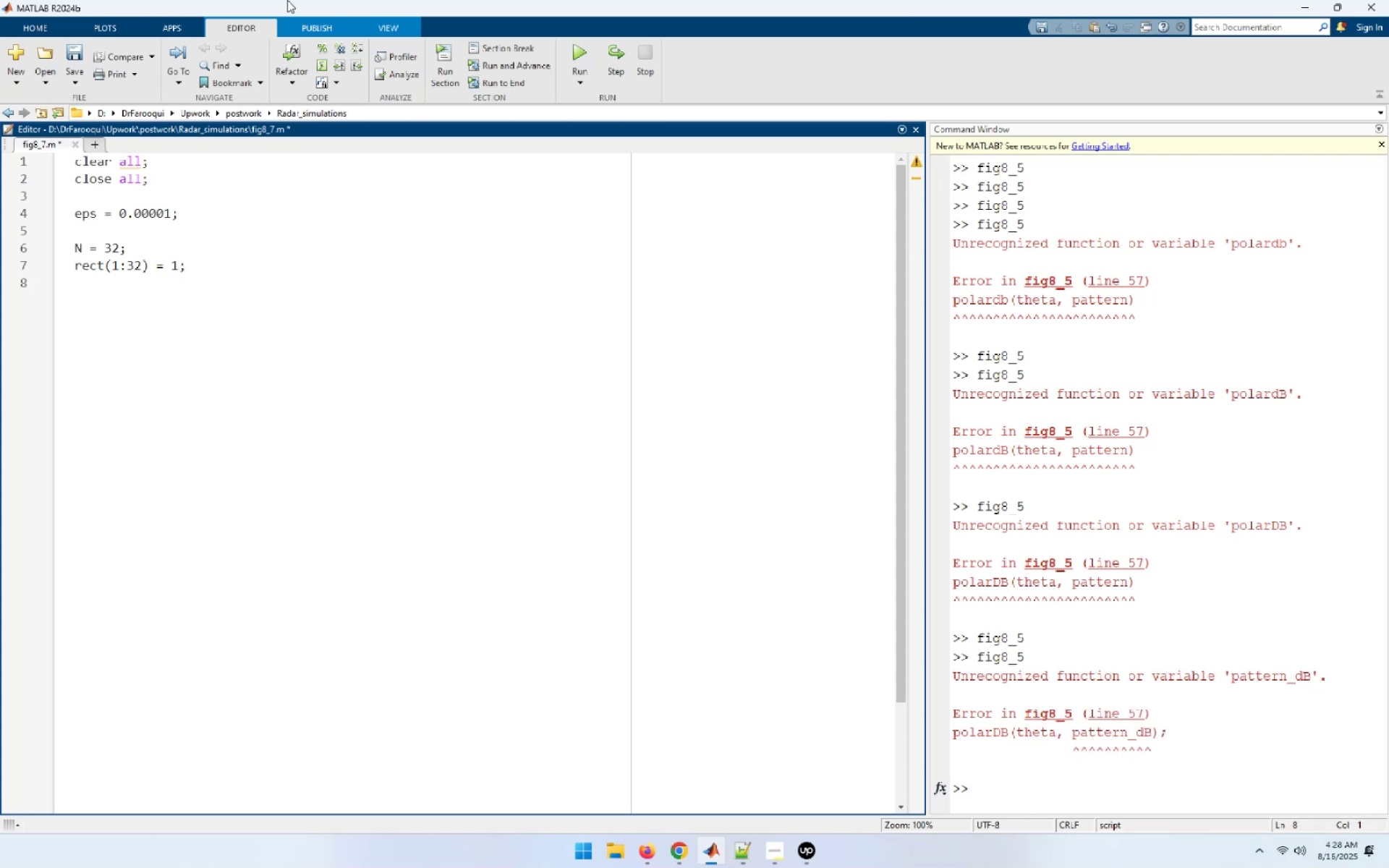 
wait(8.19)
 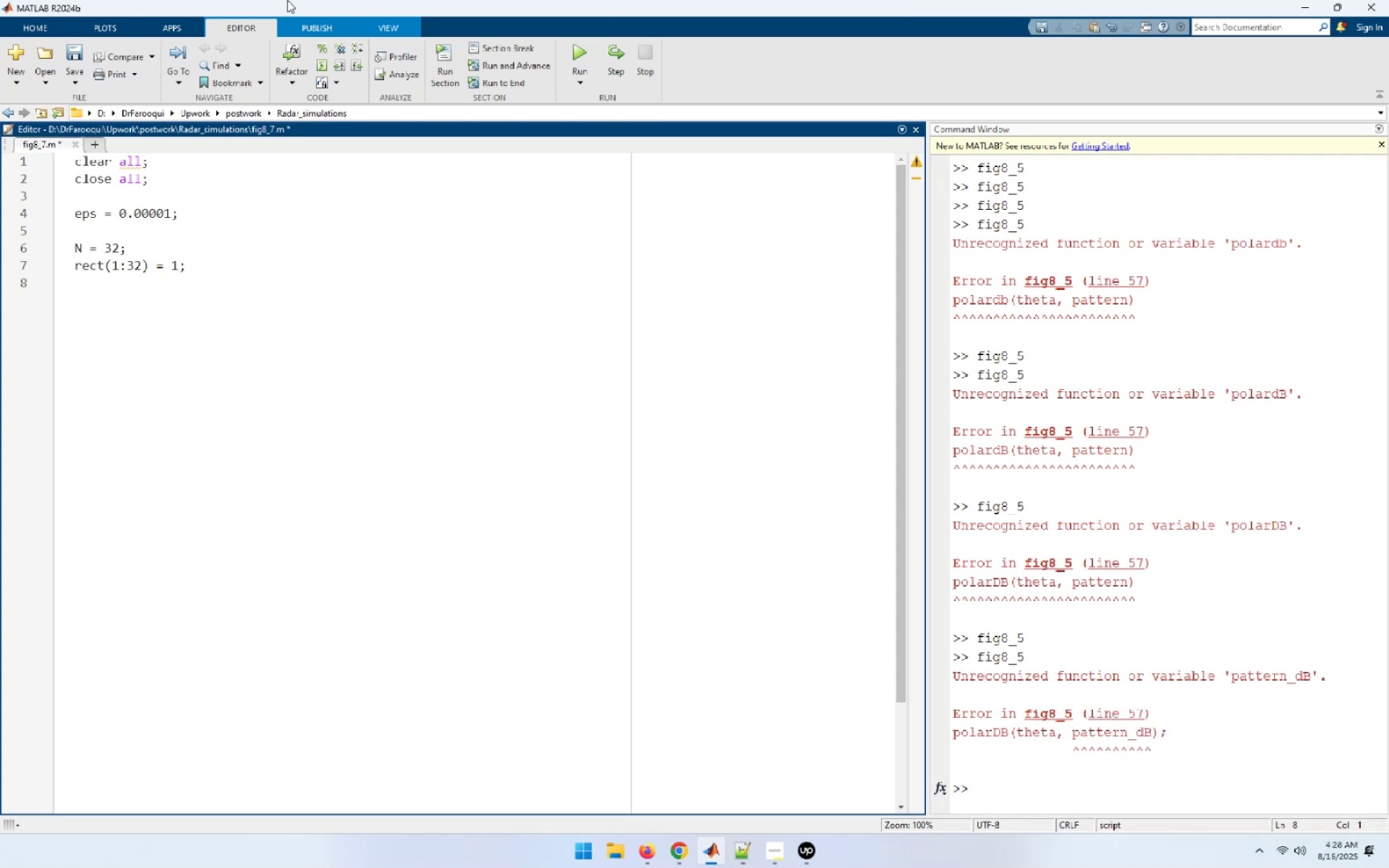 
type(ham = hamming )
key(Backspace)
type((32);)
 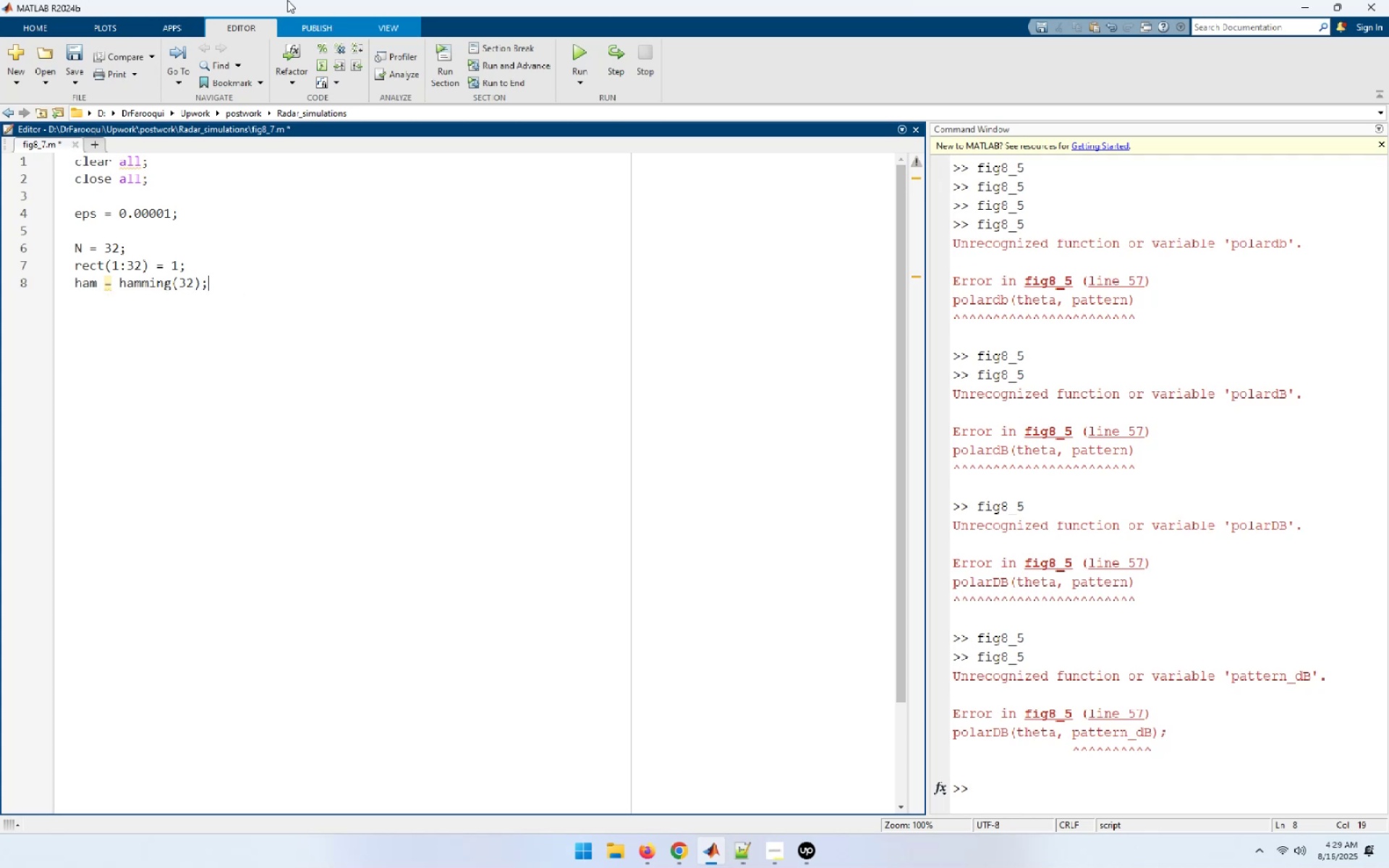 
key(Enter)
 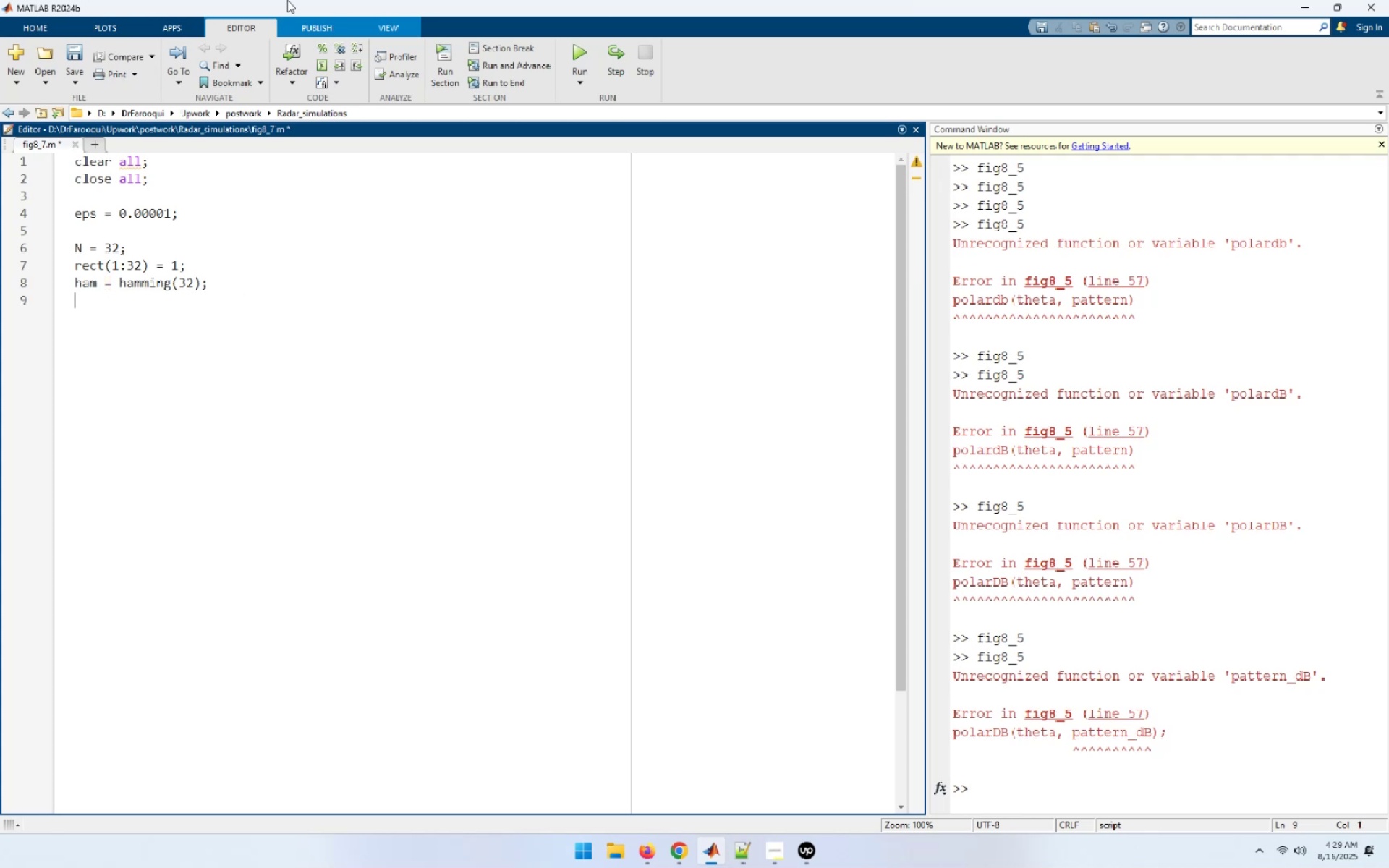 
type(han = hanning(32);)
 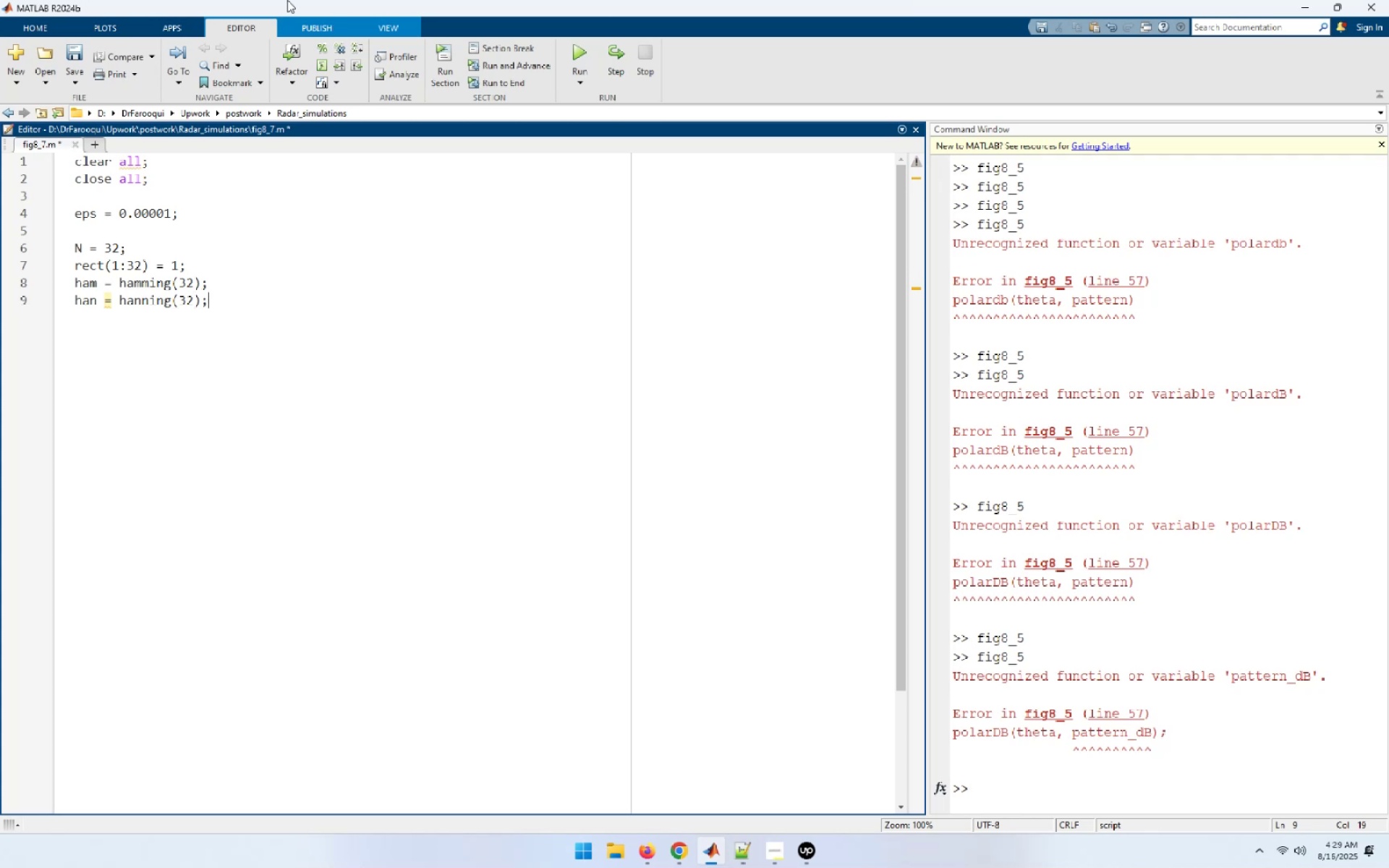 
 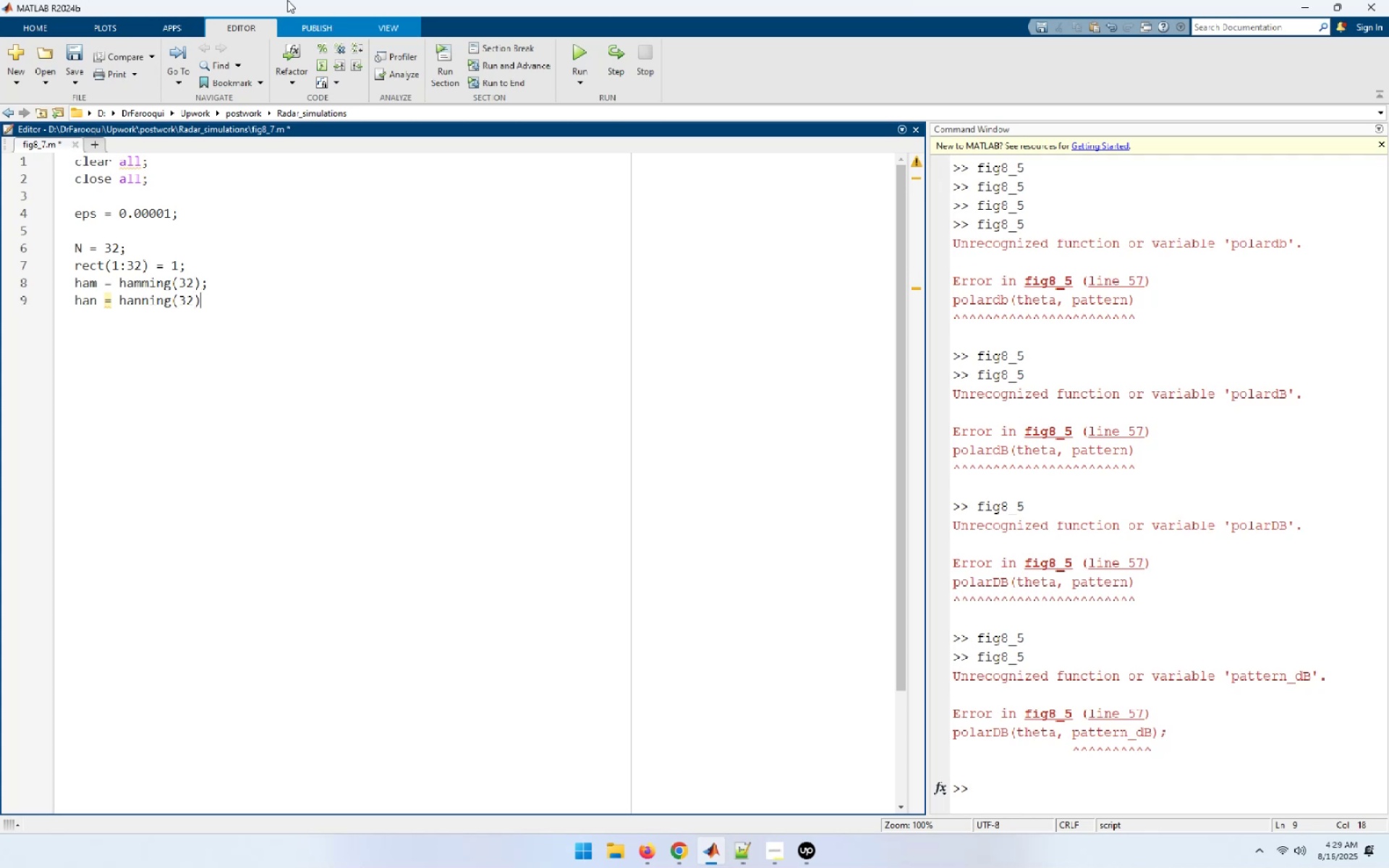 
key(Enter)
 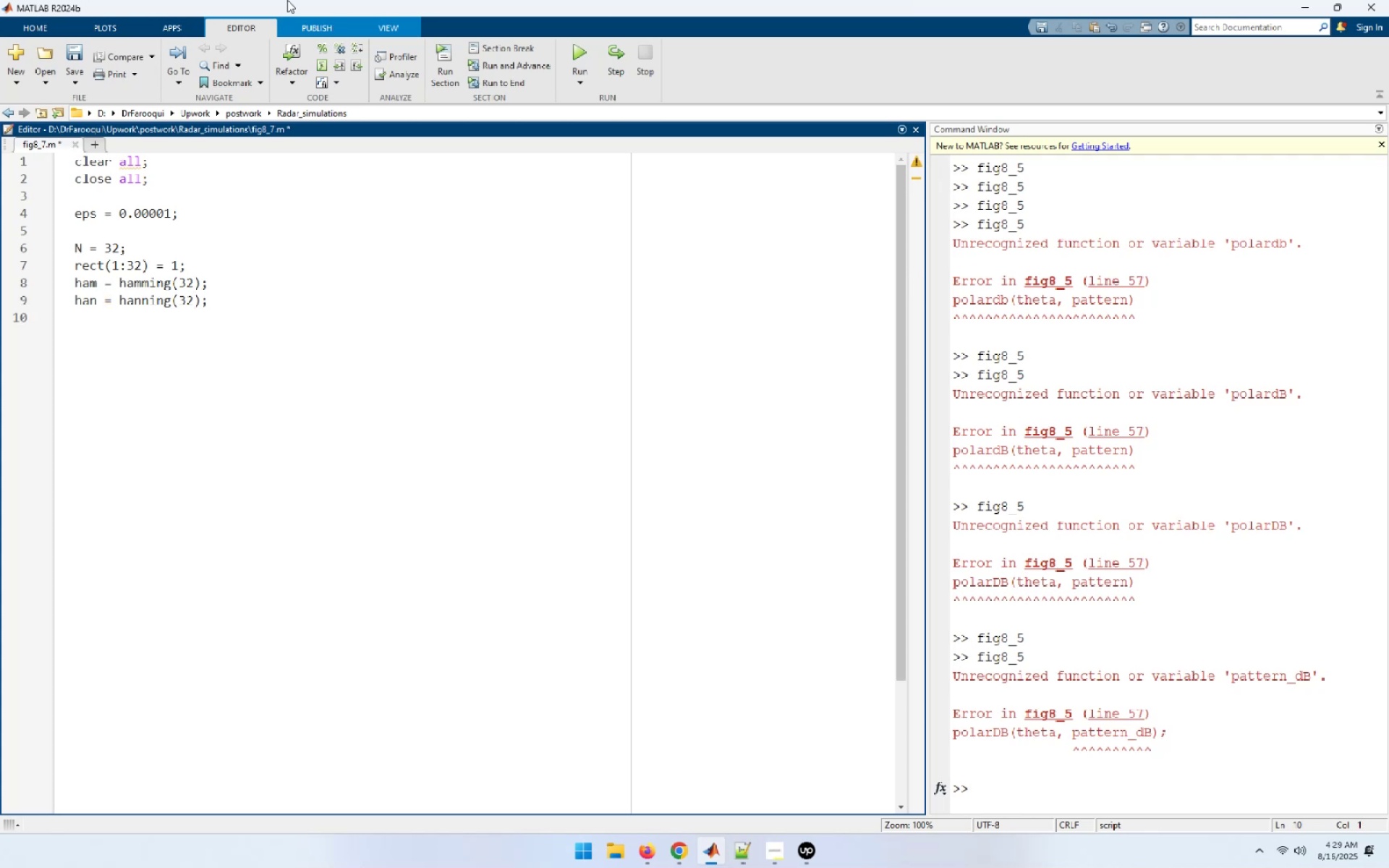 
type(blk = blackman(32);)
 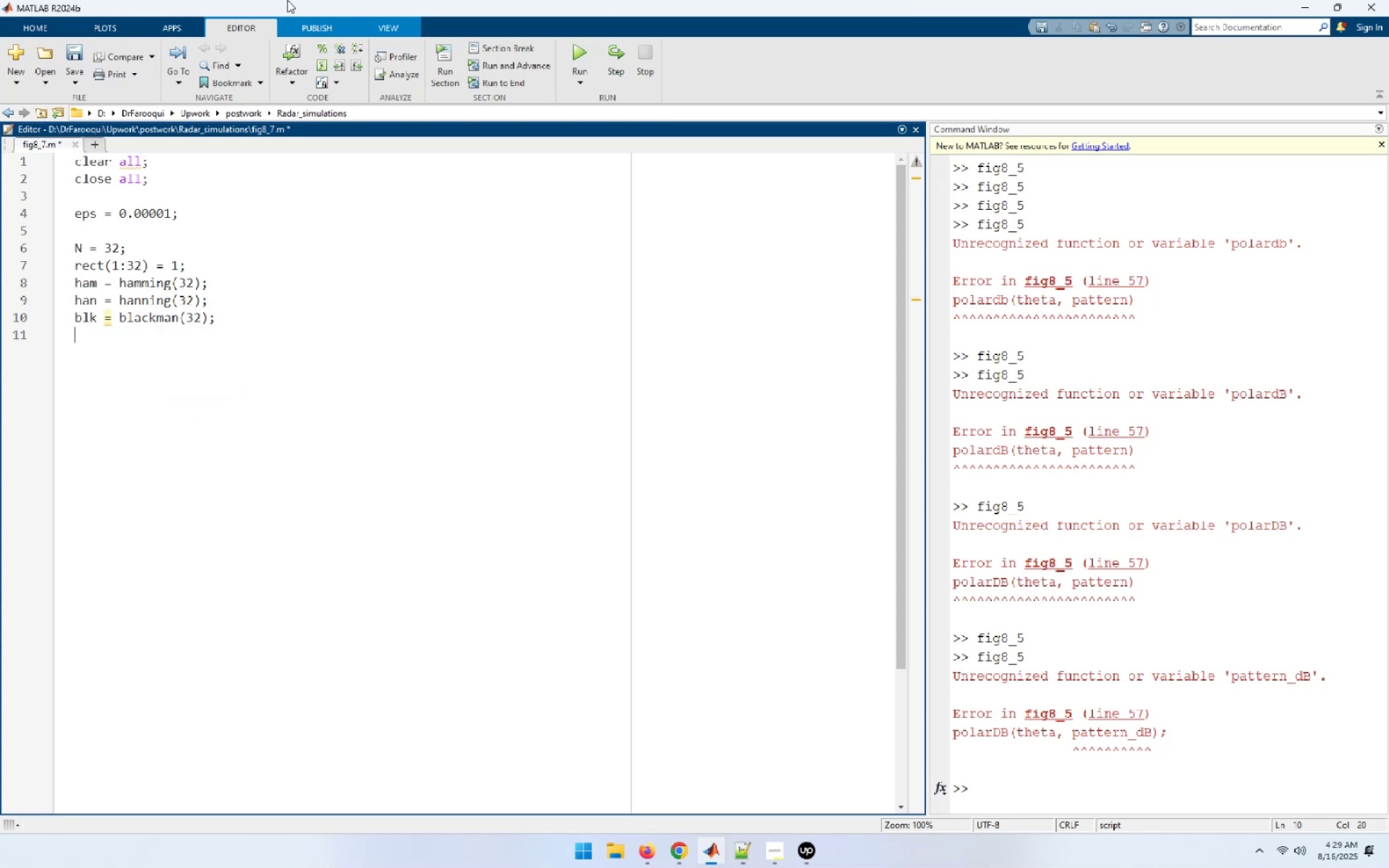 
 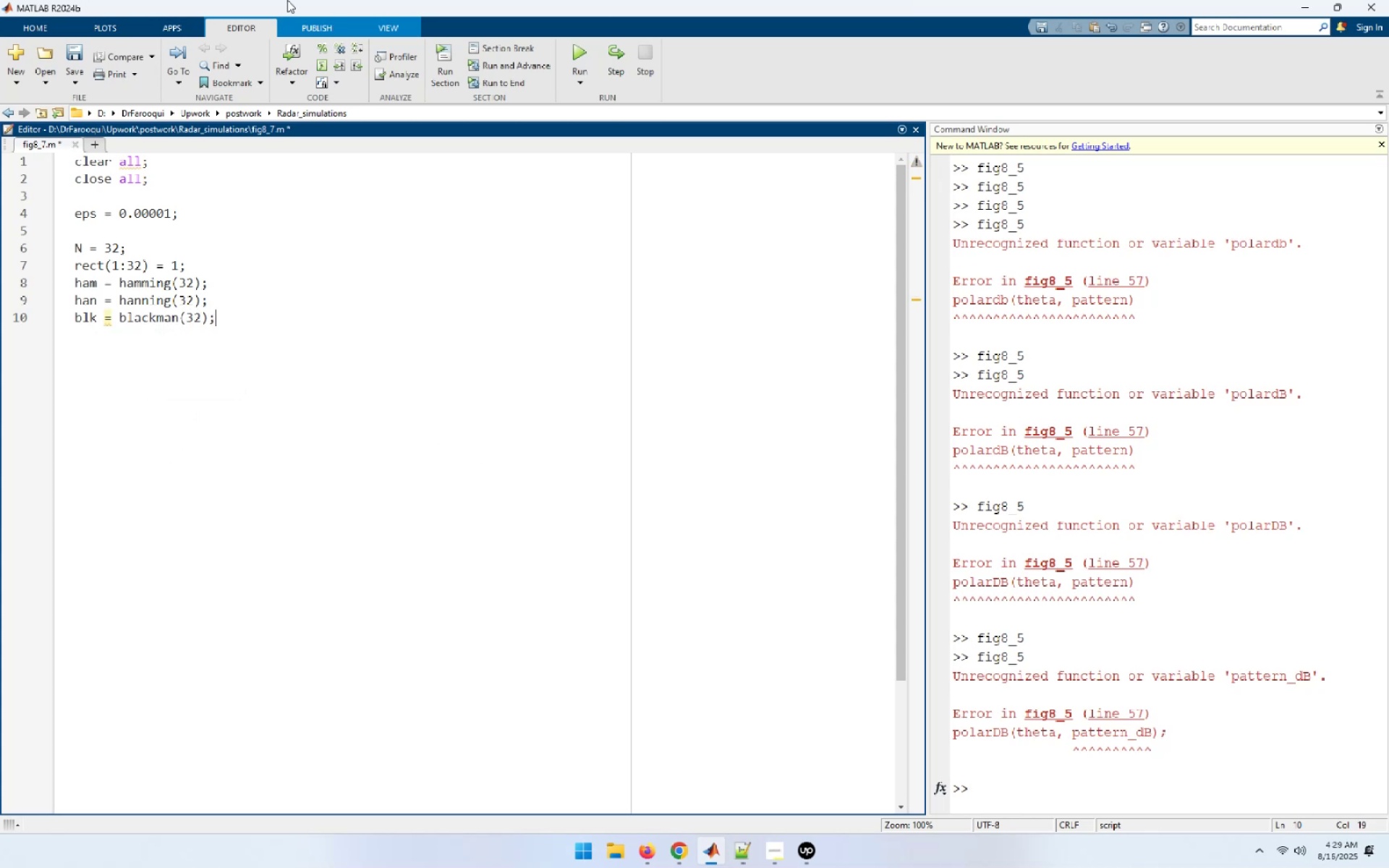 
key(Enter)
 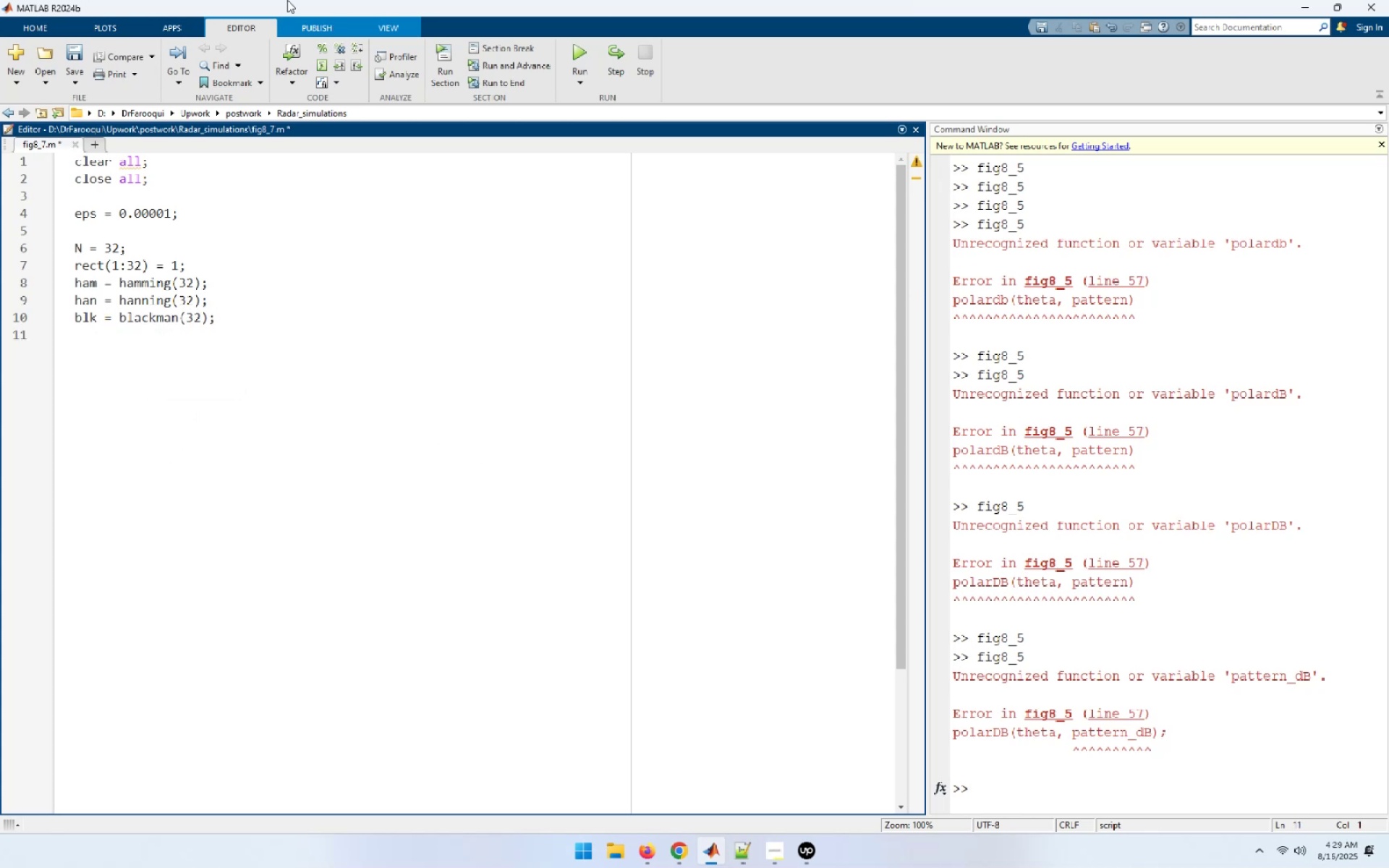 
key(K)
 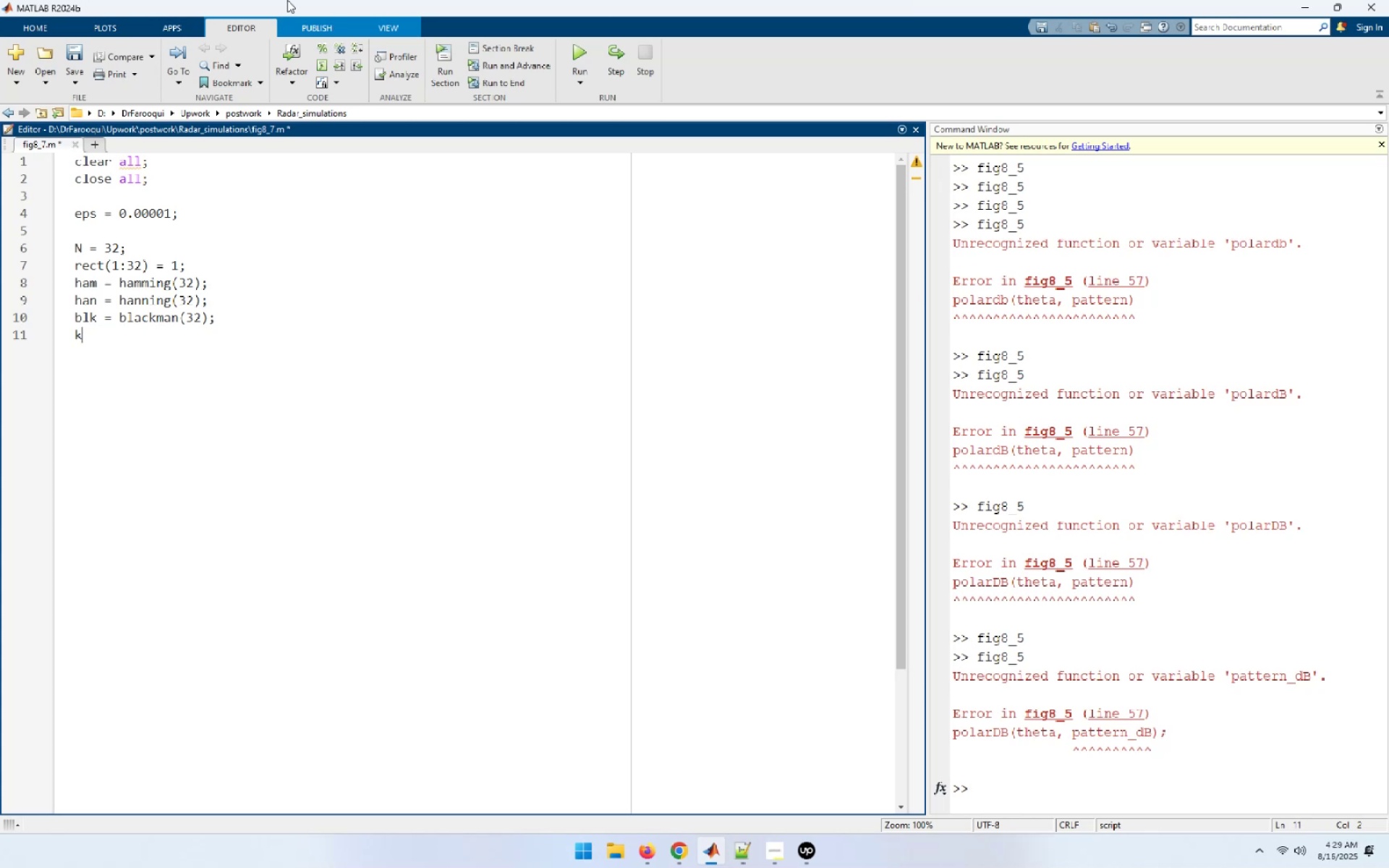 
key(Numpad3)
 